 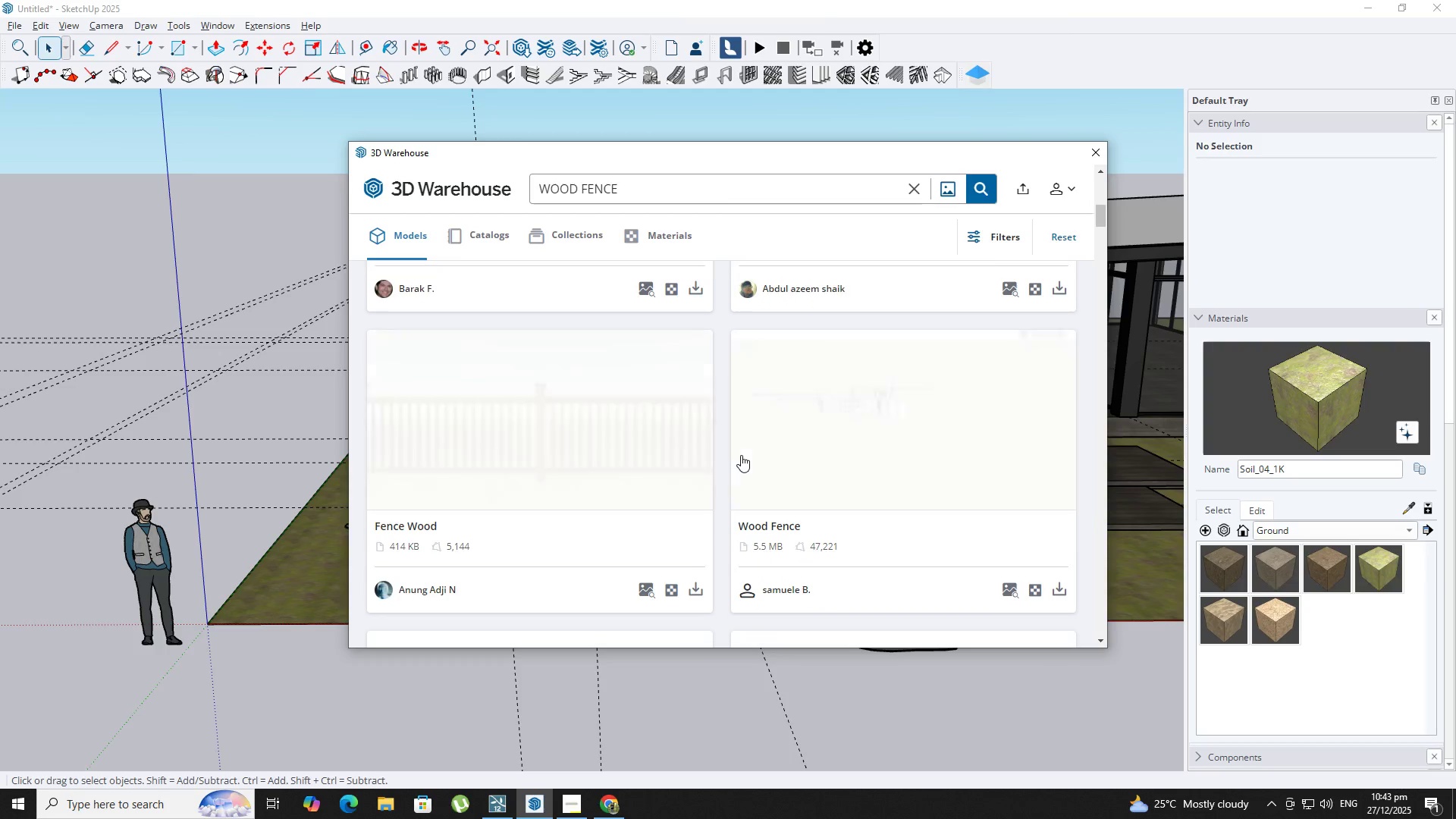 
scroll: coordinate [742, 456], scroll_direction: down, amount: 6.0
 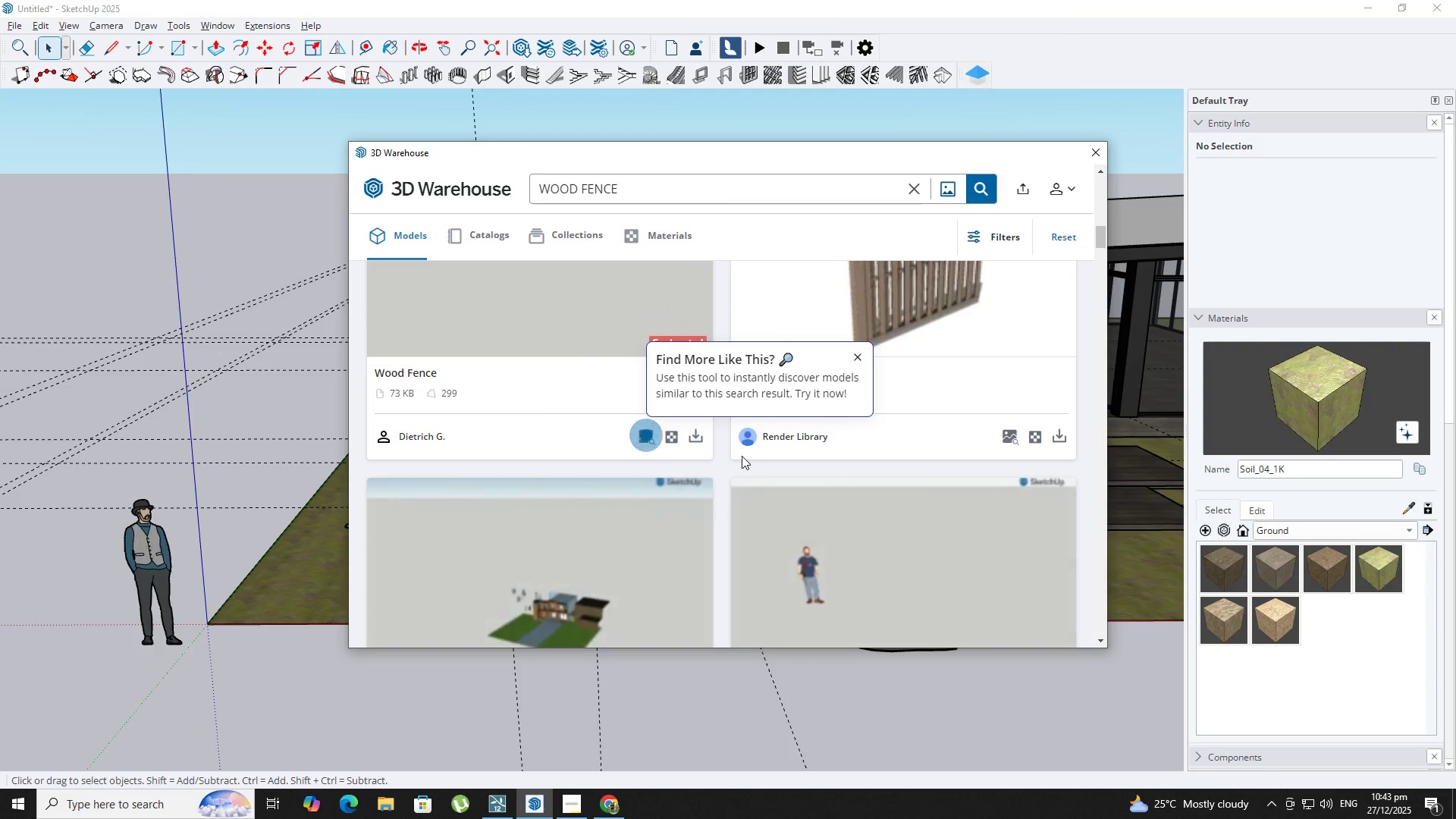 
scroll: coordinate [799, 477], scroll_direction: up, amount: 14.0
 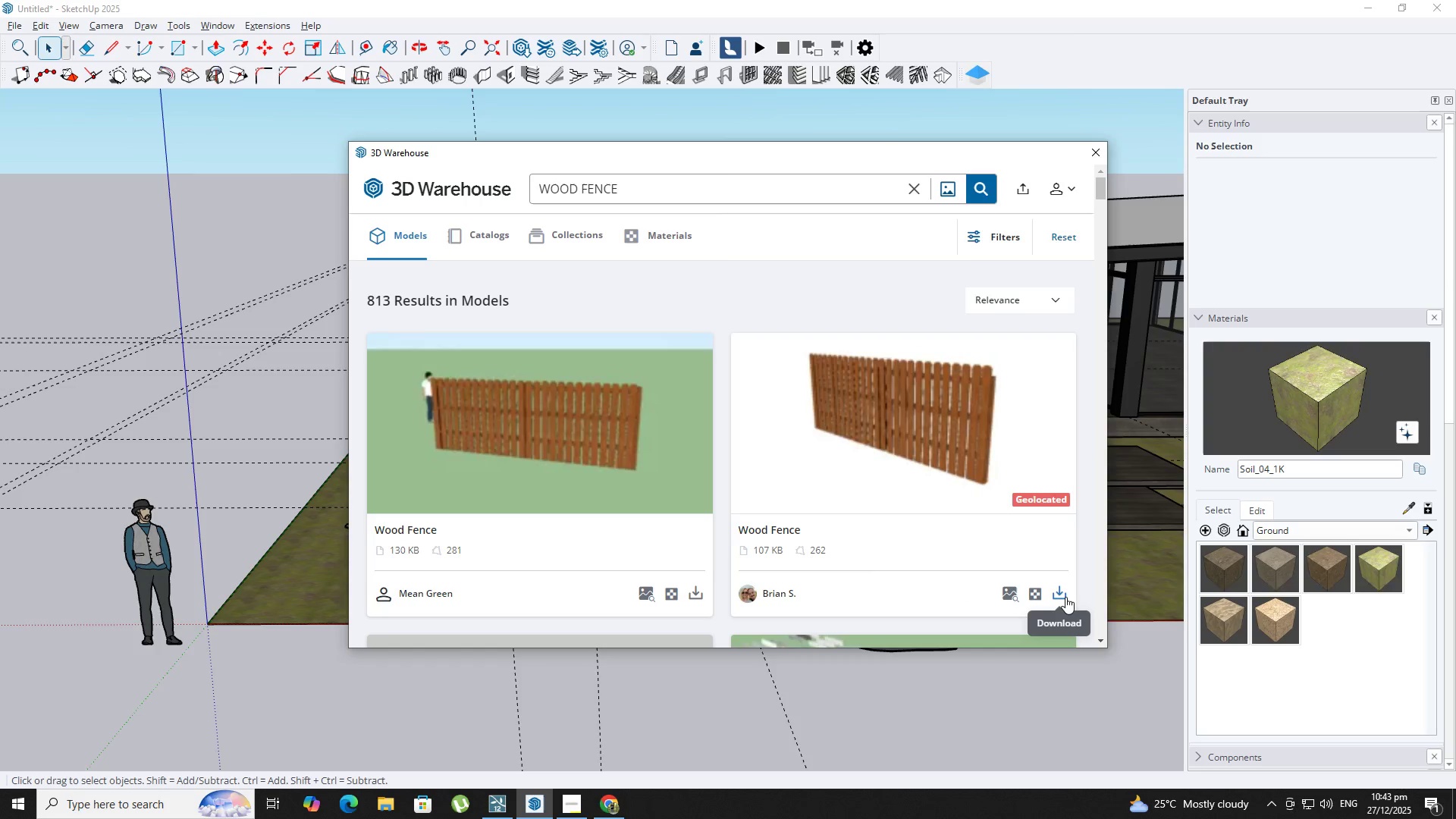 
wait(5.17)
 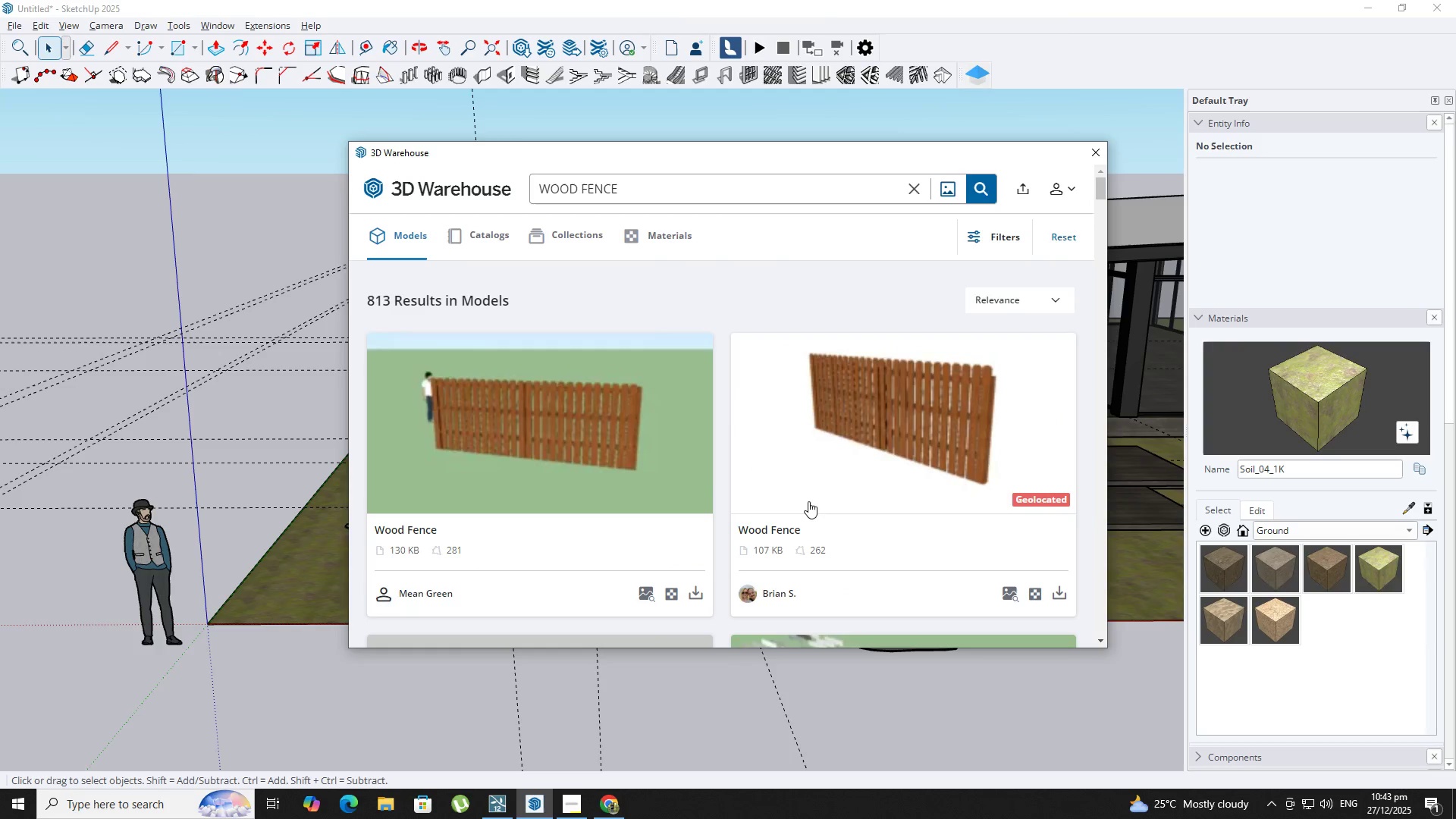 
left_click([701, 592])
 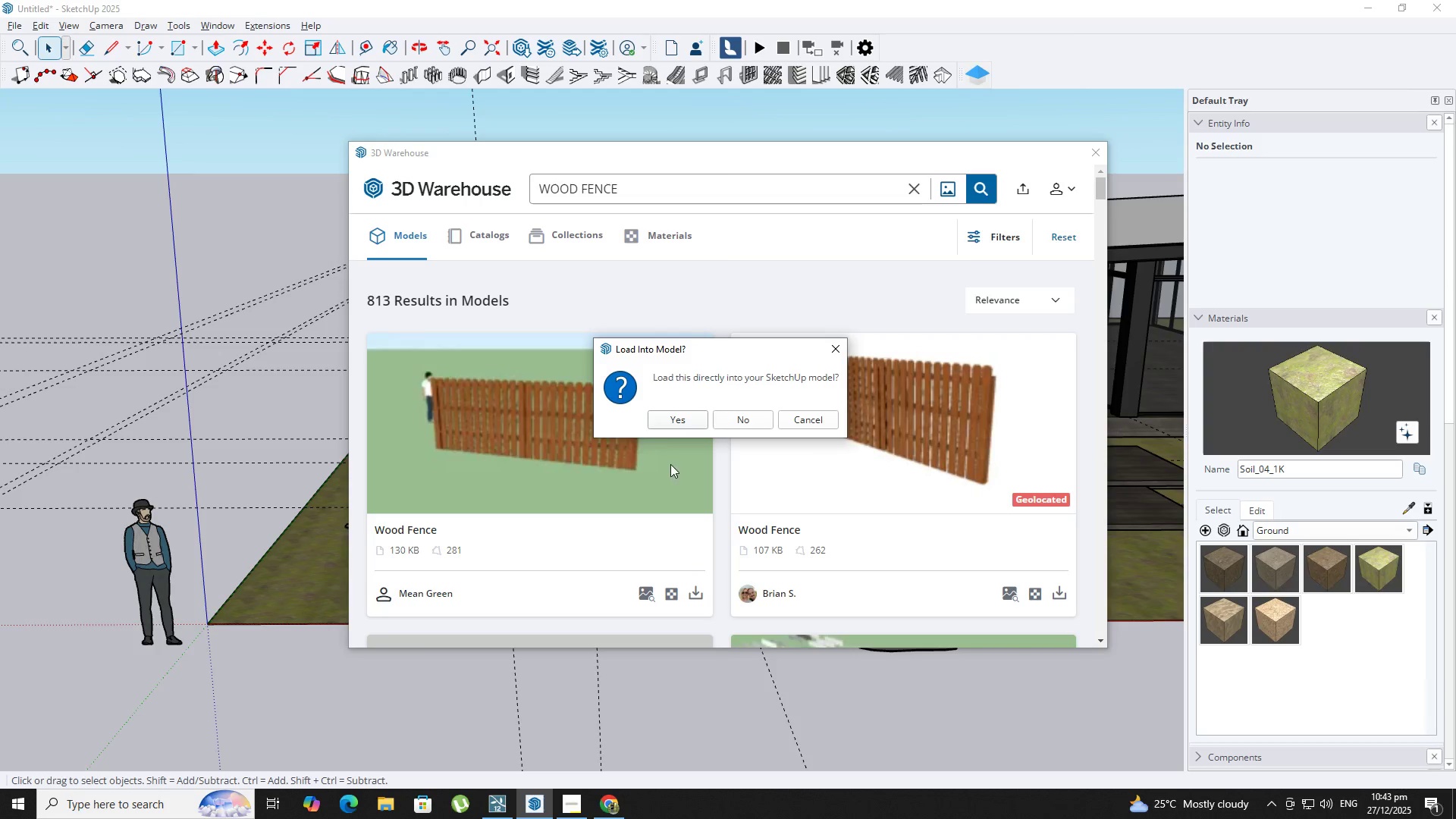 
left_click([668, 419])
 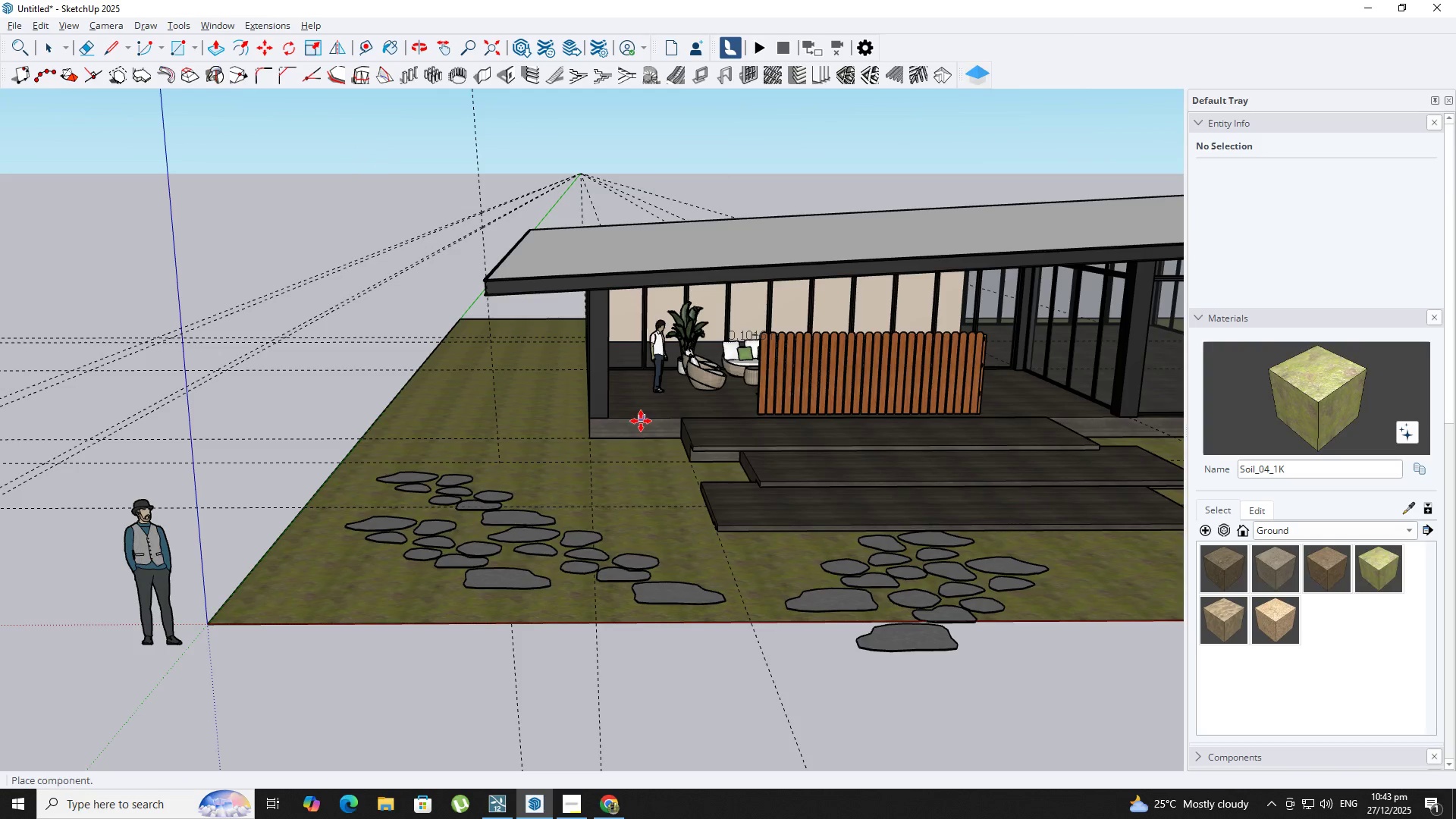 
left_click([362, 540])
 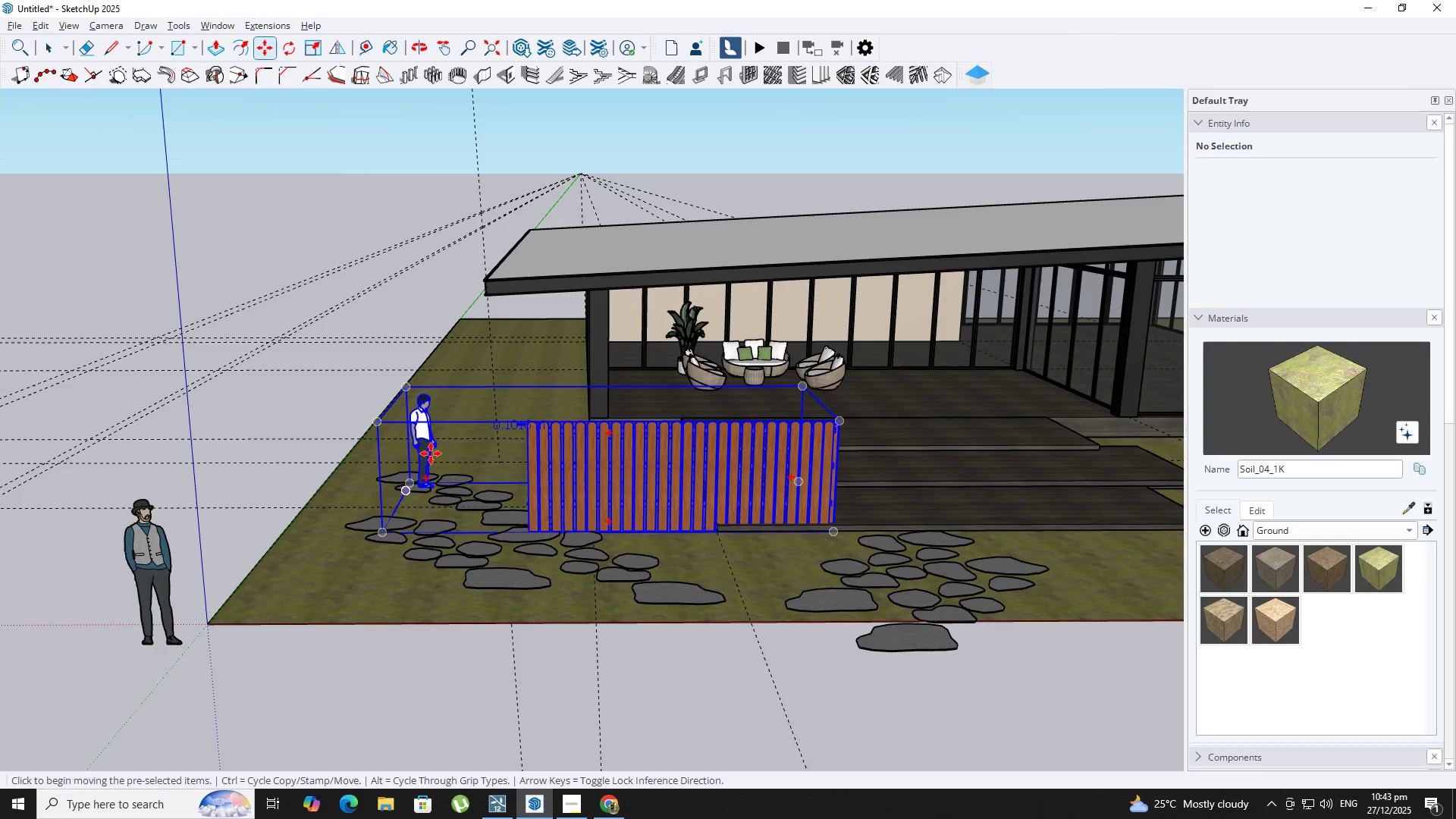 
key(Space)
 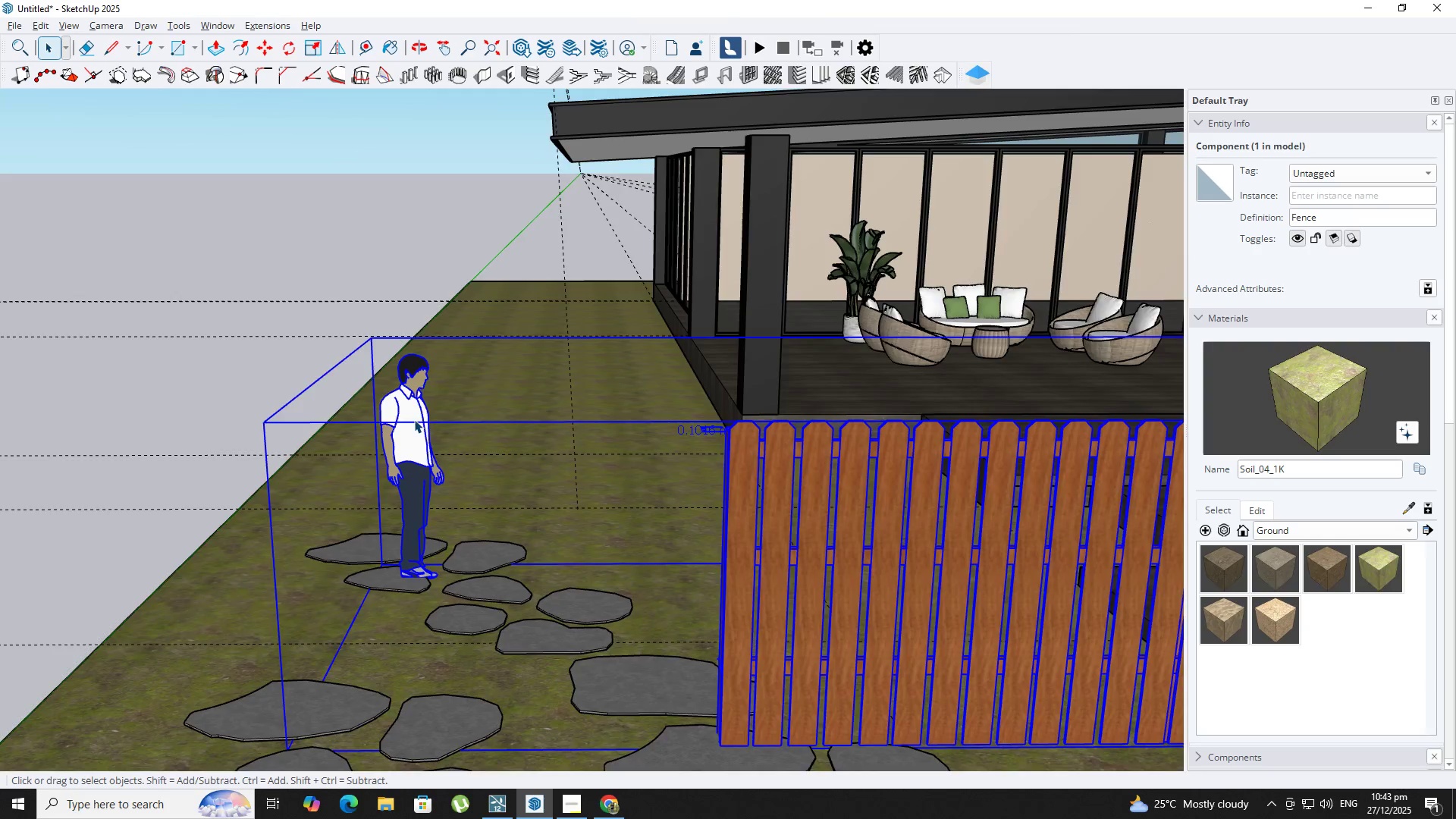 
scroll: coordinate [423, 421], scroll_direction: up, amount: 7.0
 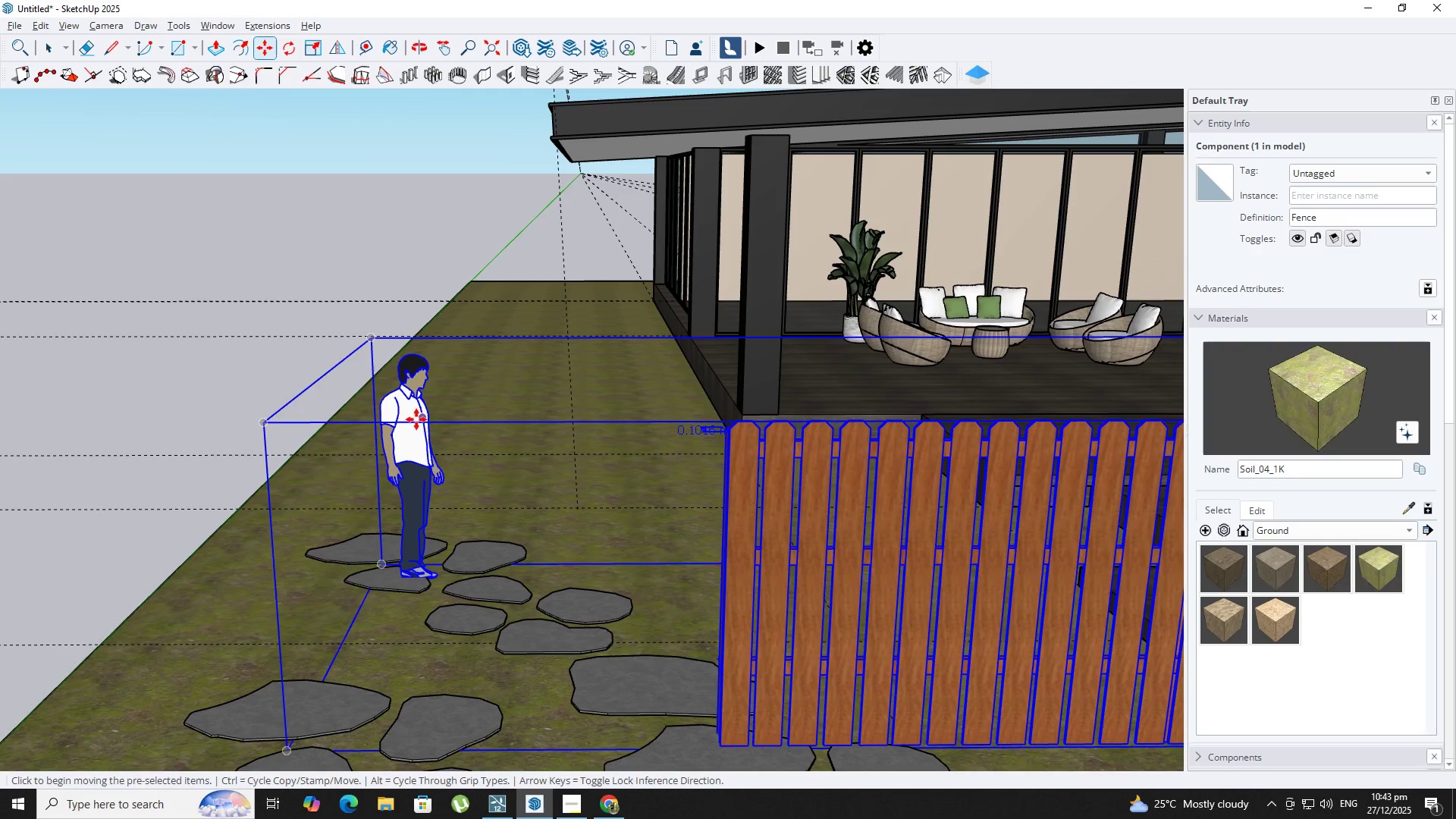 
double_click([414, 419])
 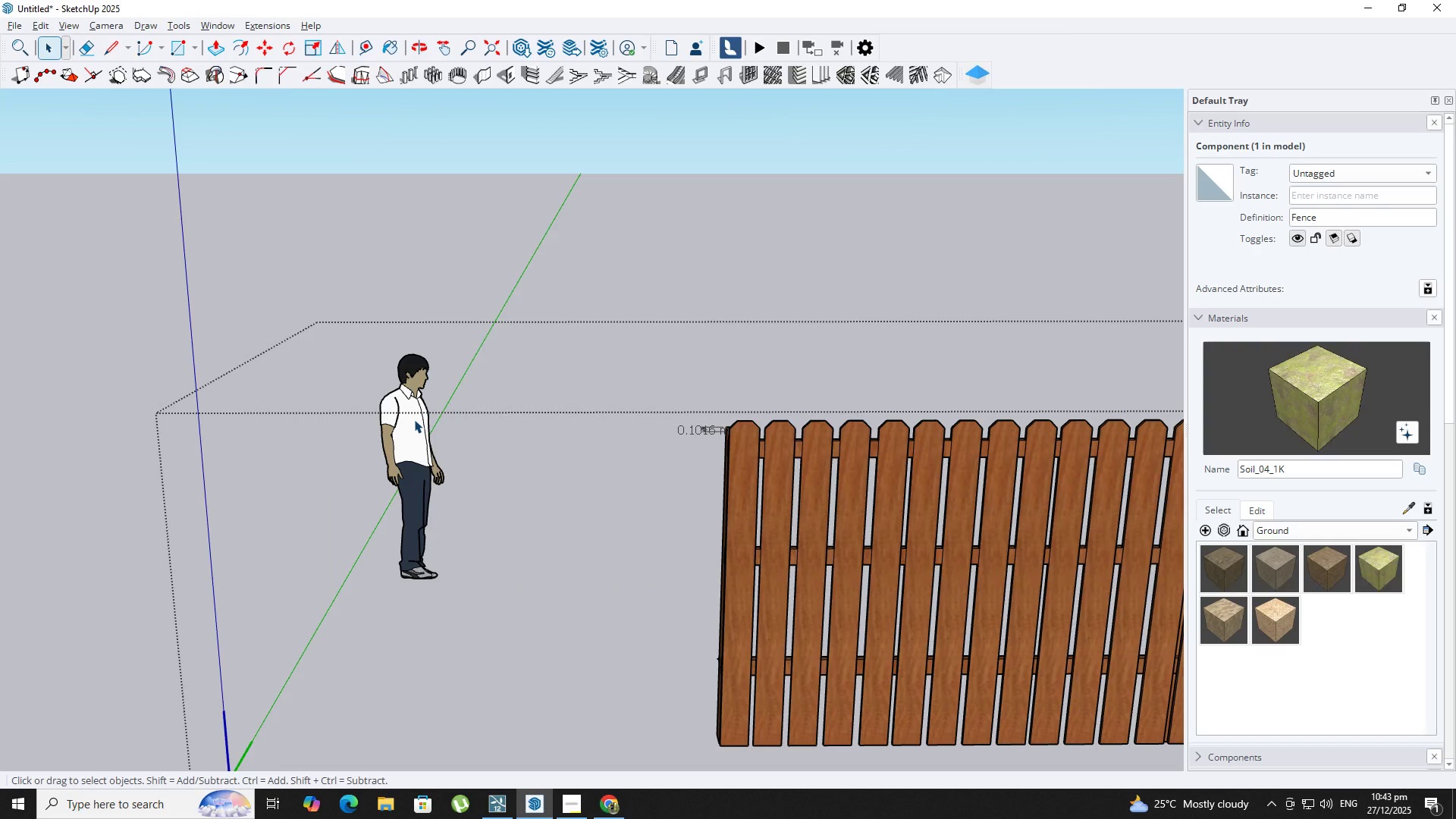 
triple_click([413, 419])
 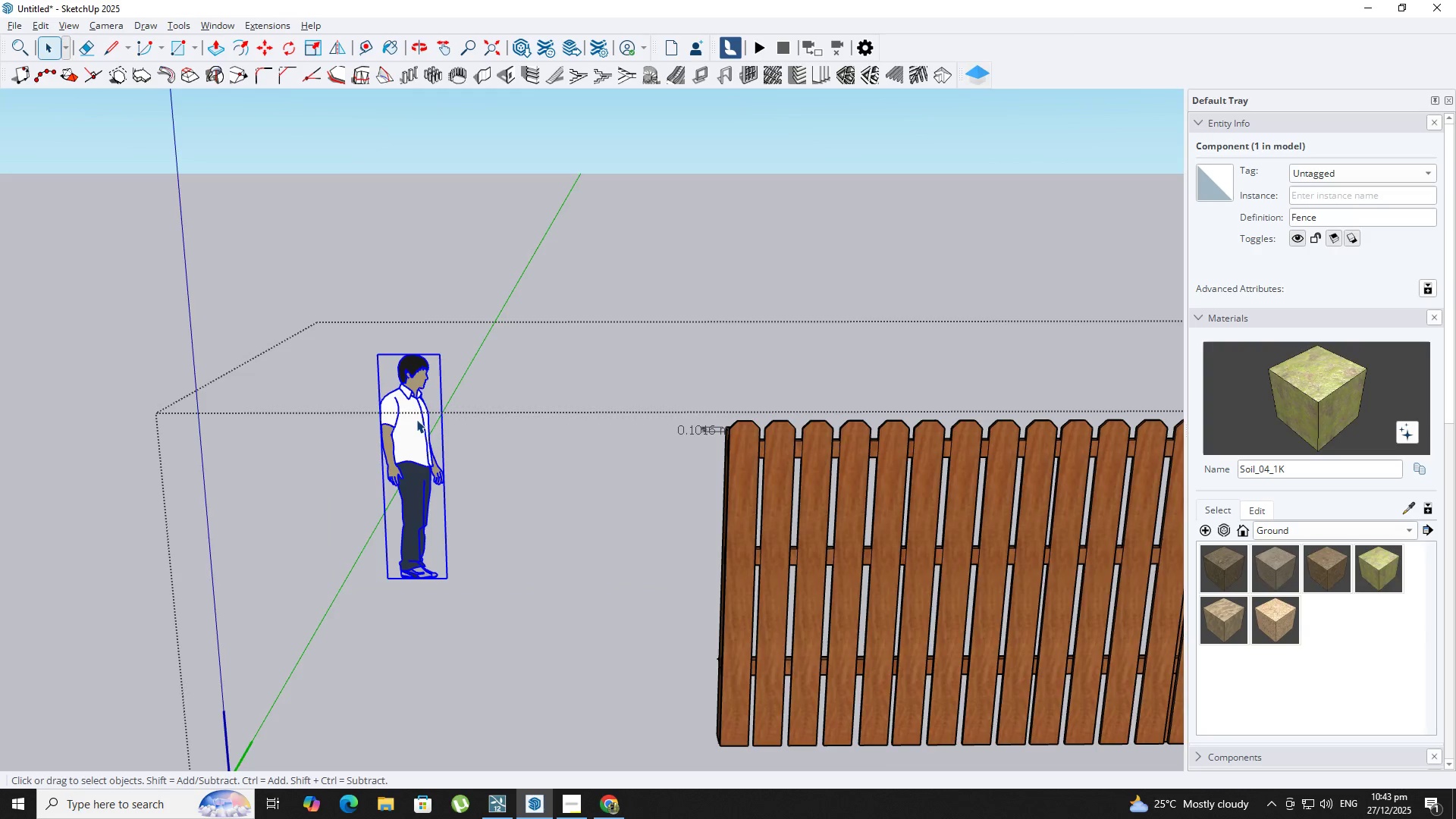 
key(Delete)
 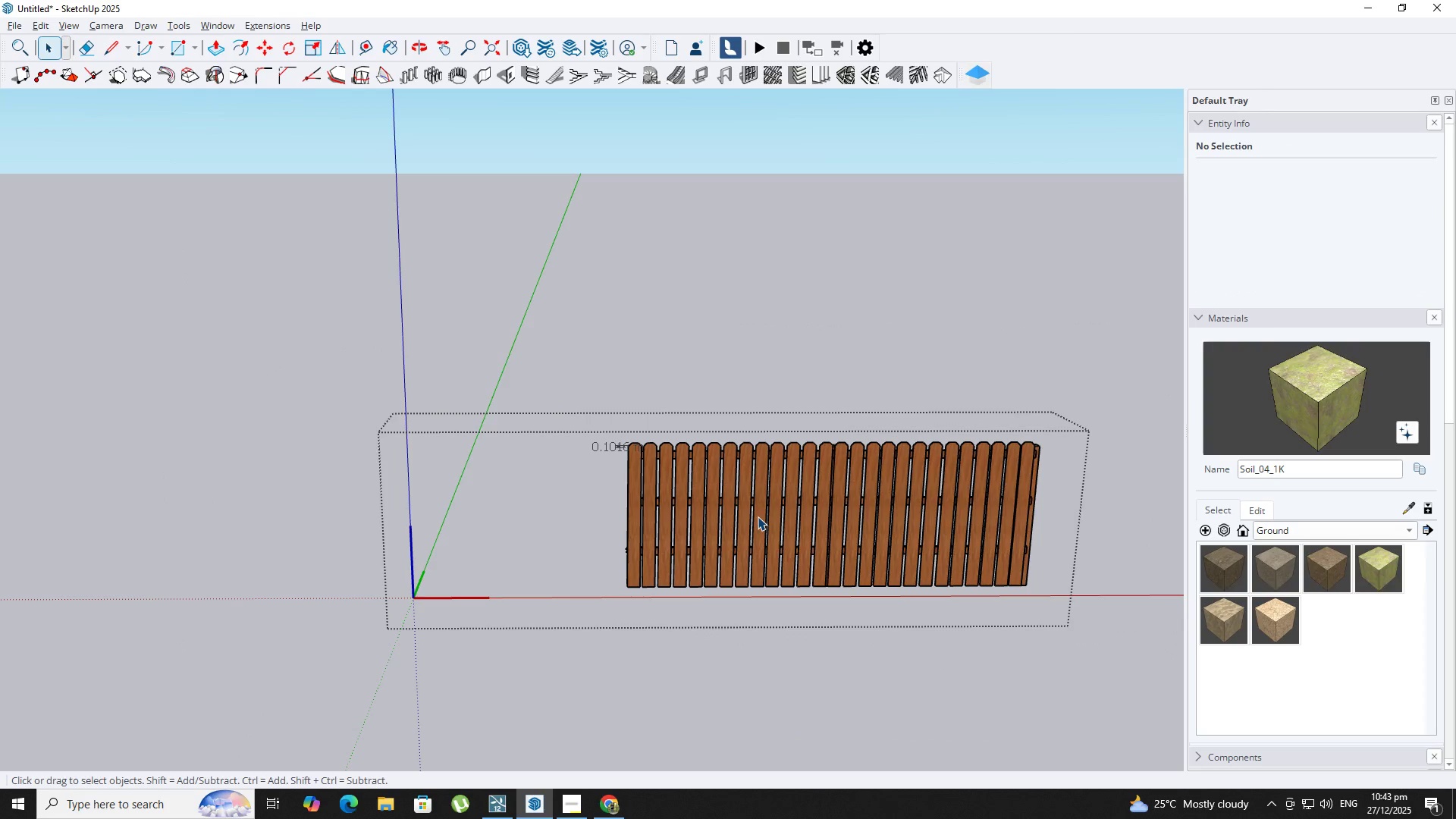 
scroll: coordinate [726, 512], scroll_direction: down, amount: 8.0
 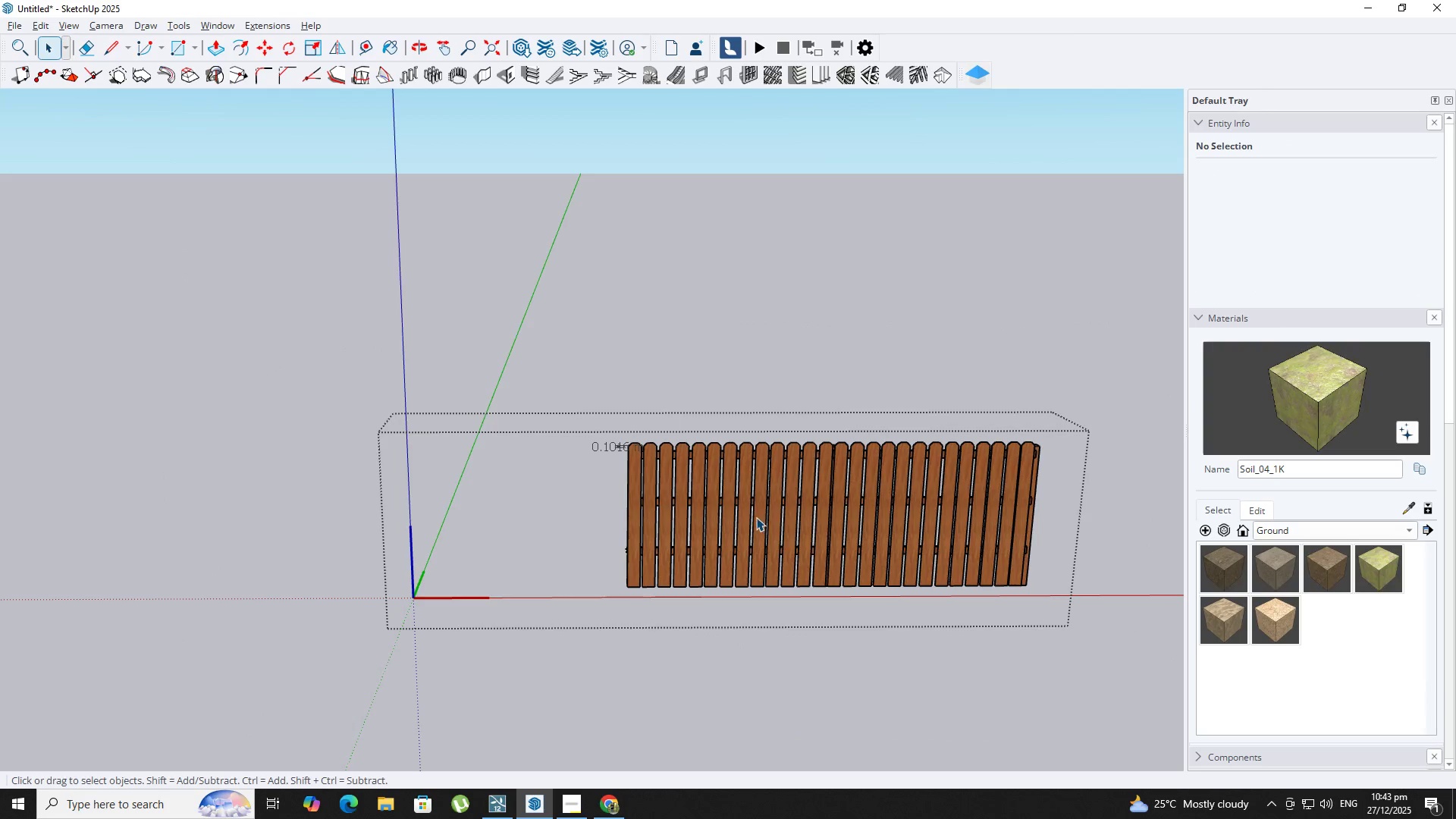 
key(Escape)
 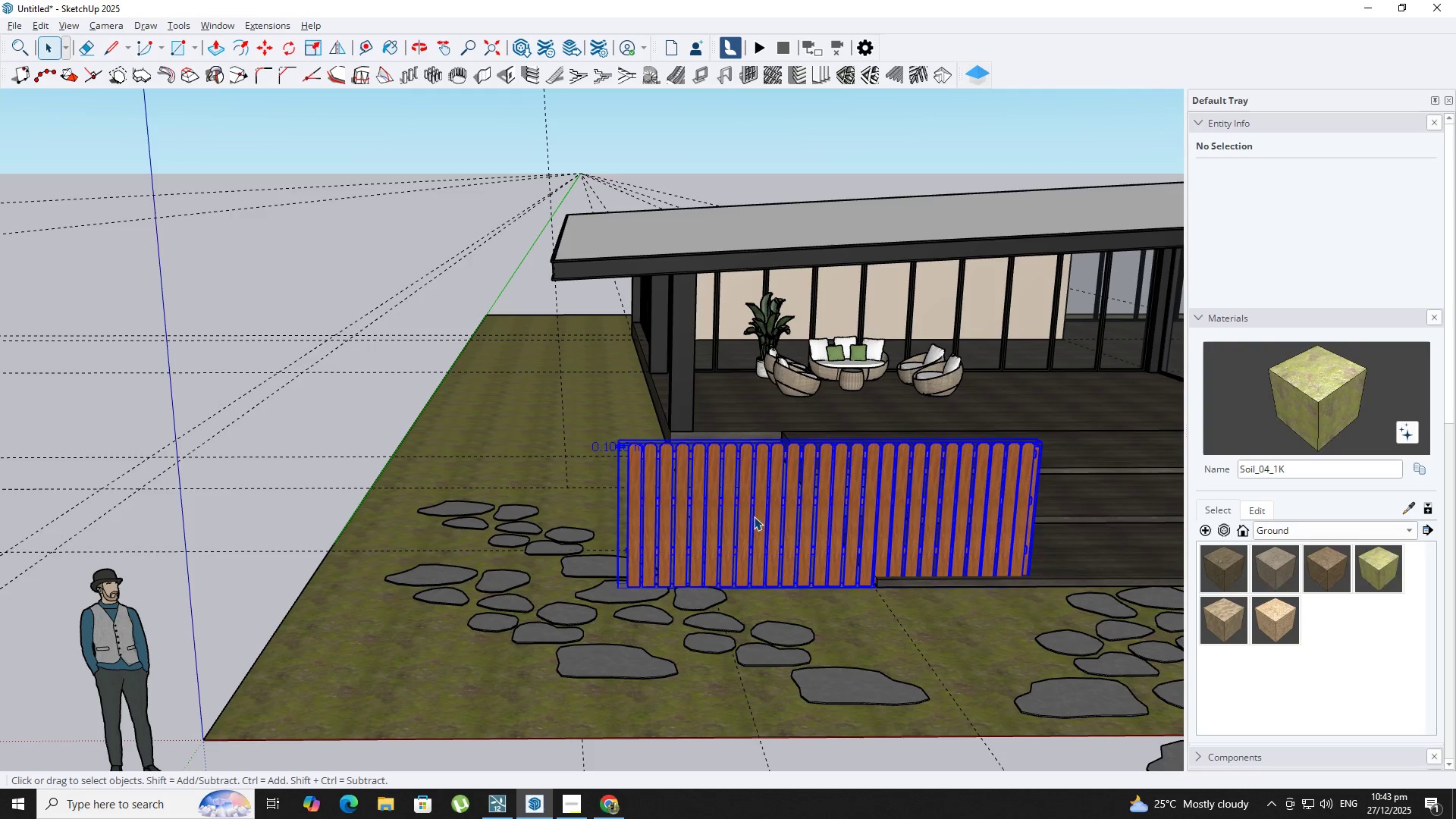 
key(M)
 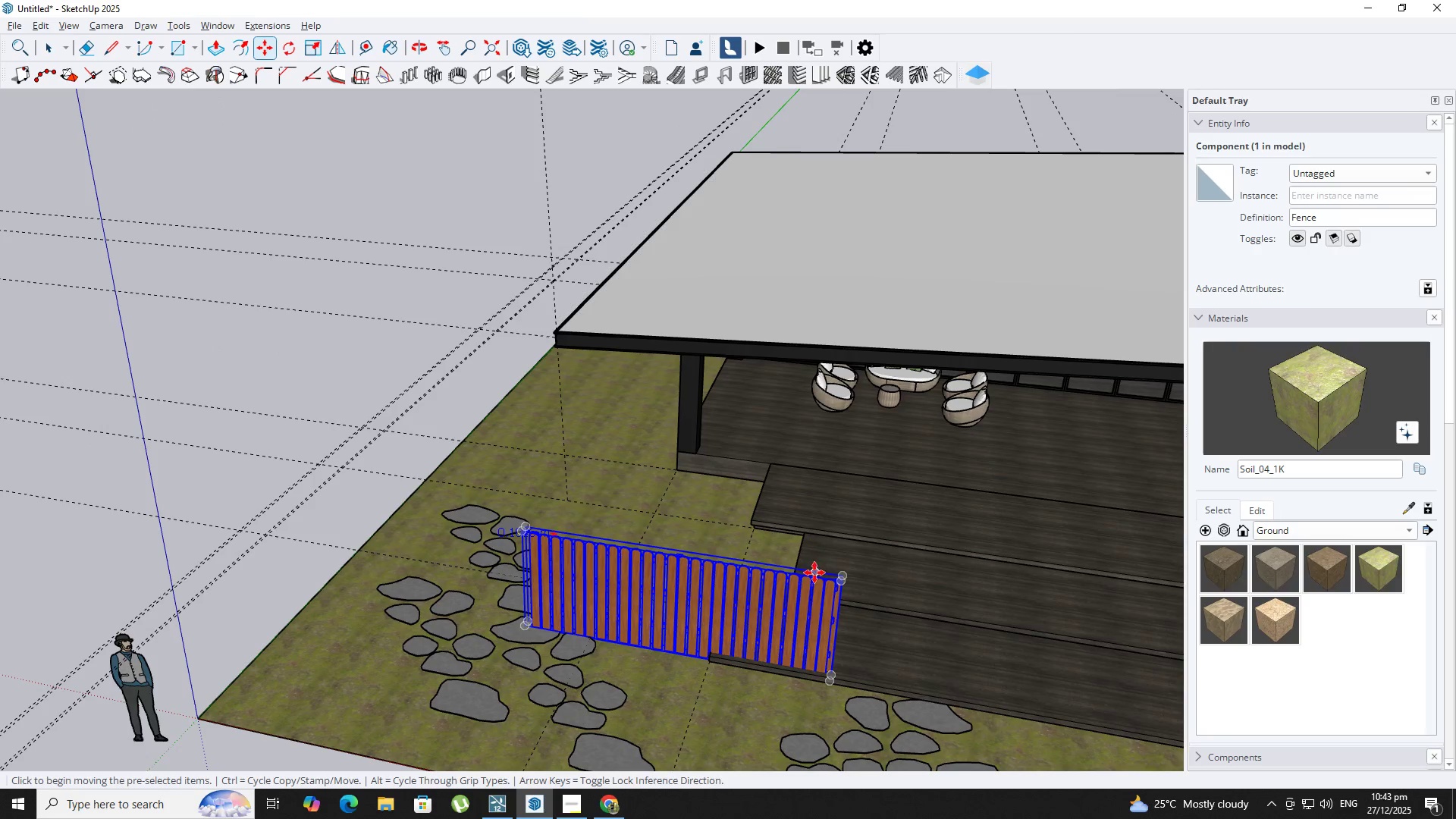 
scroll: coordinate [681, 534], scroll_direction: down, amount: 3.0
 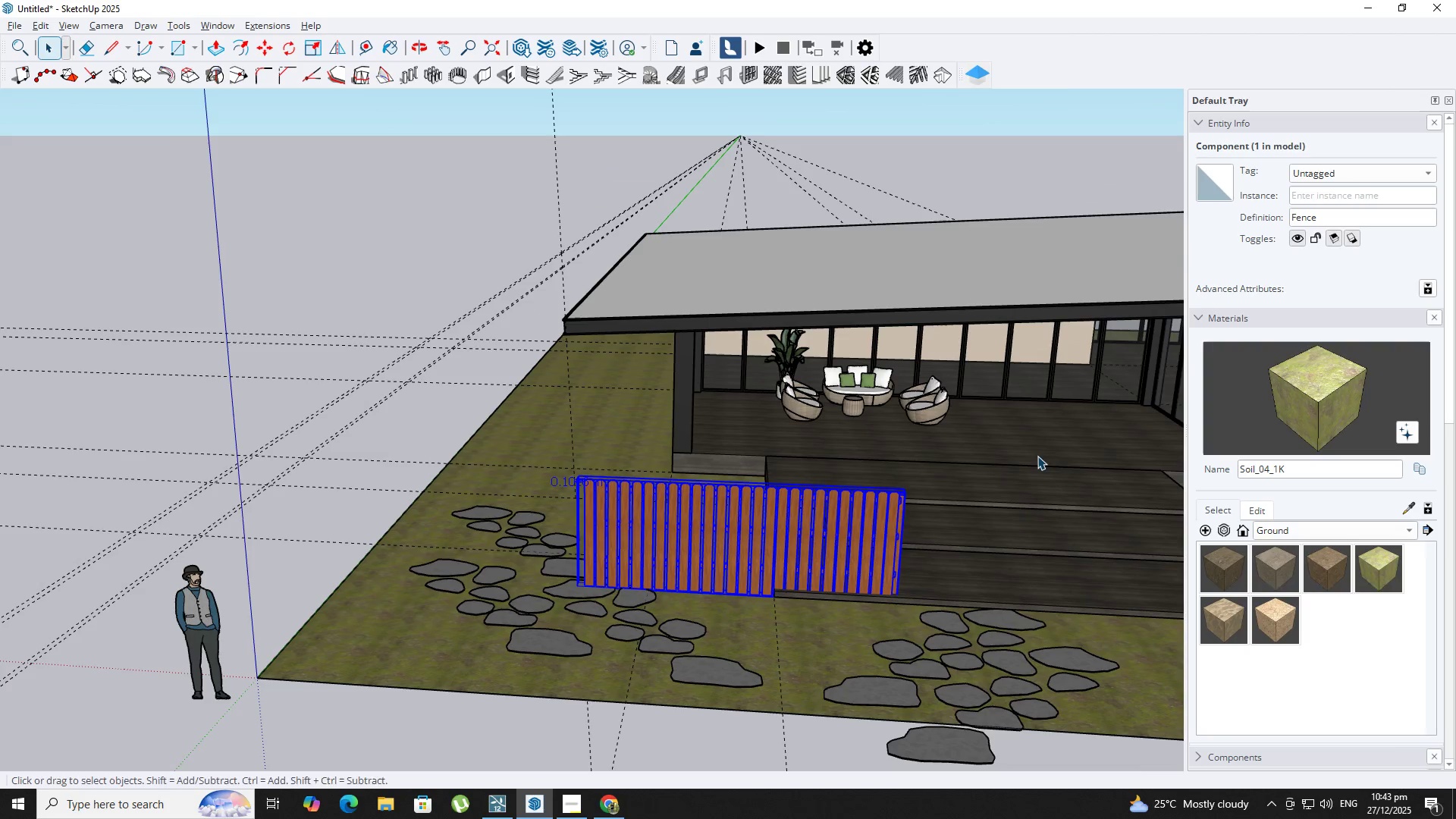 
left_click_drag(start_coordinate=[810, 573], to_coordinate=[805, 573])
 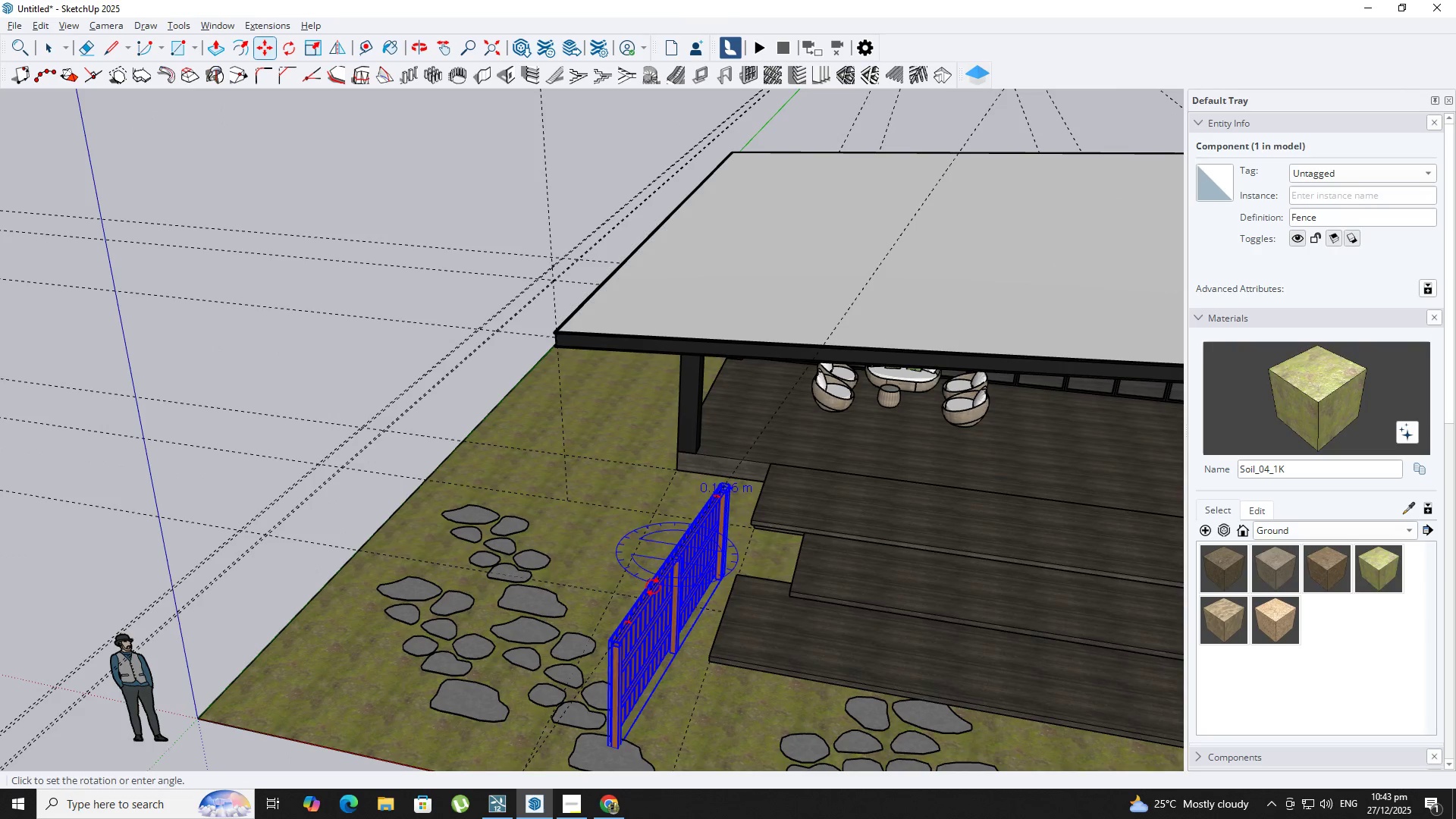 
left_click_drag(start_coordinate=[662, 585], to_coordinate=[654, 585])
 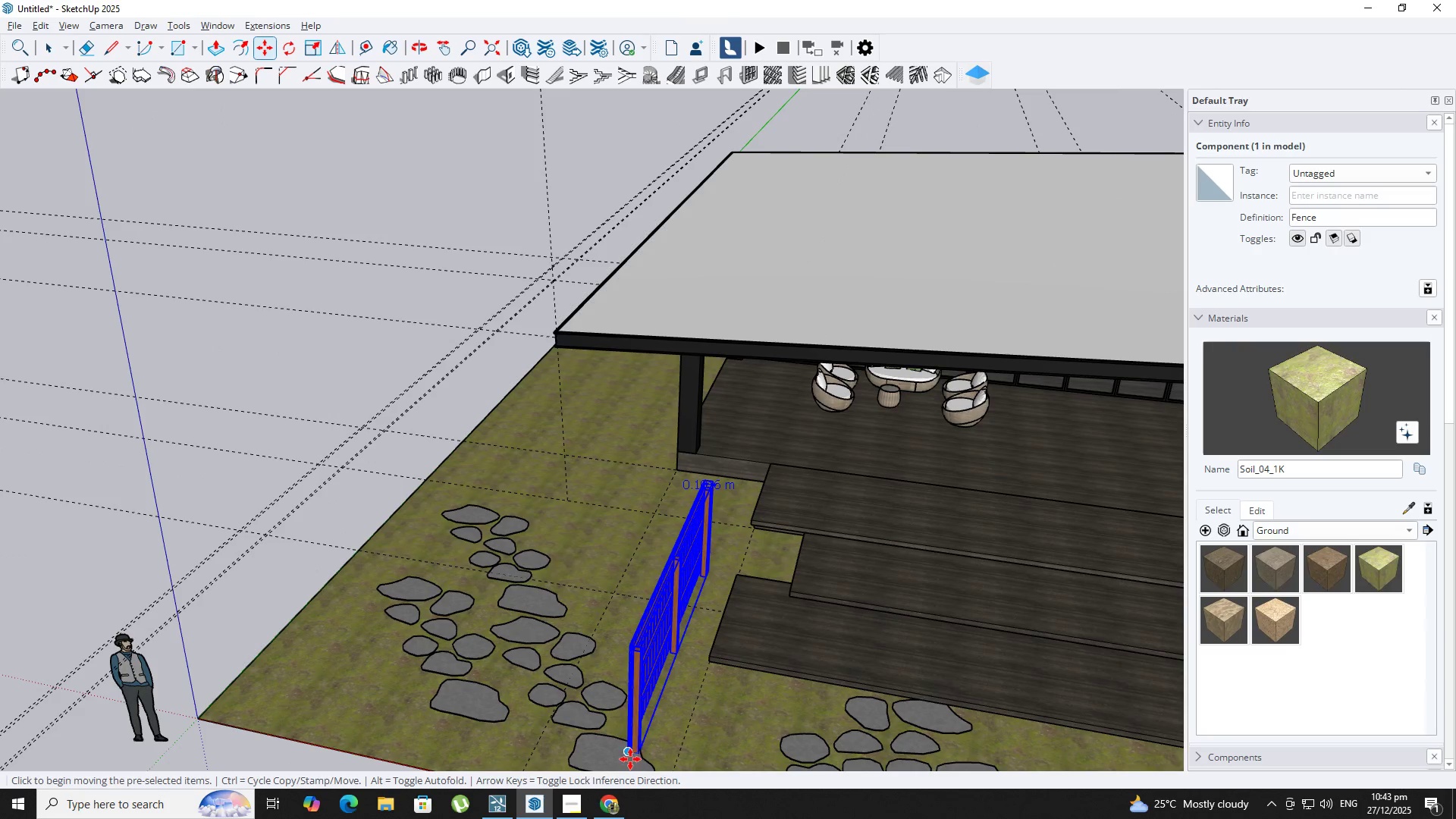 
left_click_drag(start_coordinate=[627, 758], to_coordinate=[618, 755])
 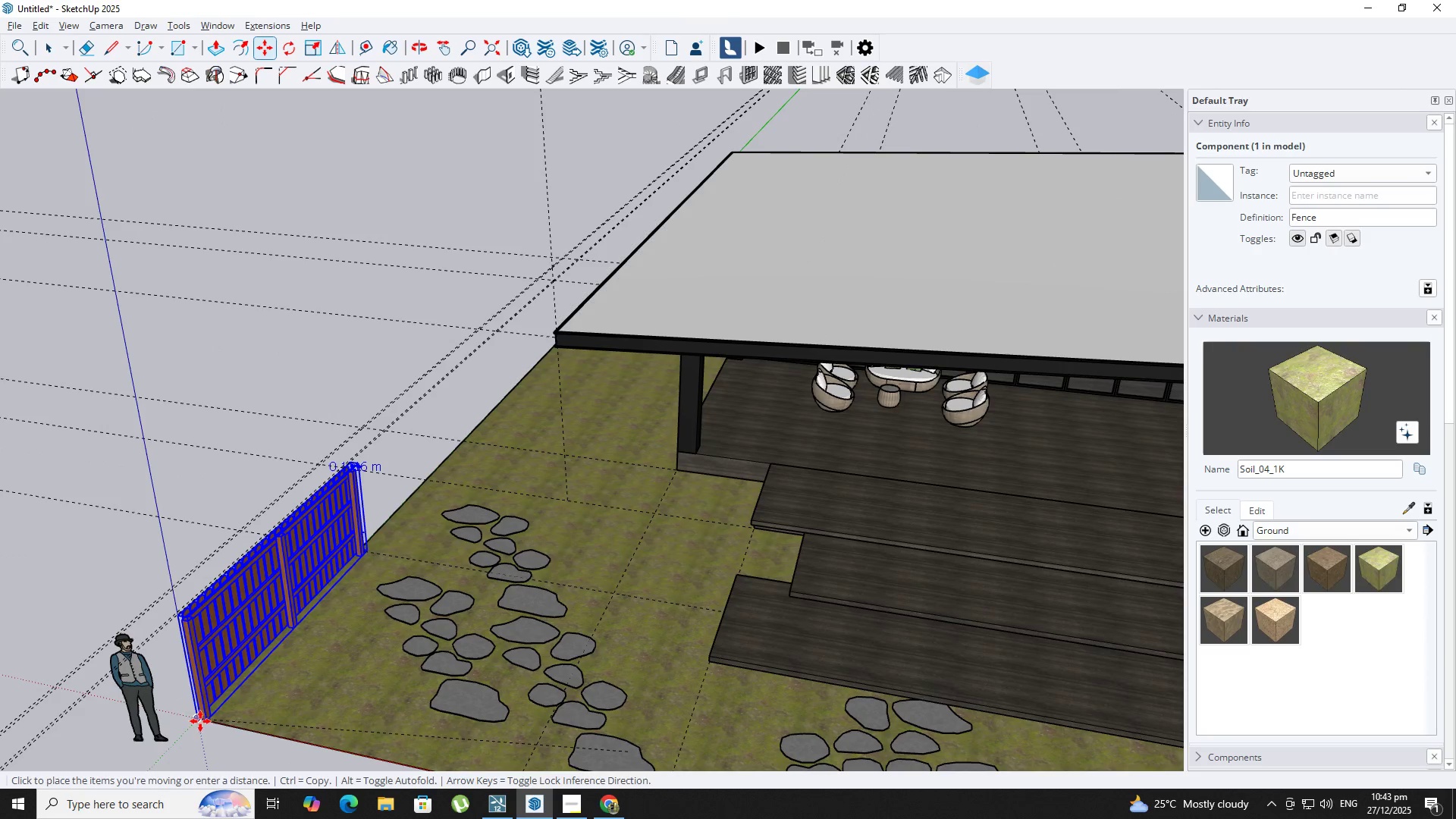 
left_click([199, 721])
 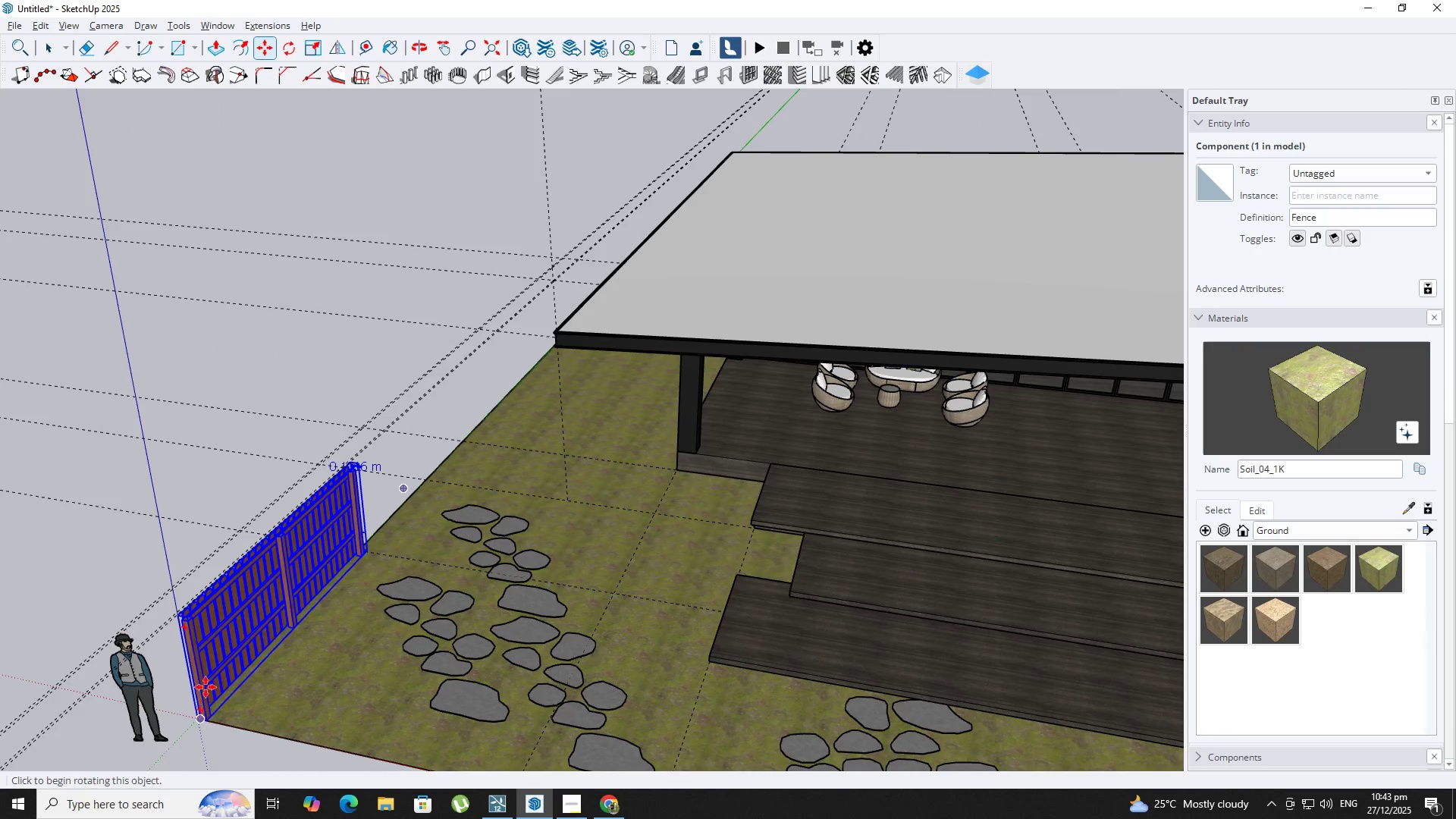 
key(N)
 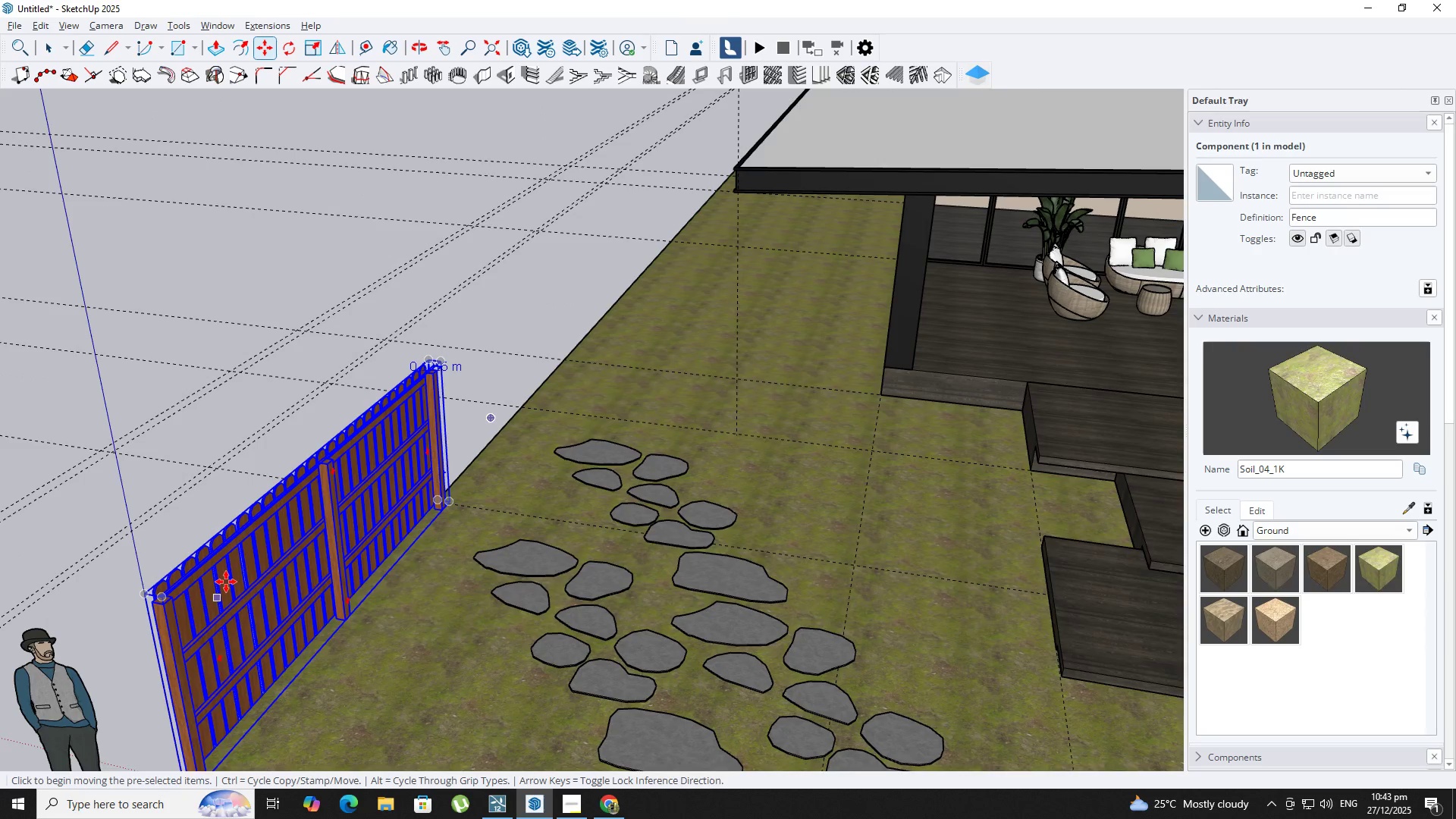 
scroll: coordinate [224, 597], scroll_direction: up, amount: 6.0
 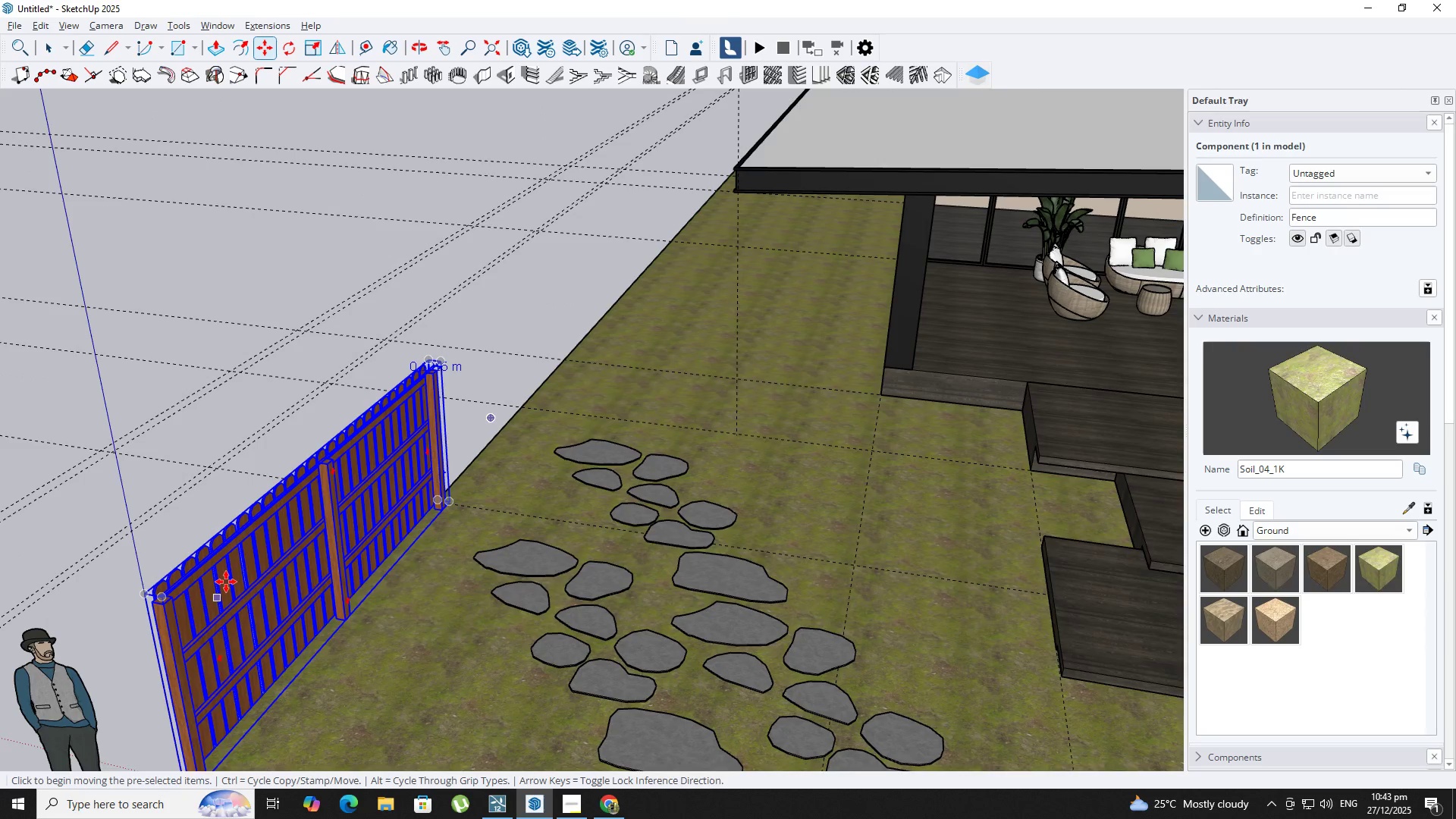 
key(B)
 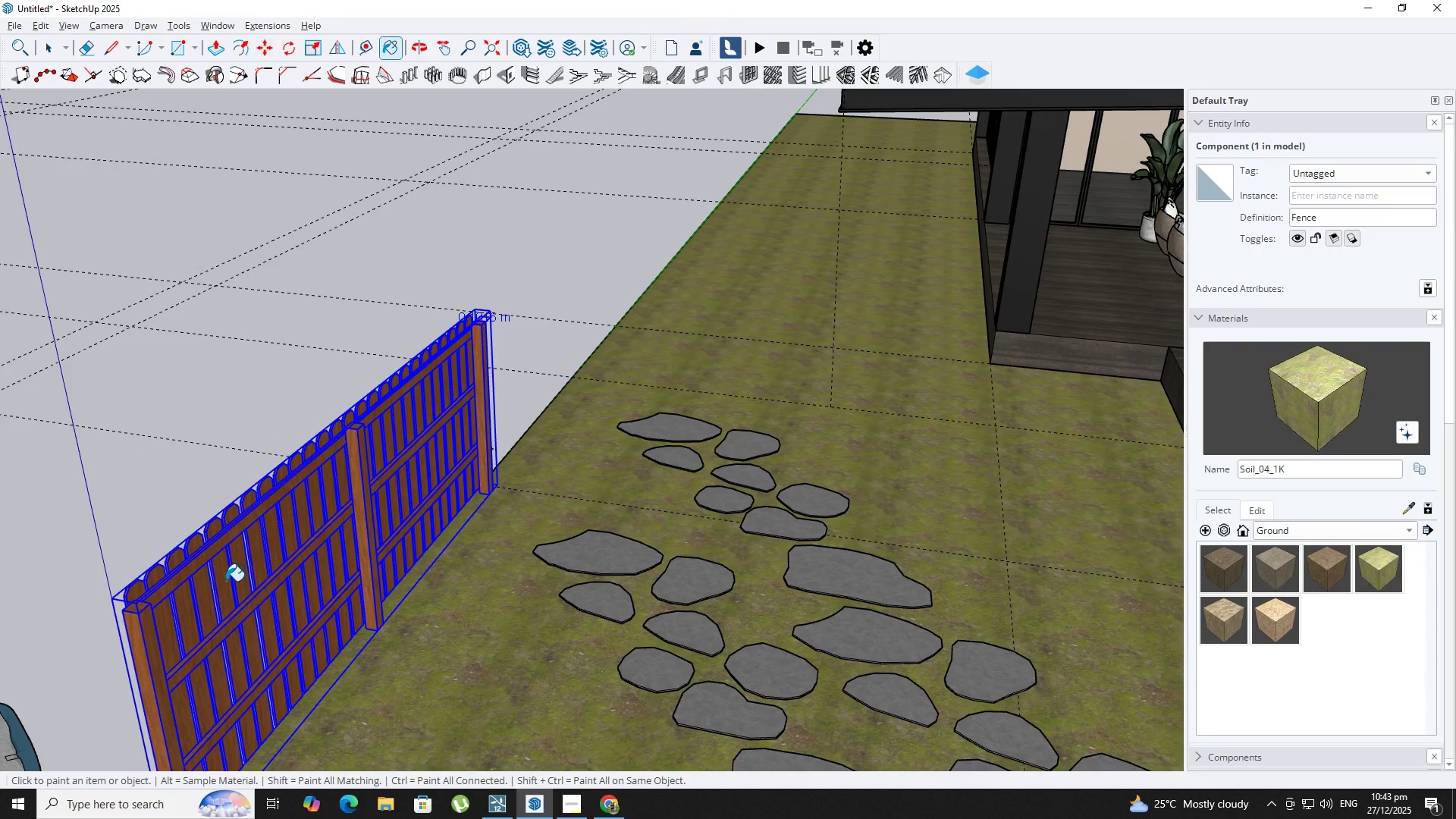 
key(Alt+AltLeft)
 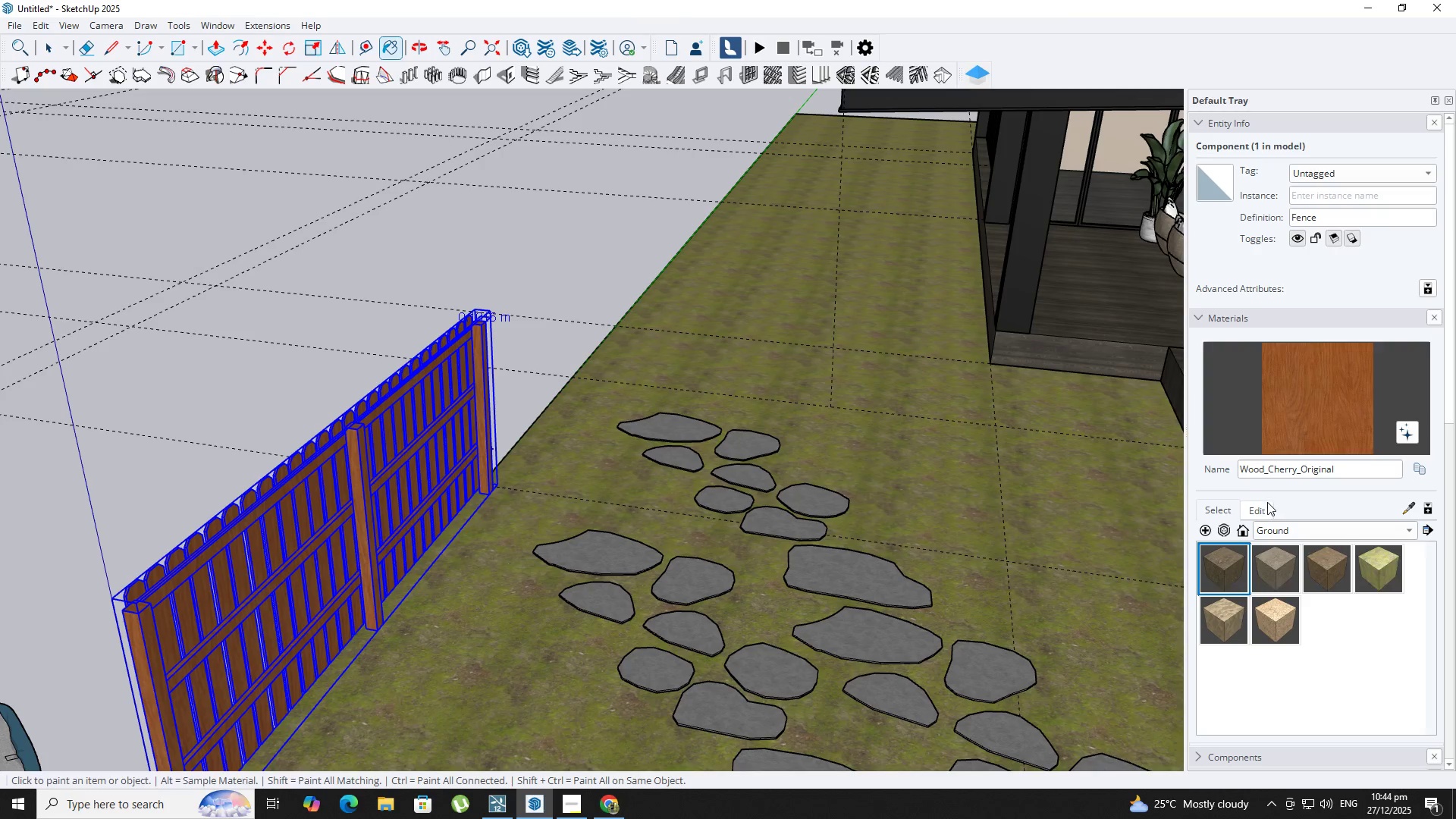 
scroll: coordinate [226, 582], scroll_direction: up, amount: 3.0
 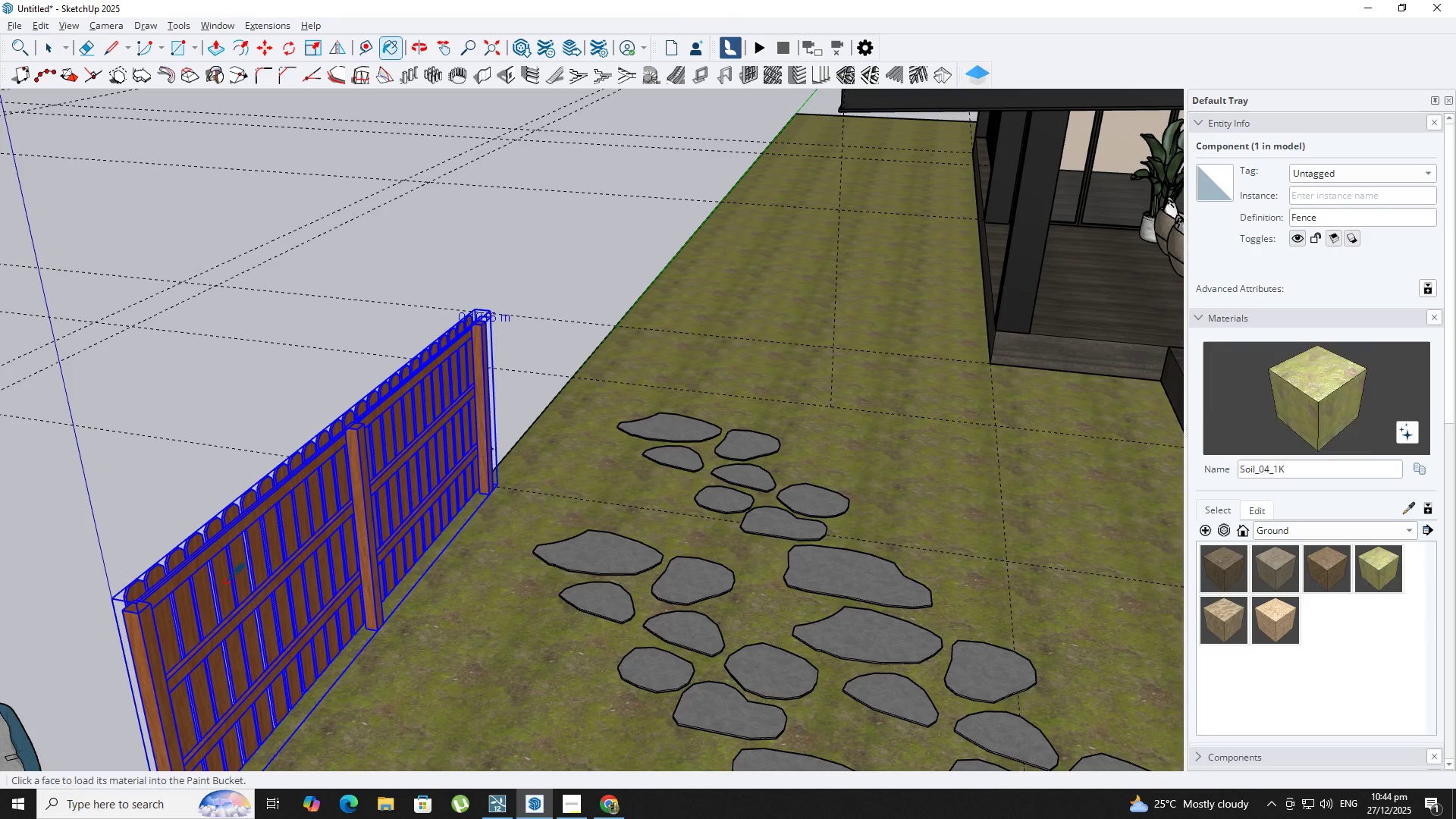 
left_click([1259, 504])
 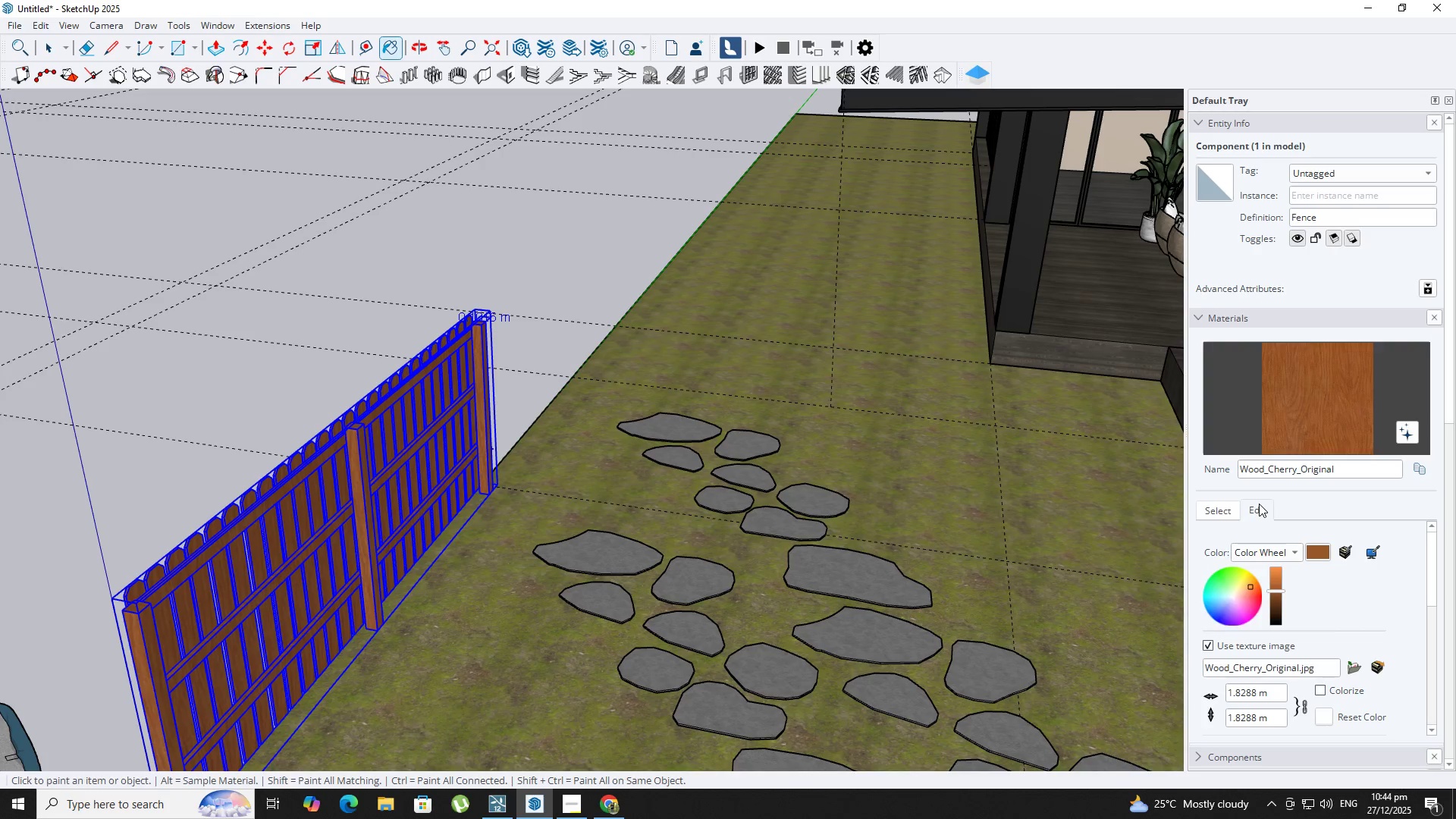 
scroll: coordinate [1257, 548], scroll_direction: down, amount: 2.0
 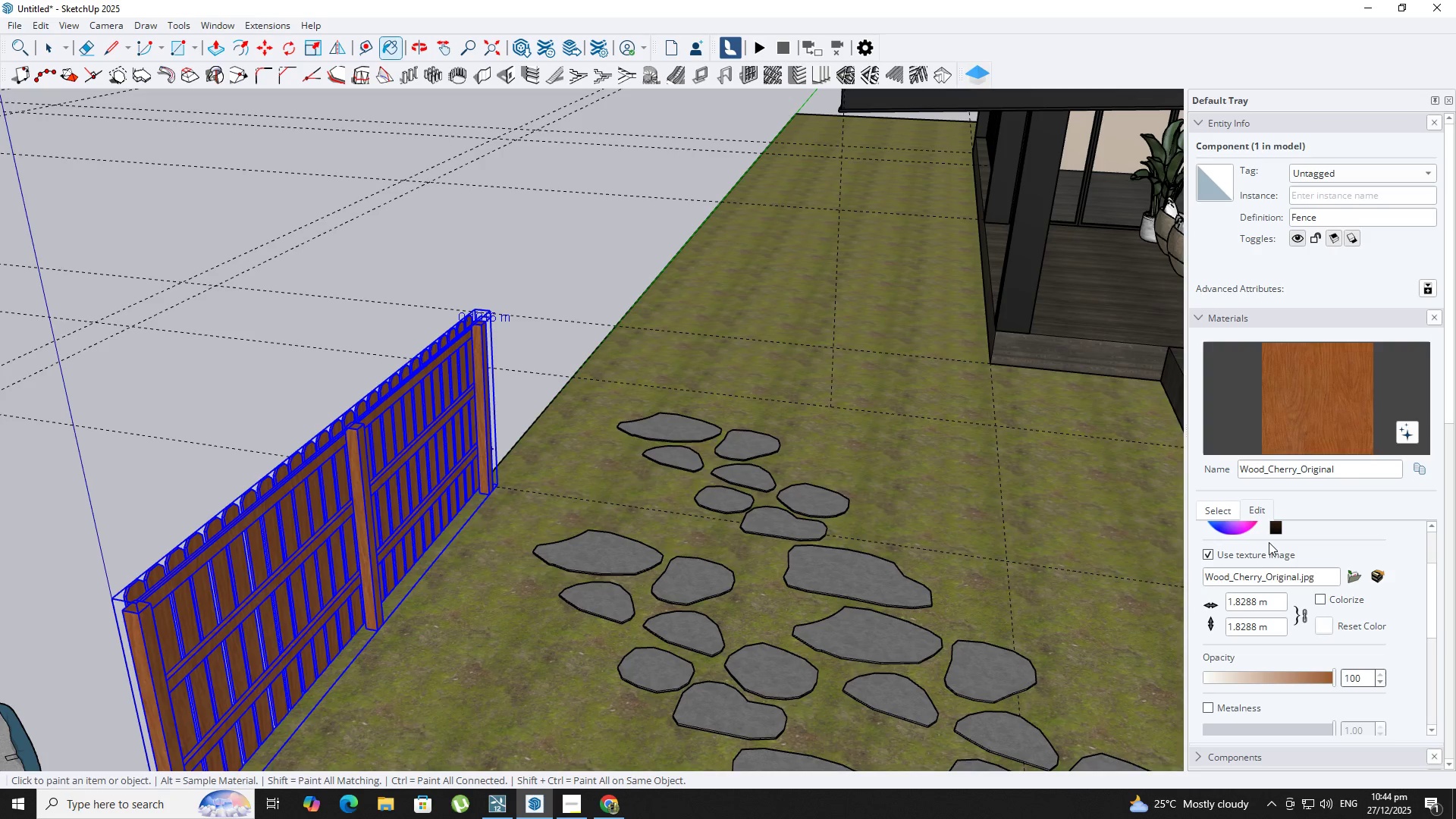 
left_click_drag(start_coordinate=[1276, 547], to_coordinate=[1283, 562])
 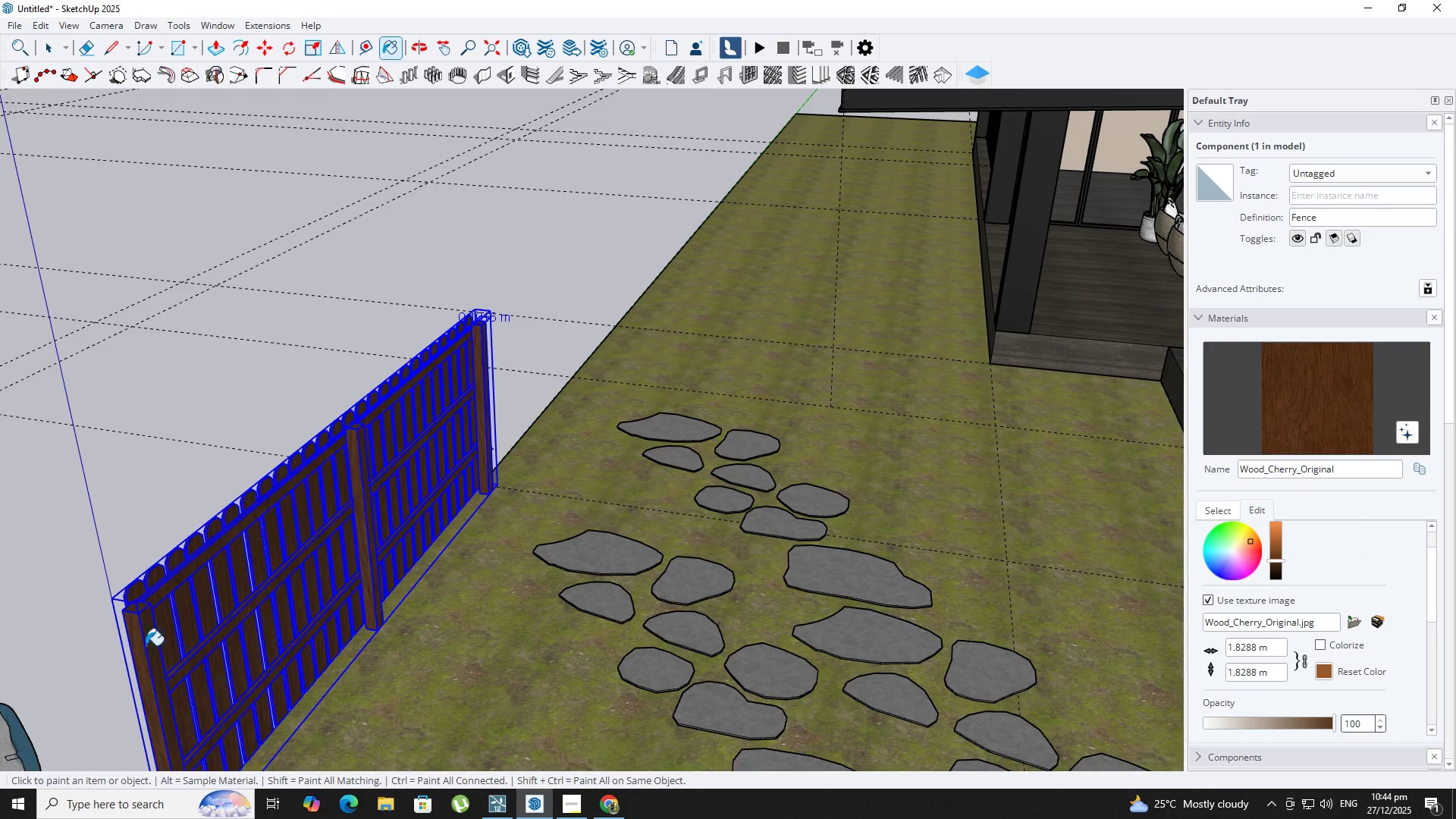 
scroll: coordinate [1271, 541], scroll_direction: up, amount: 1.0
 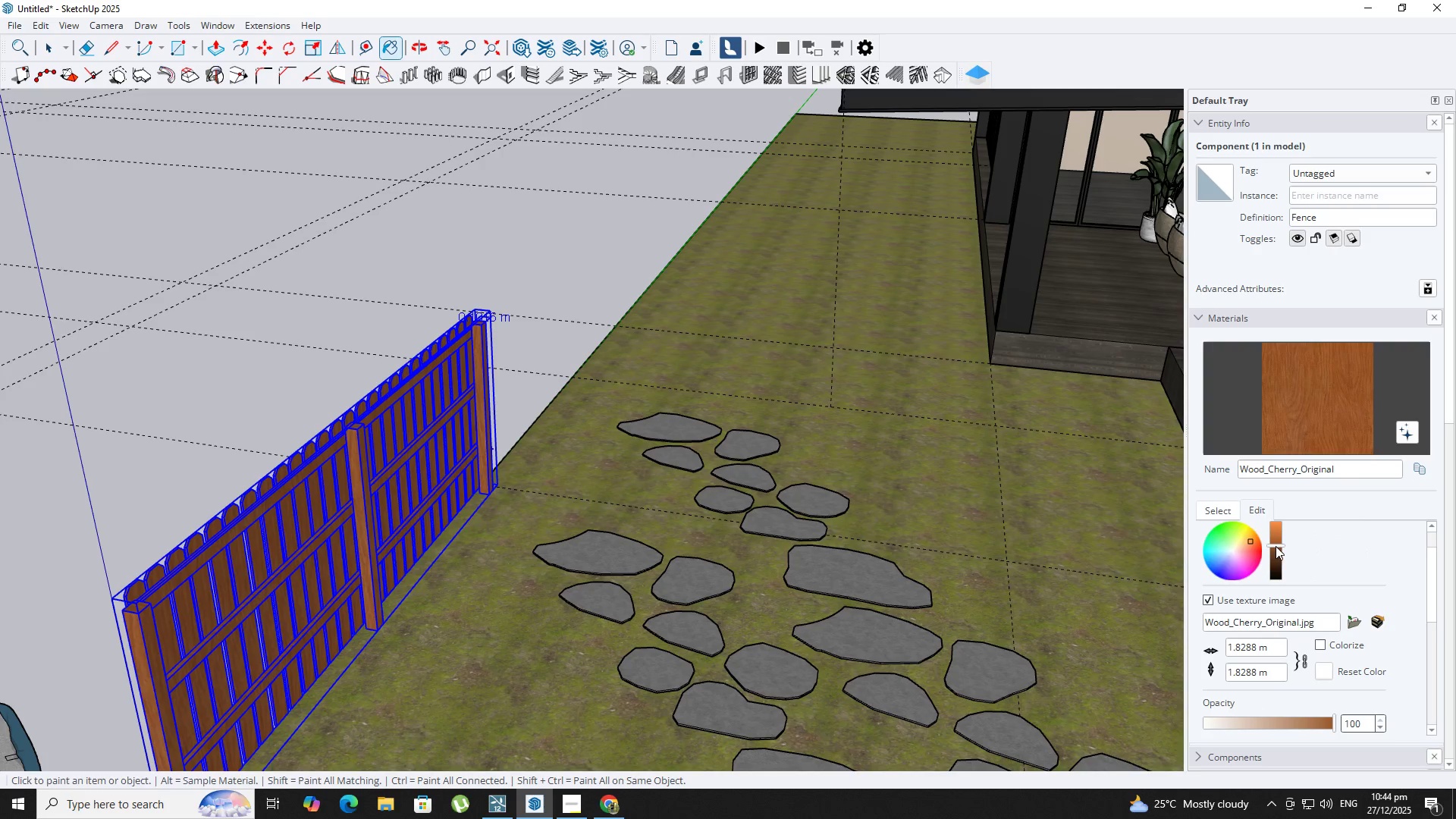 
type(MNM)
 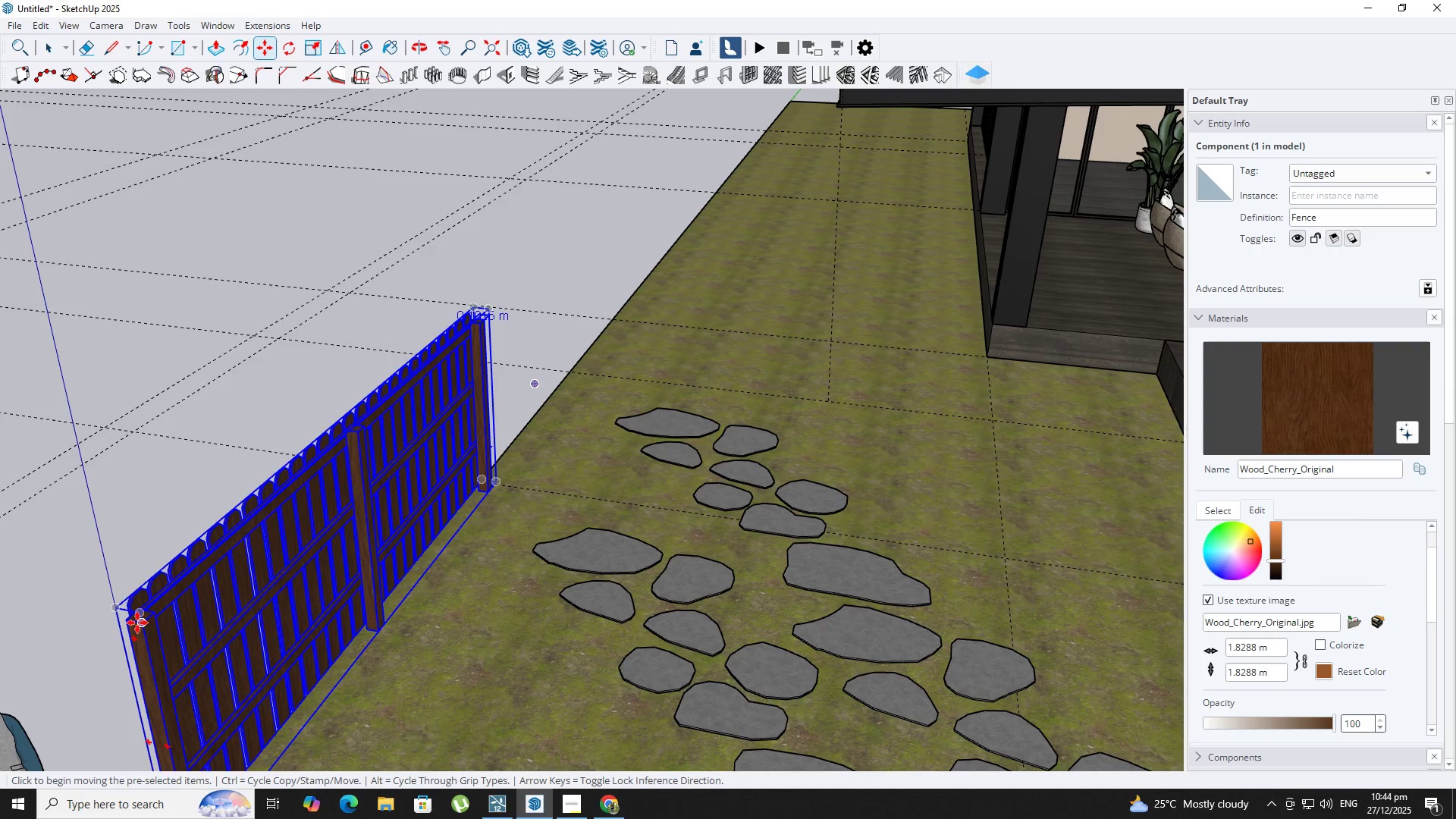 
left_click([137, 623])
 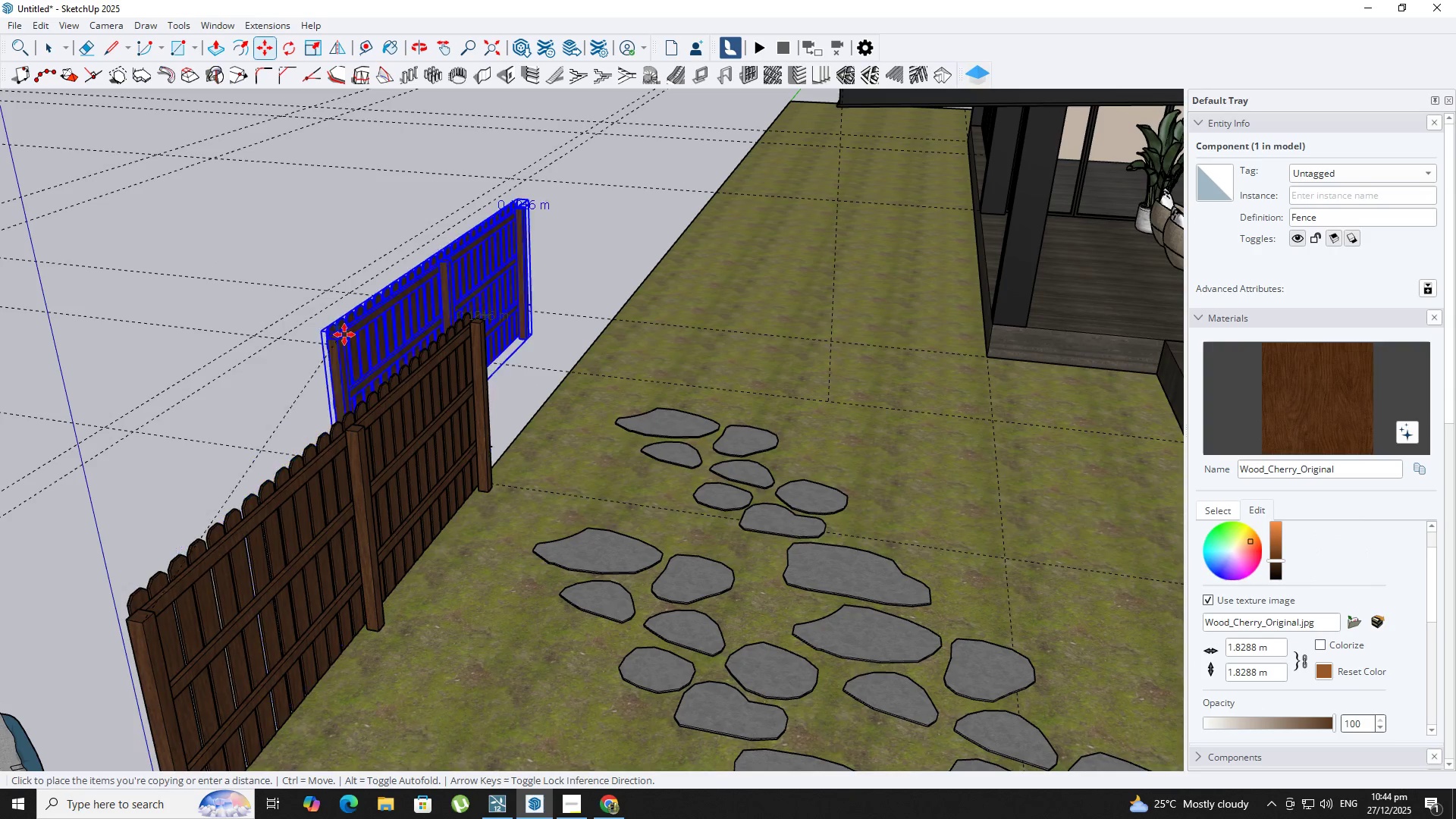 
key(Control+ControlLeft)
 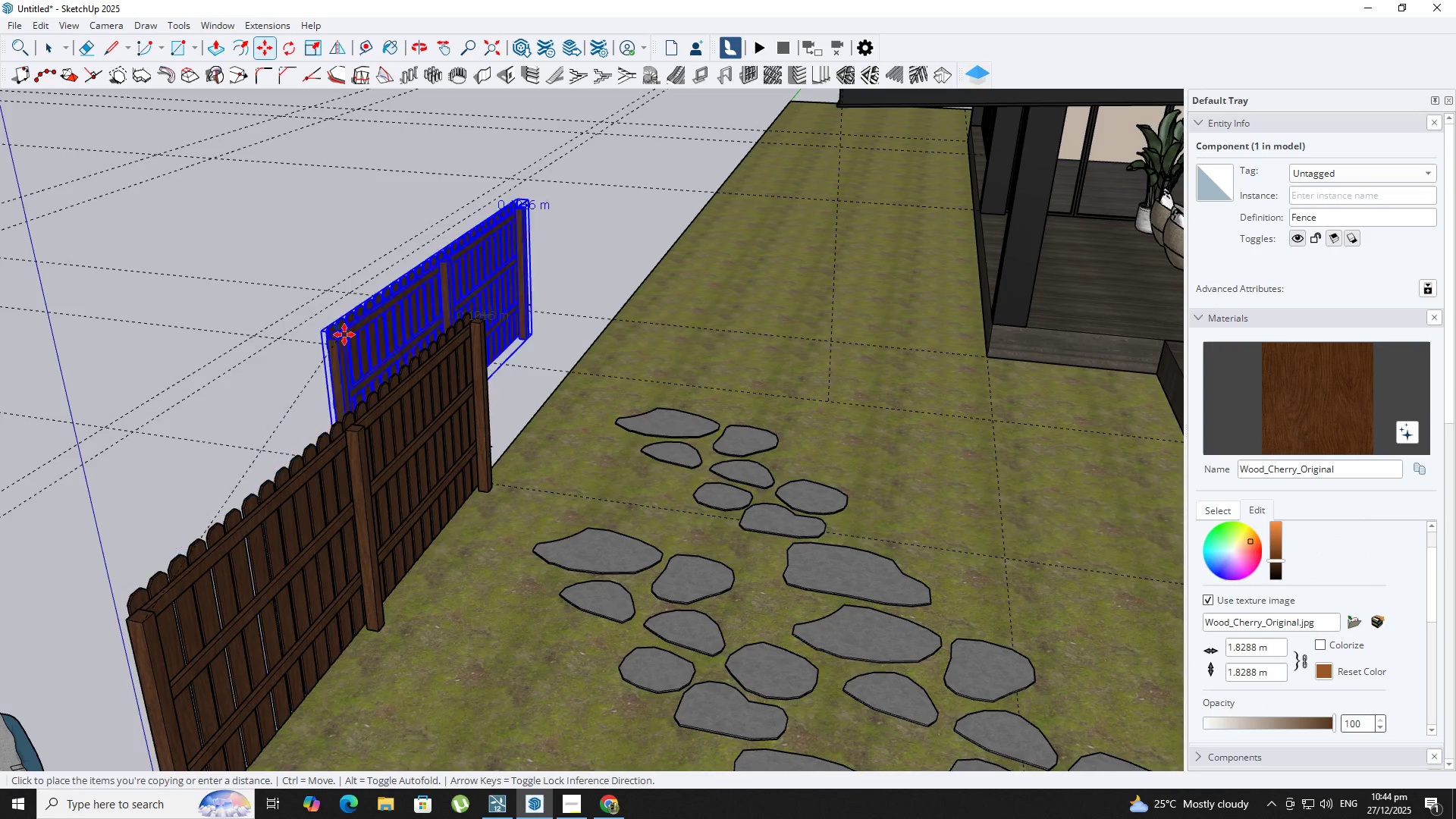 
scroll: coordinate [431, 361], scroll_direction: up, amount: 2.0
 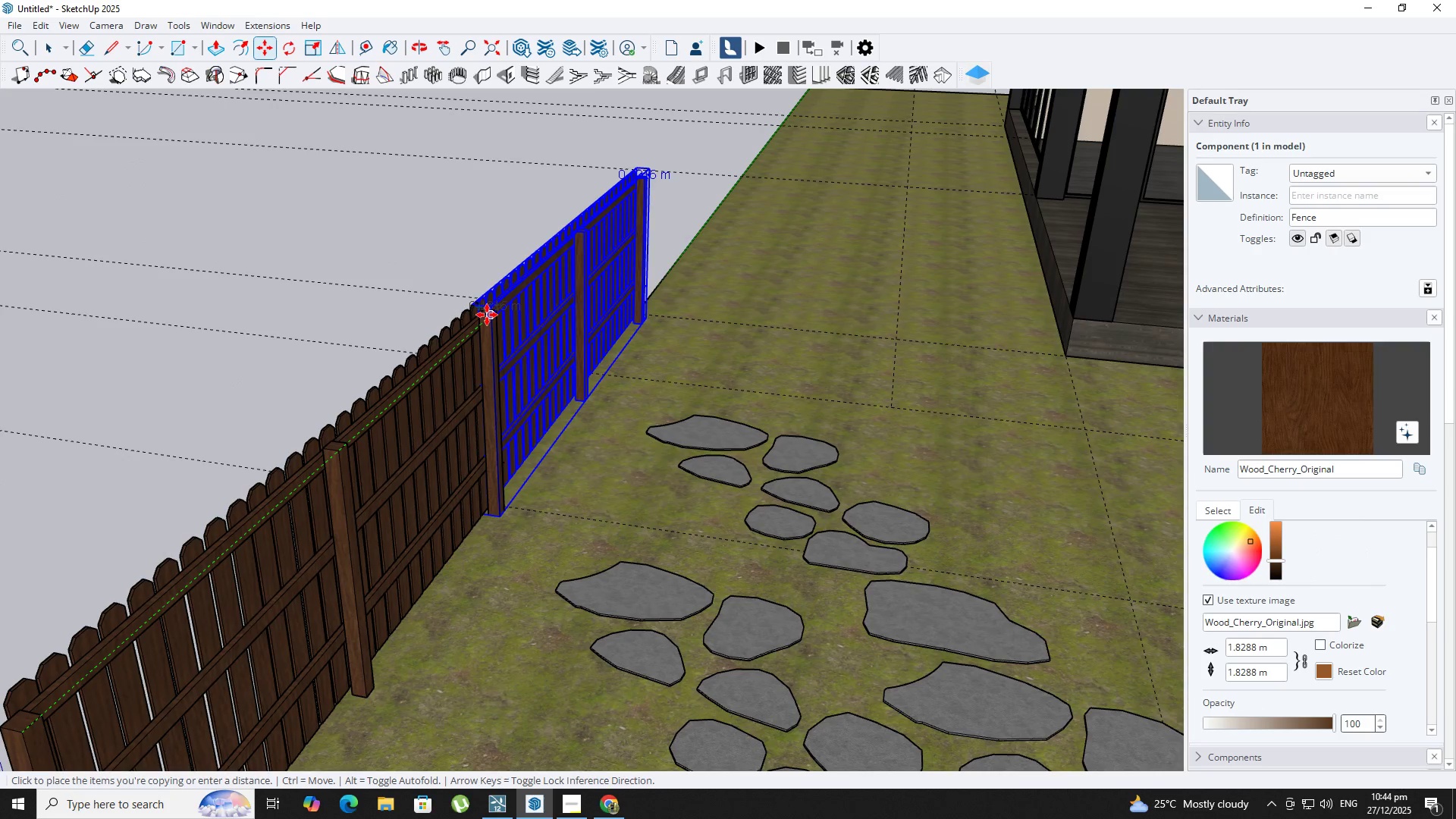 
left_click([487, 315])
 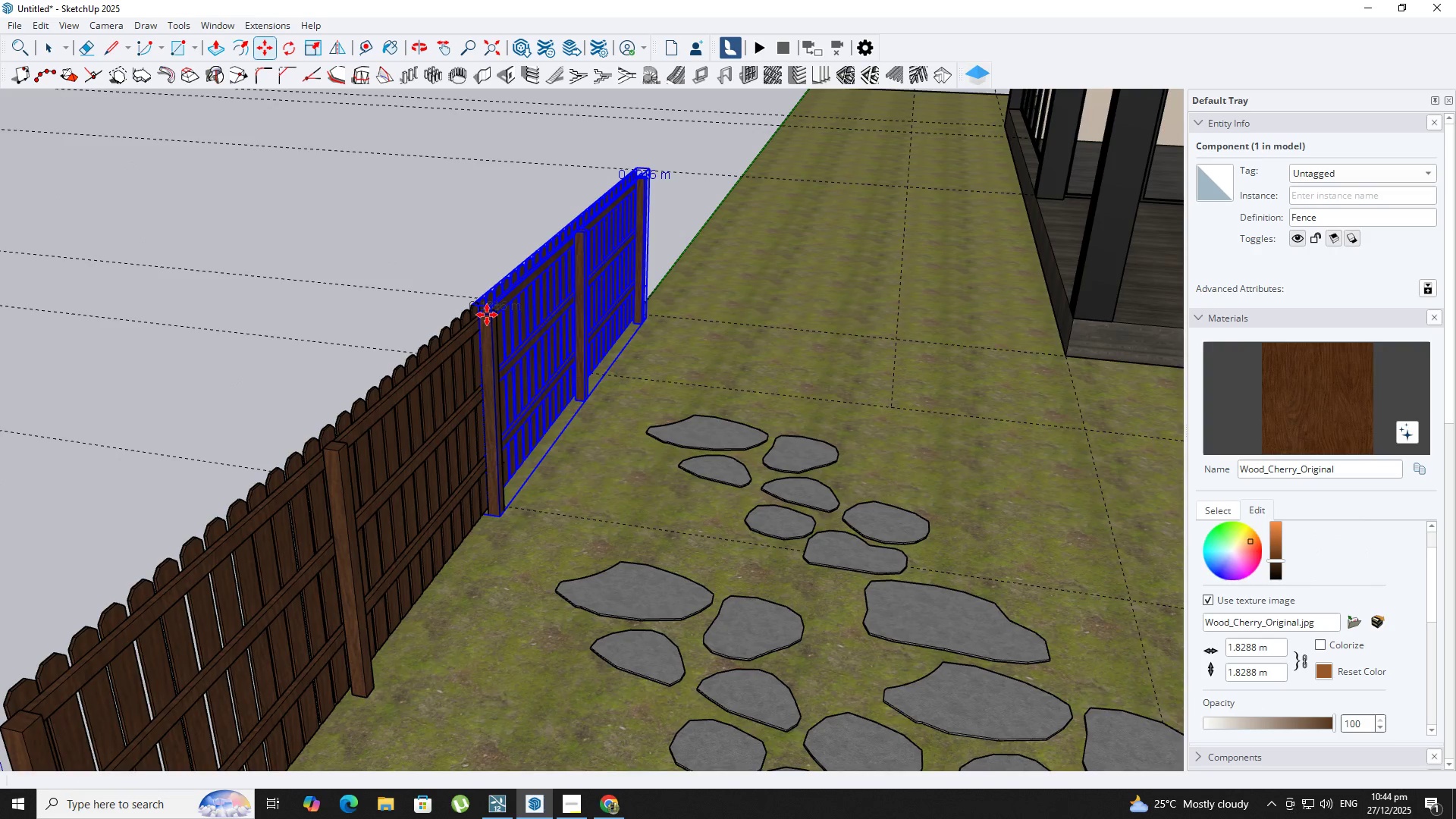 
scroll: coordinate [487, 315], scroll_direction: down, amount: 8.0
 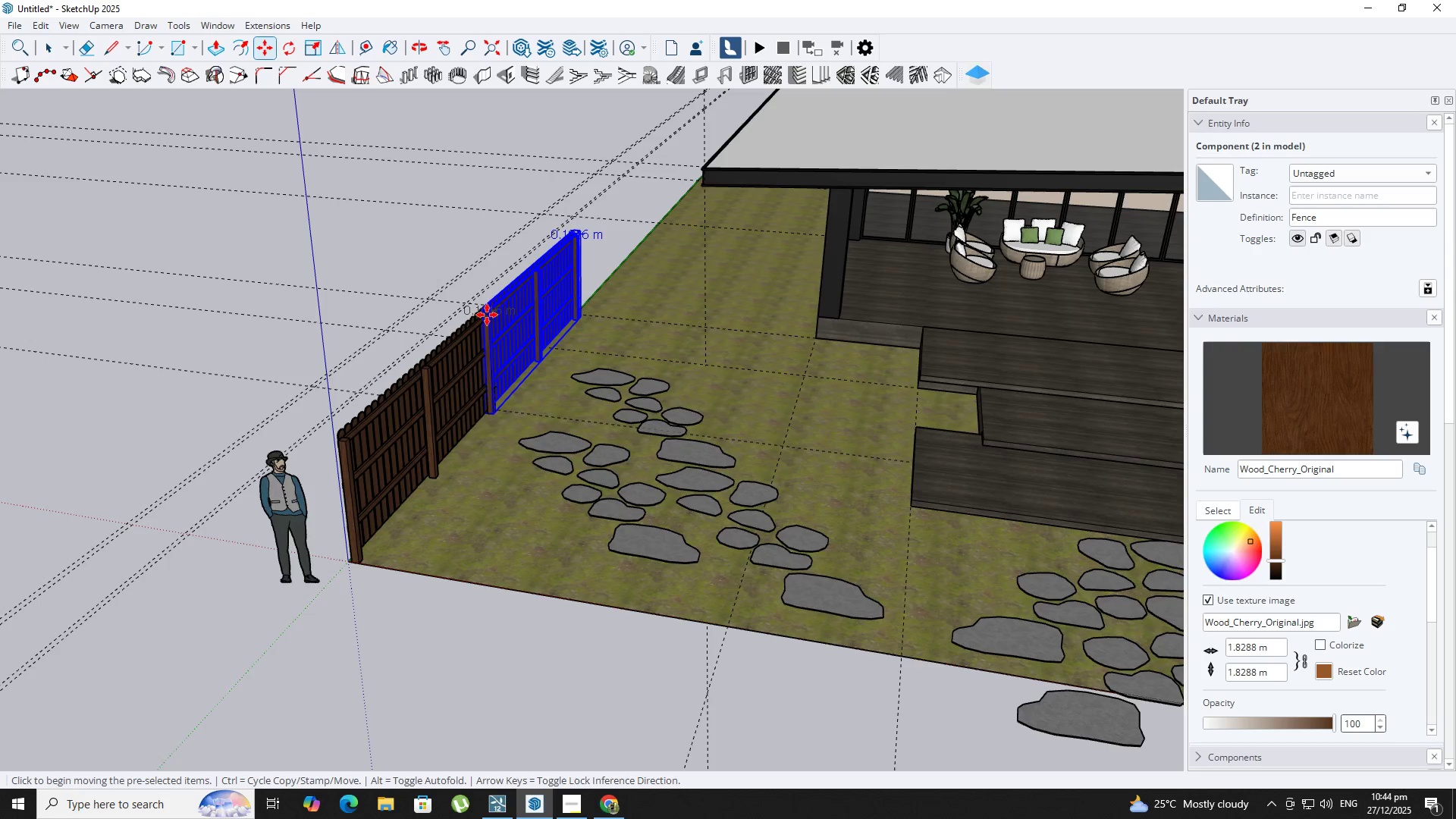 
key(NumpadMultiply)
 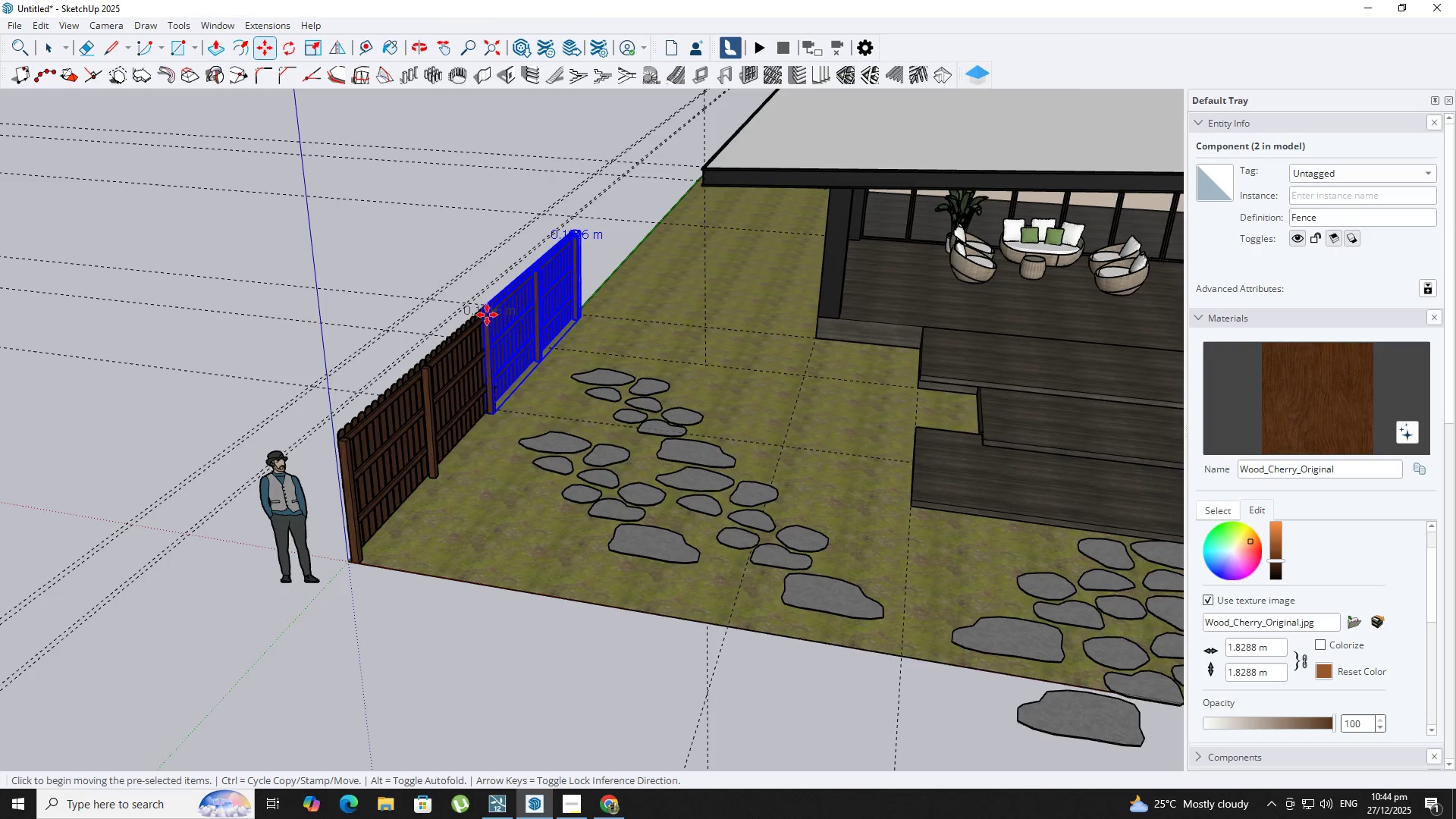 
key(Numpad6)
 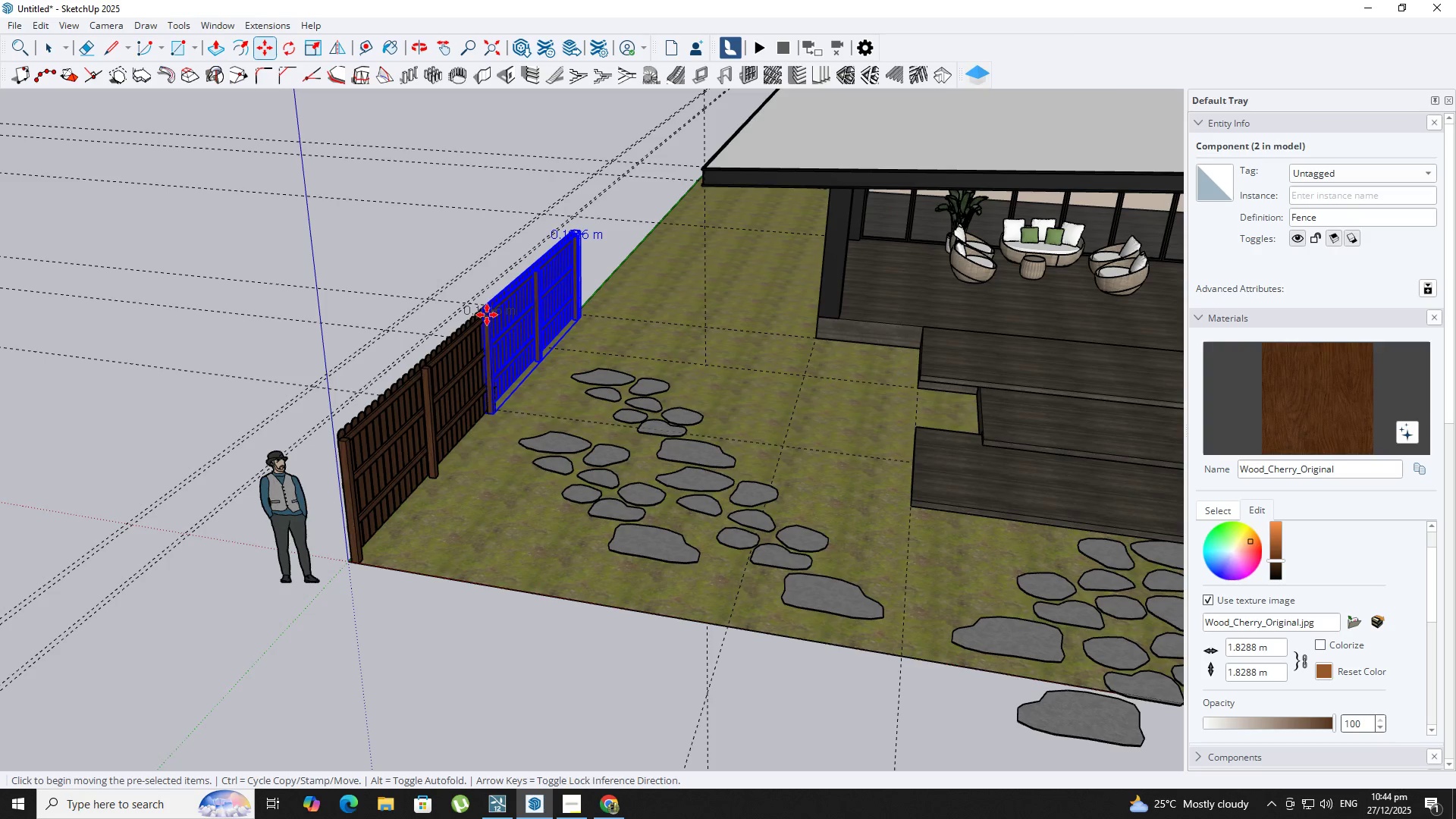 
key(NumpadEnter)
 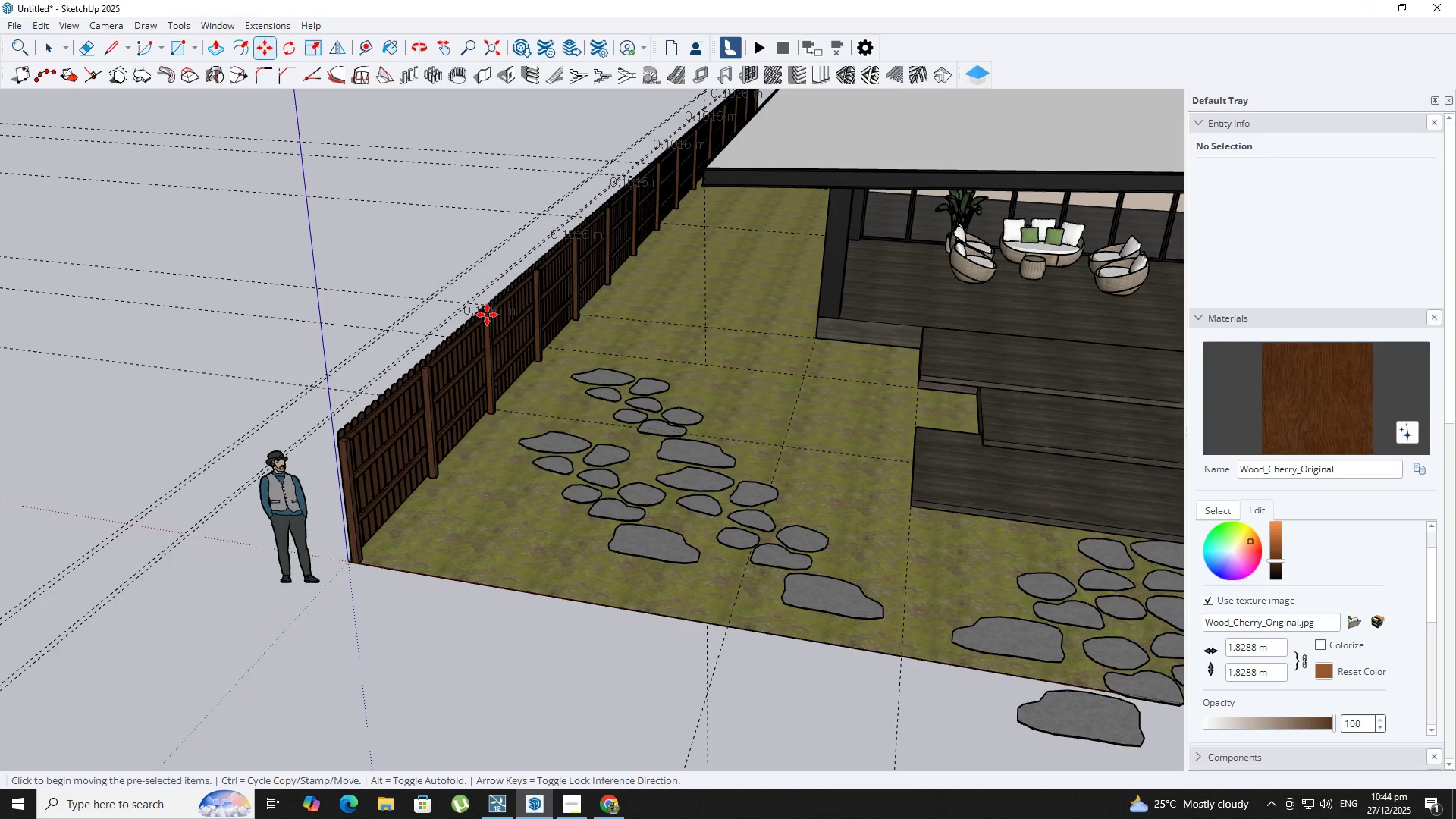 
key(Shift+ShiftLeft)
 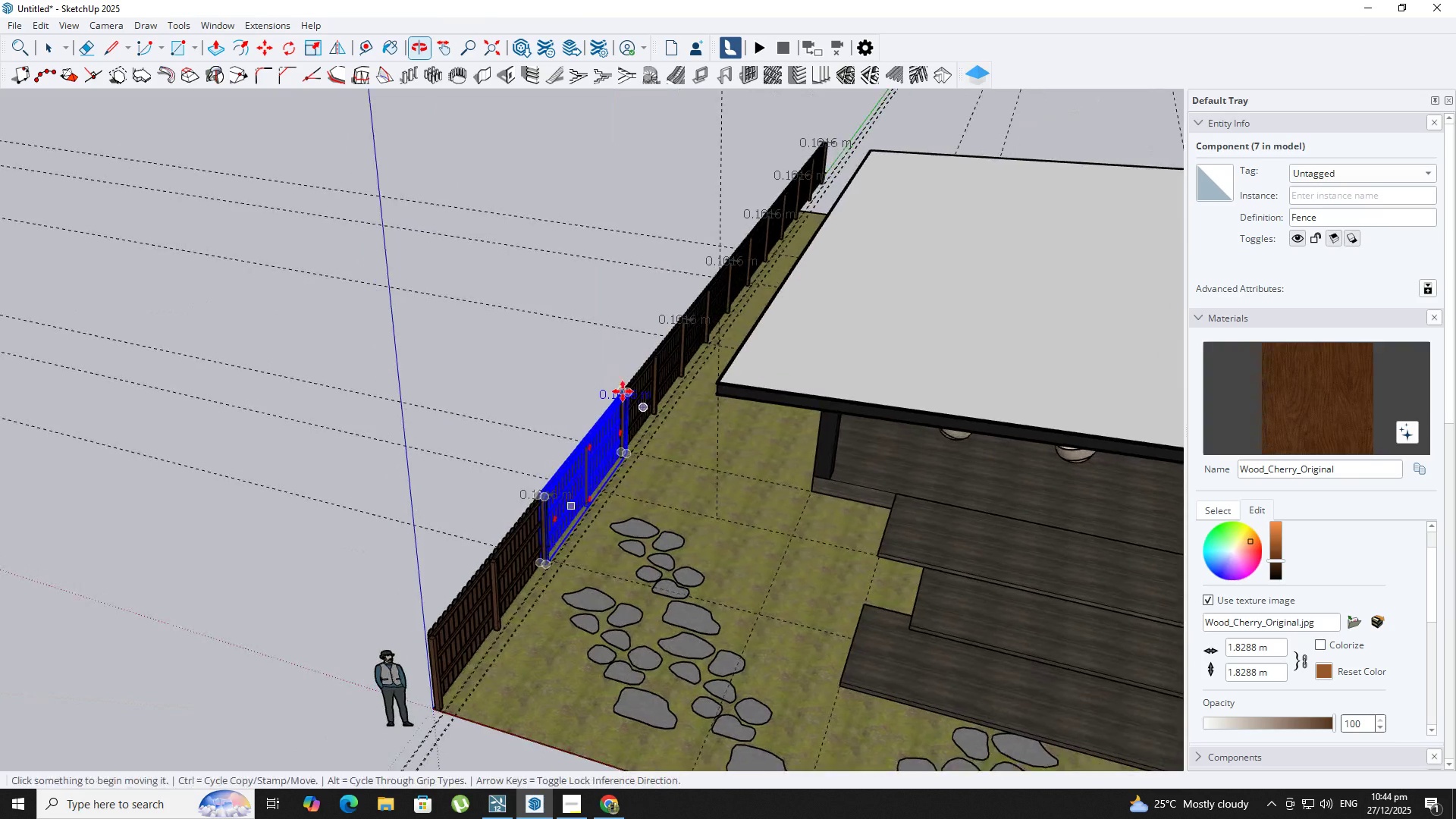 
scroll: coordinate [487, 315], scroll_direction: down, amount: 3.0
 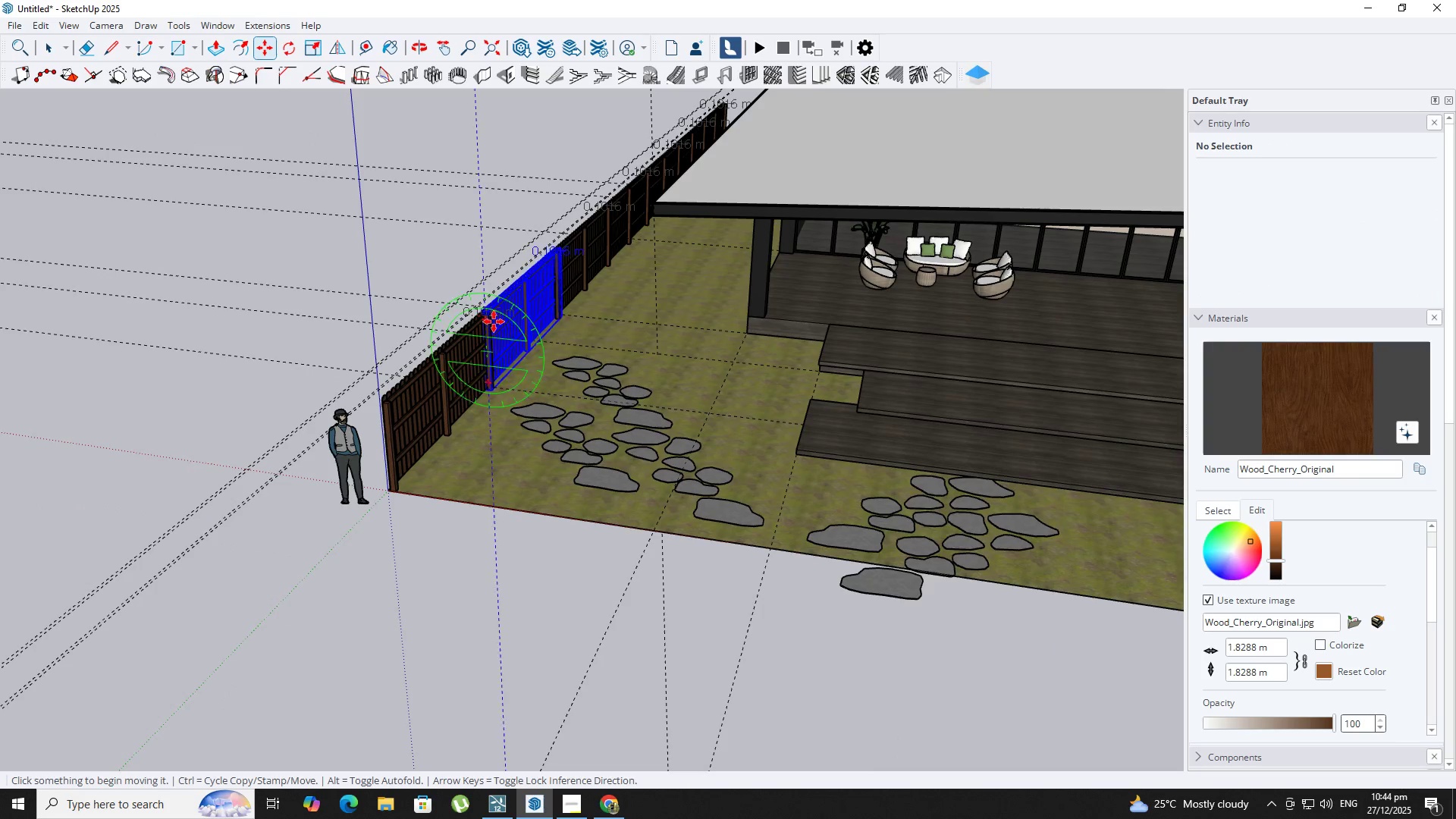 
key(Space)
 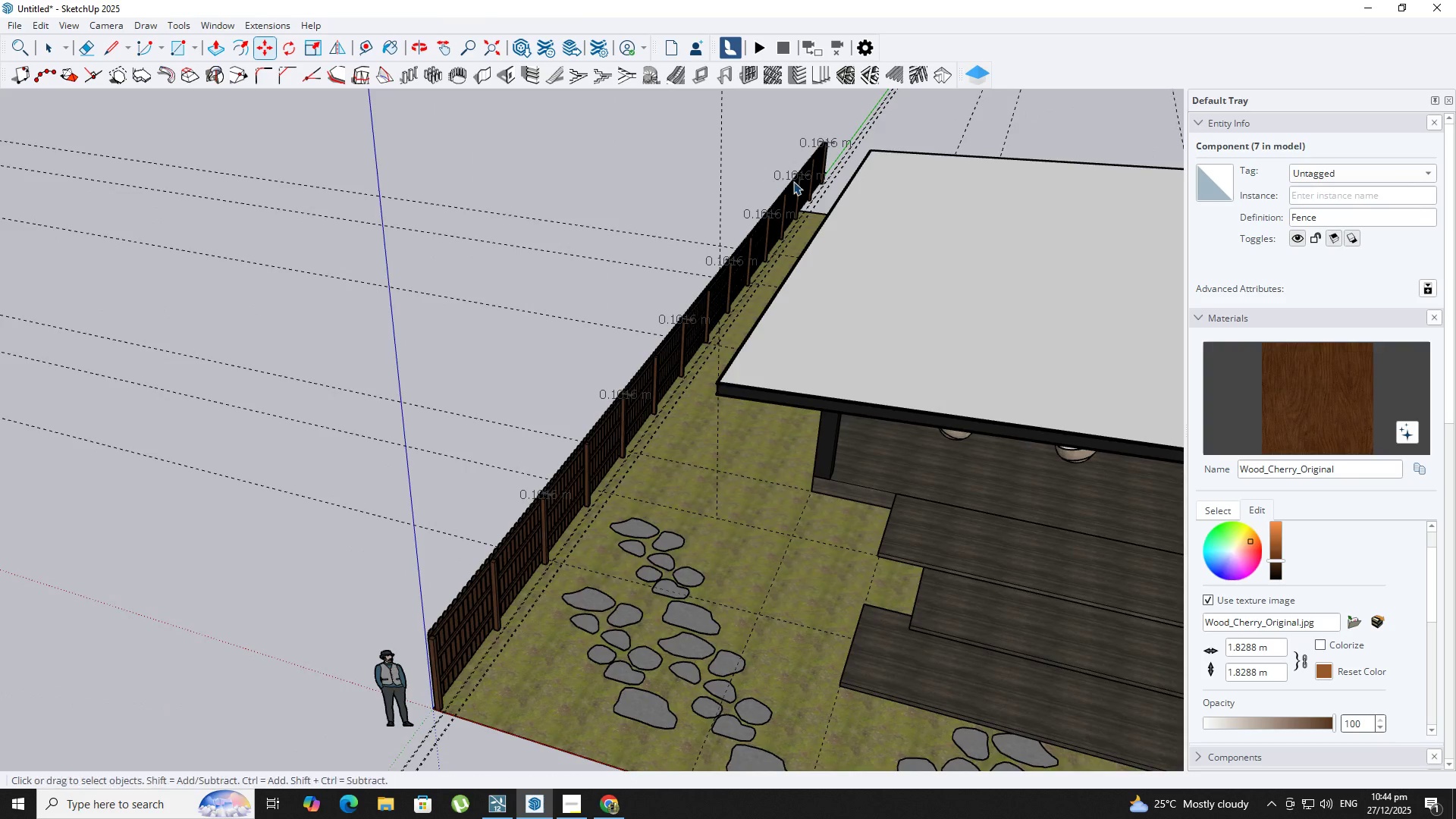 
left_click([816, 187])
 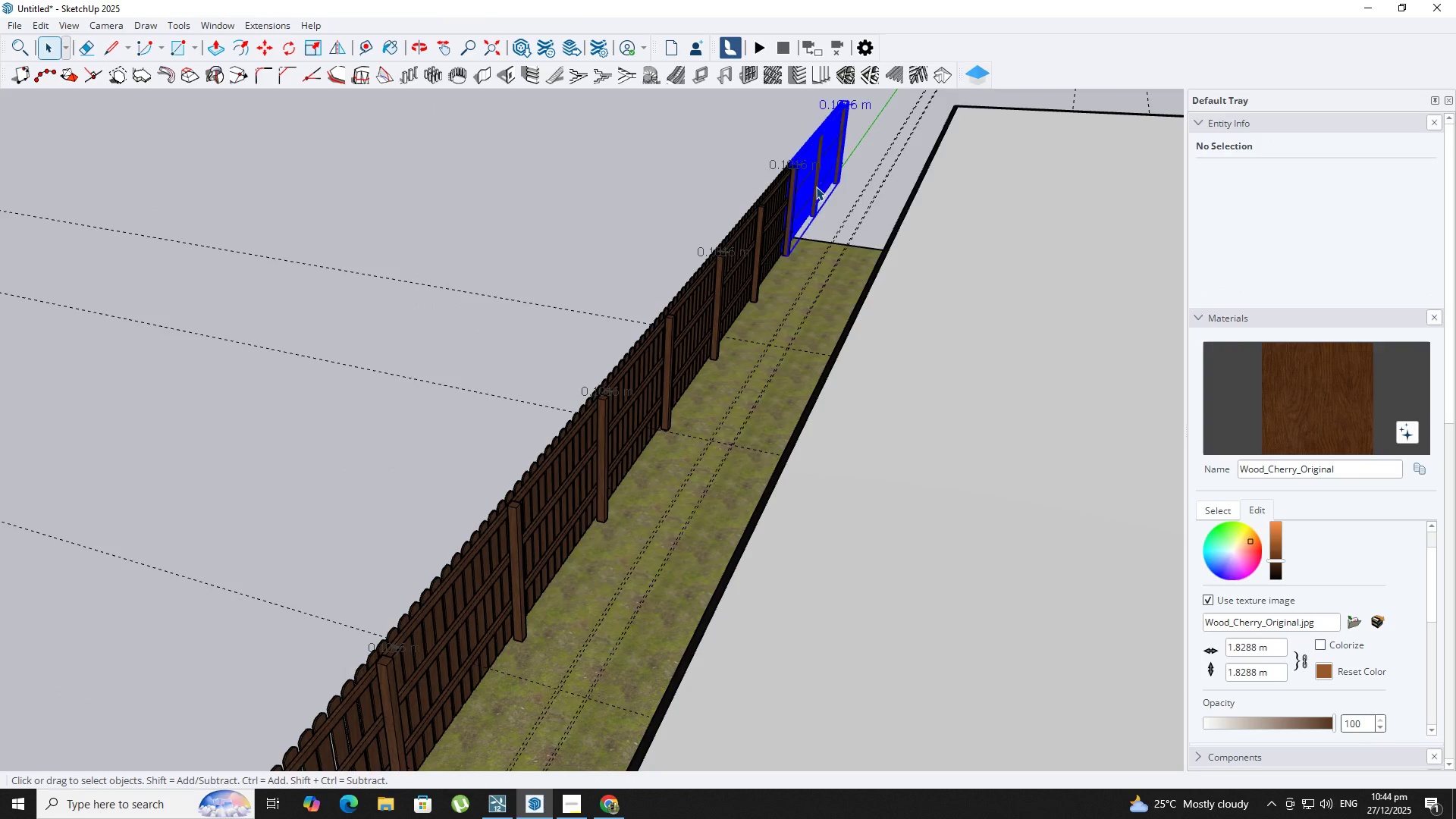 
scroll: coordinate [816, 187], scroll_direction: up, amount: 7.0
 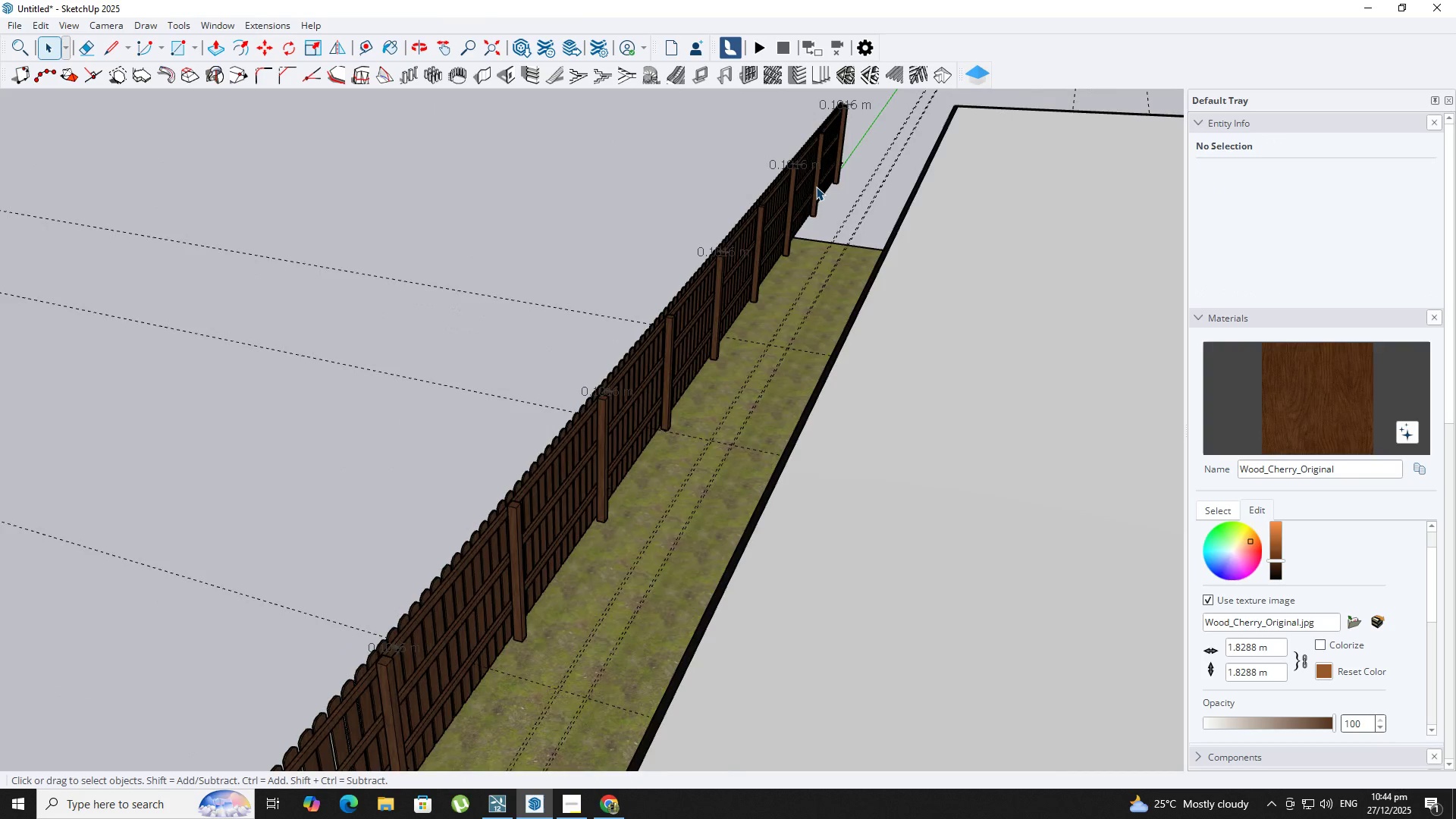 
scroll: coordinate [812, 190], scroll_direction: down, amount: 11.0
 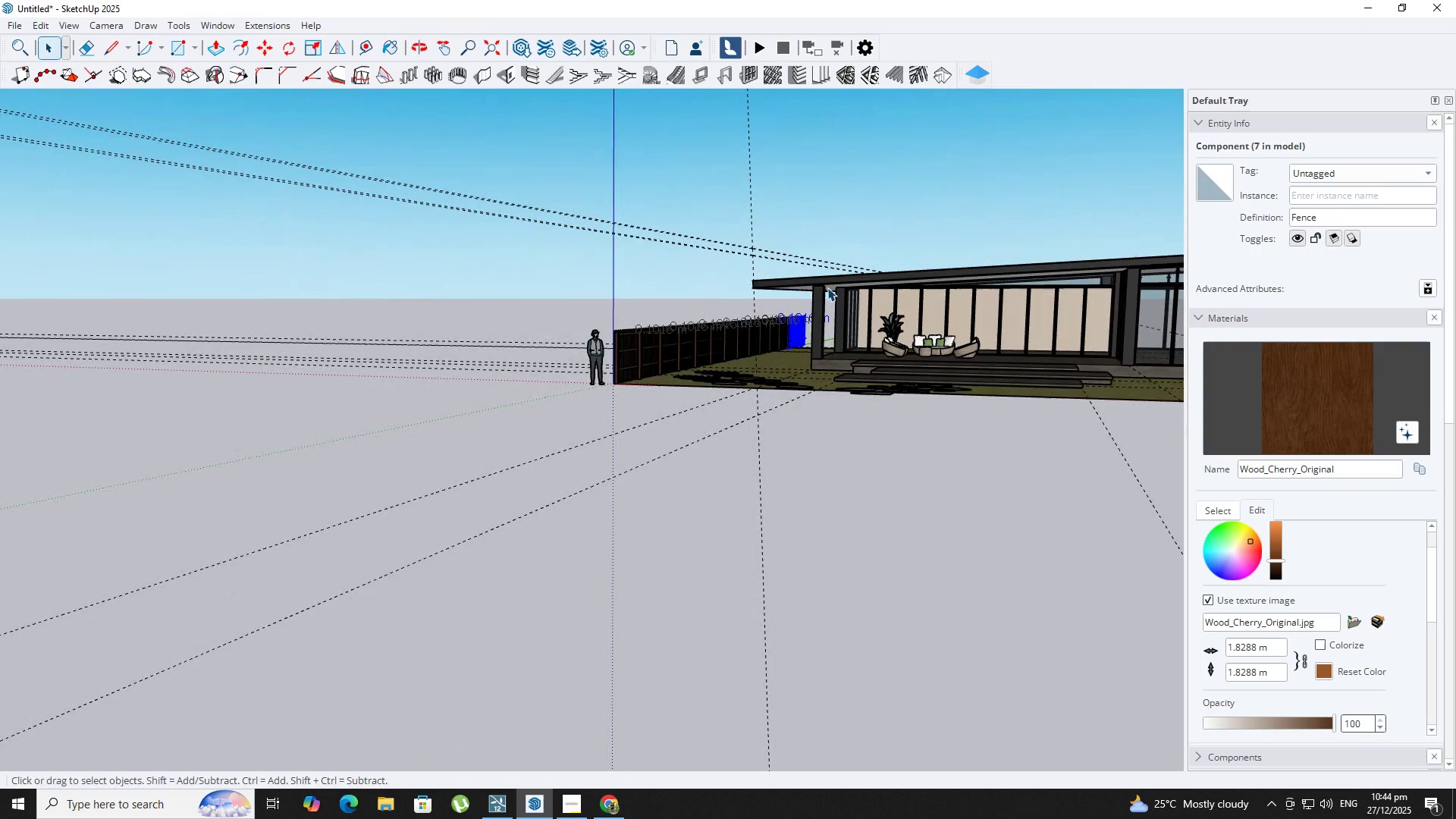 
hold_key(key=ShiftLeft, duration=1.5)
left_click_drag(start_coordinate=[777, 340], to_coordinate=[773, 340])
 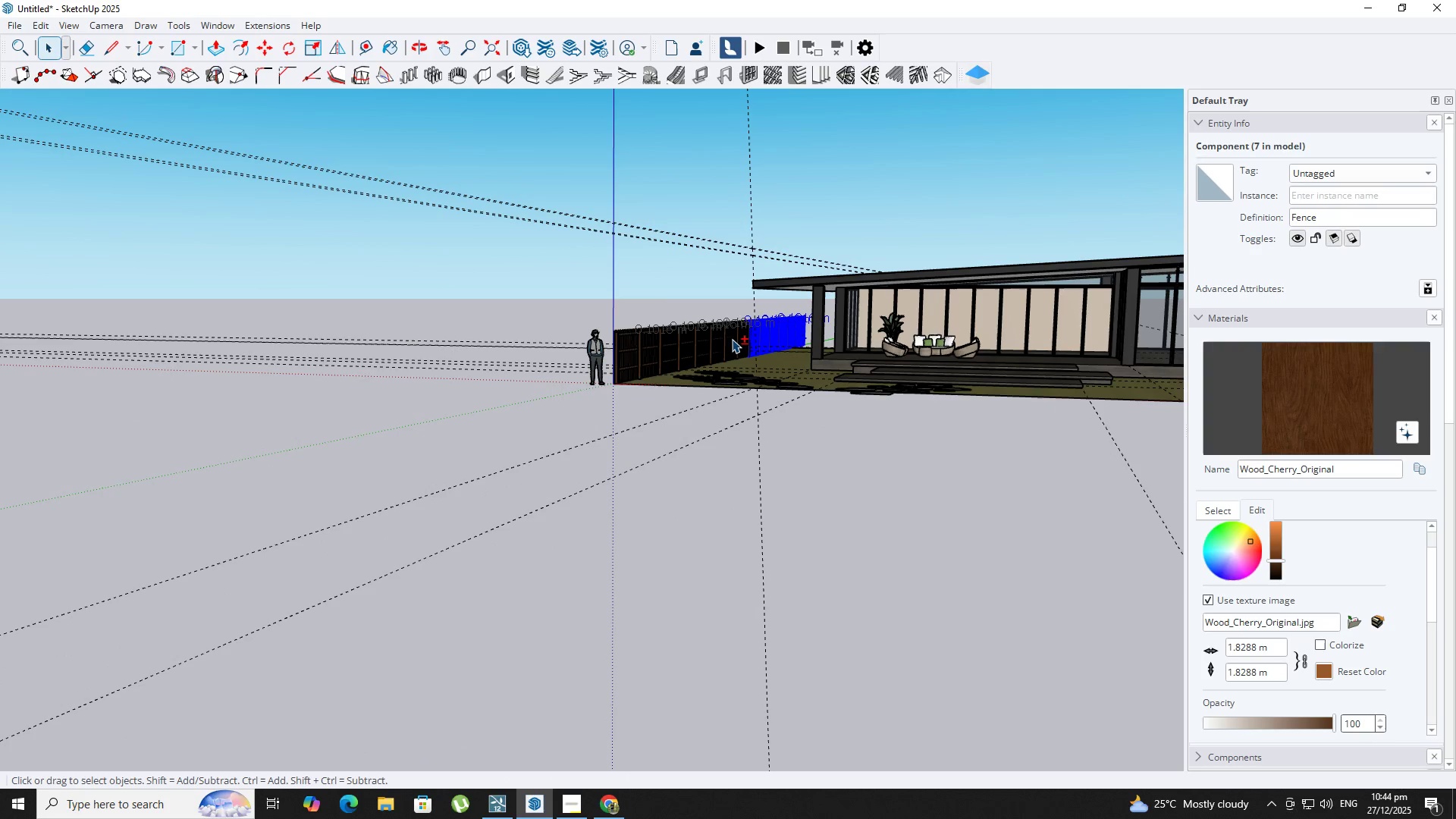 
hold_key(key=ShiftLeft, duration=1.51)
left_click_drag(start_coordinate=[724, 344], to_coordinate=[720, 344])
 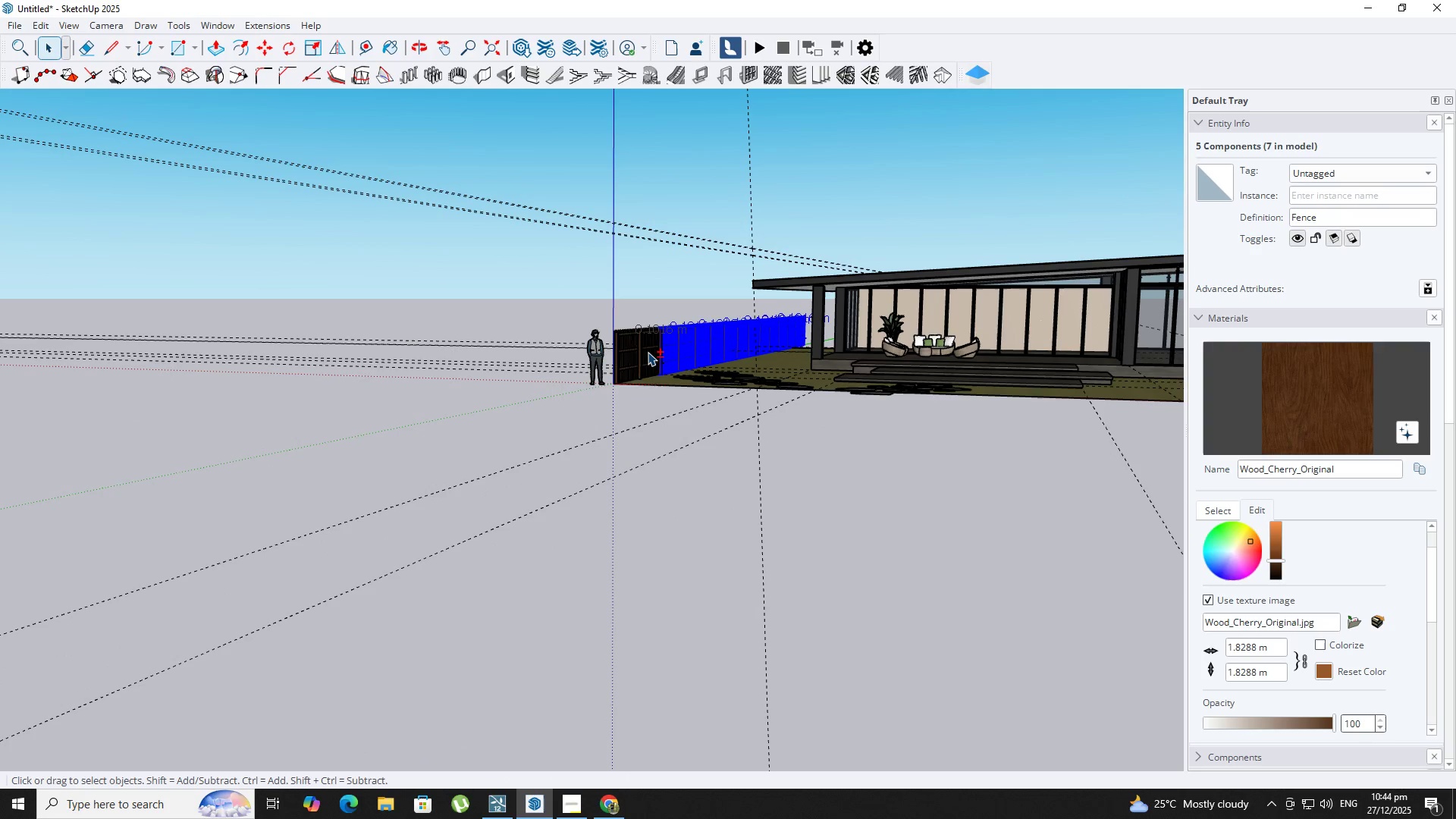 
right_click([648, 350])
 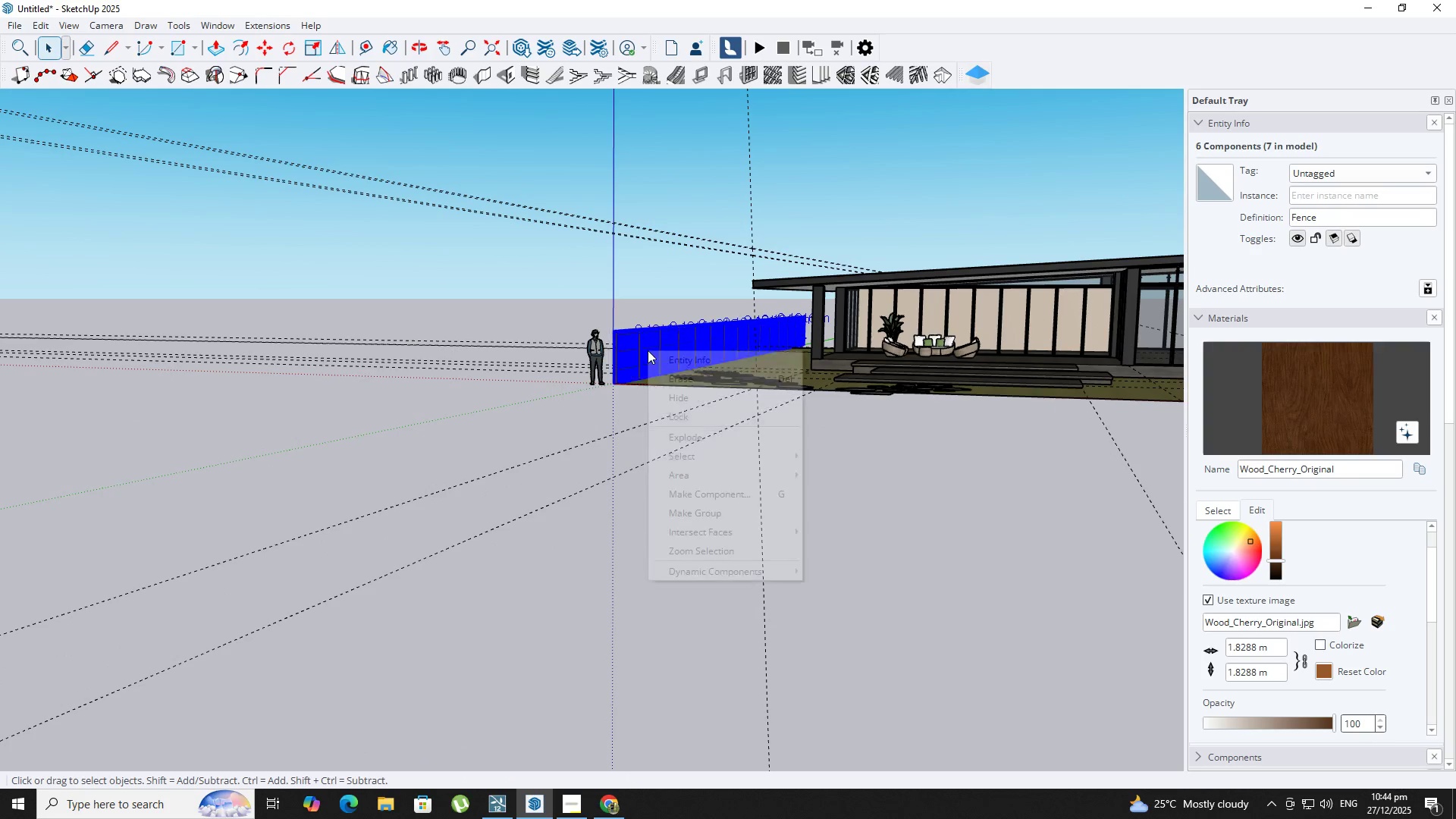 
key(Shift+ShiftLeft)
 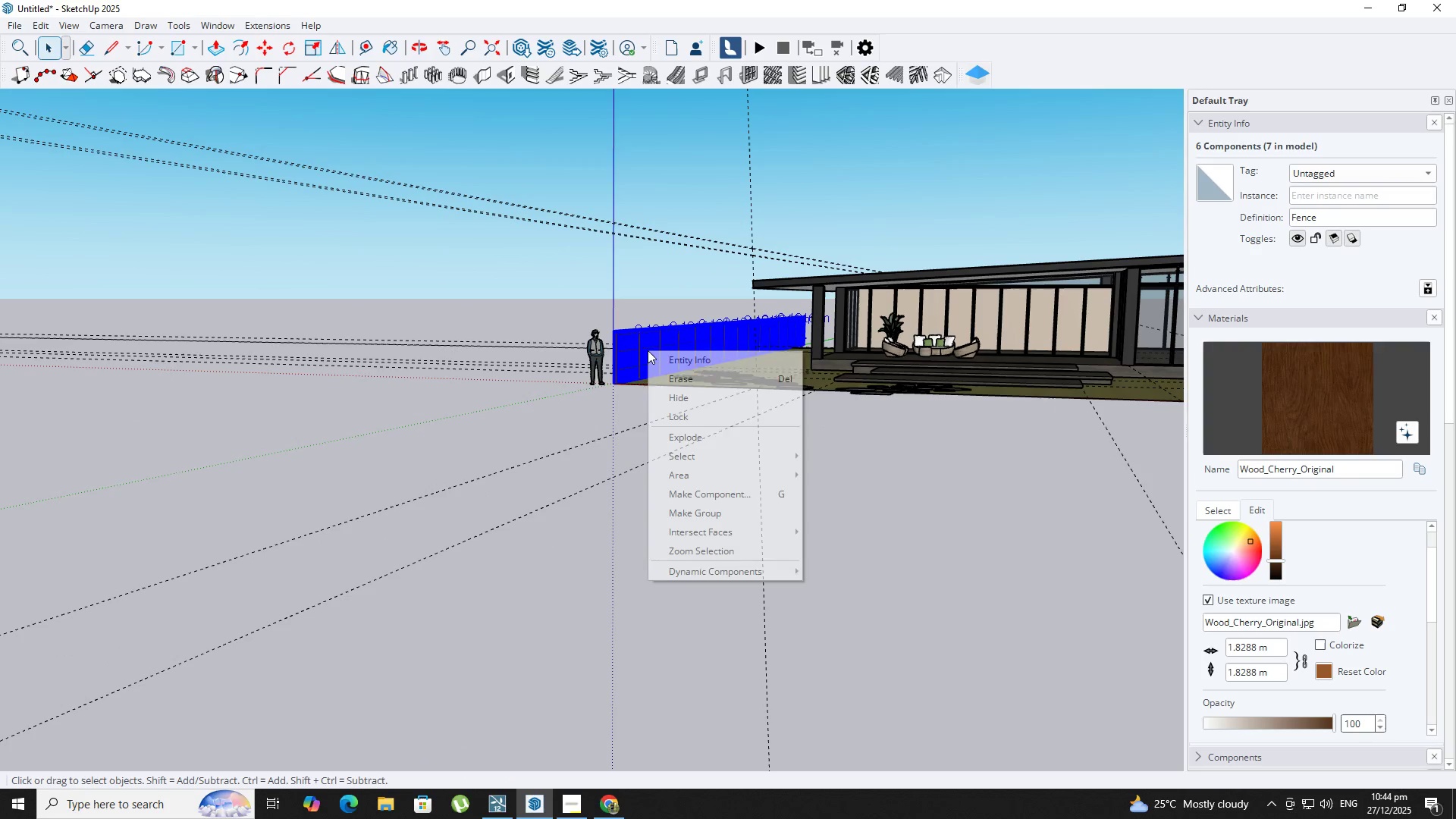 
key(Shift+ShiftLeft)
 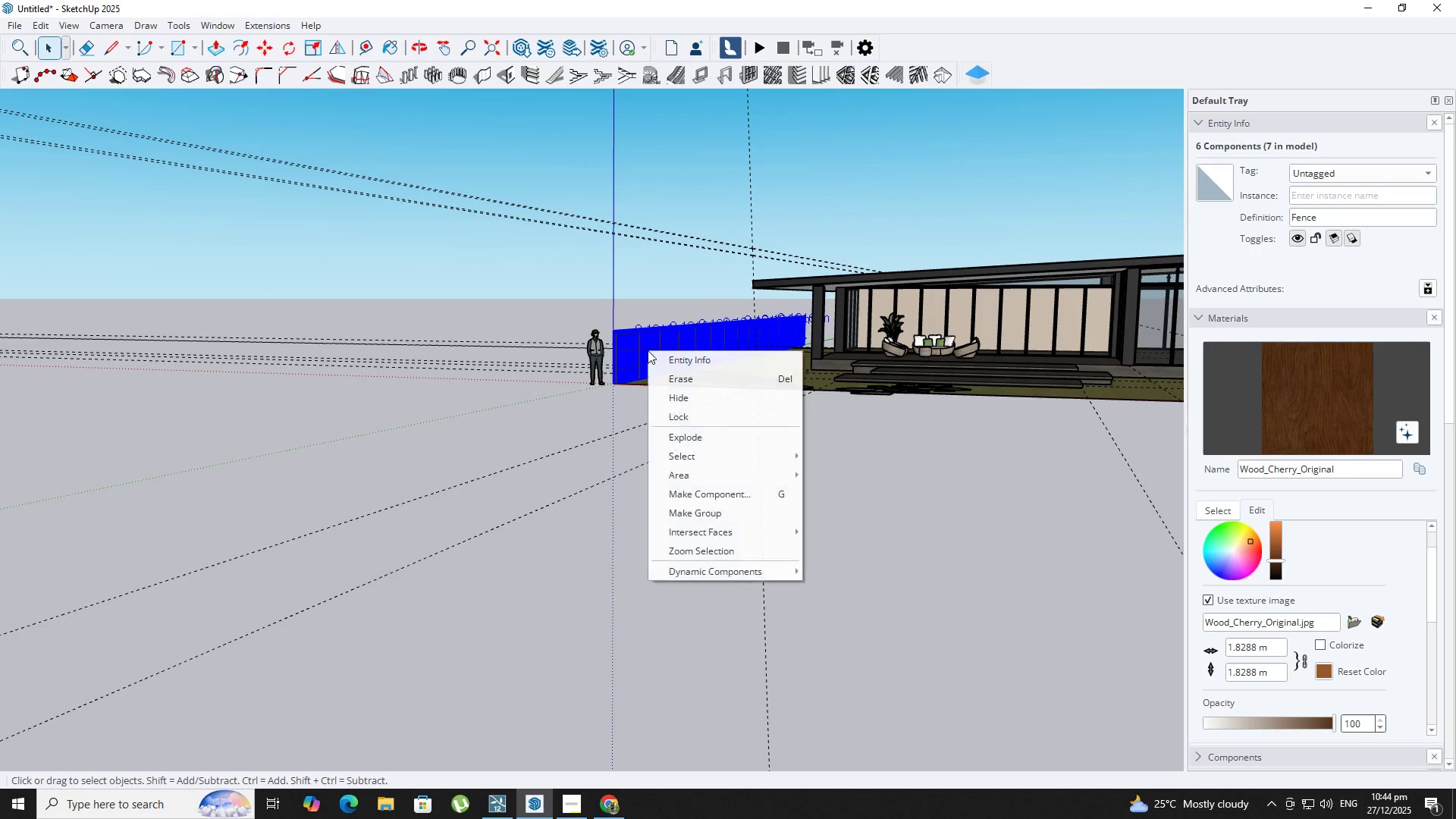 
key(Shift+ShiftLeft)
 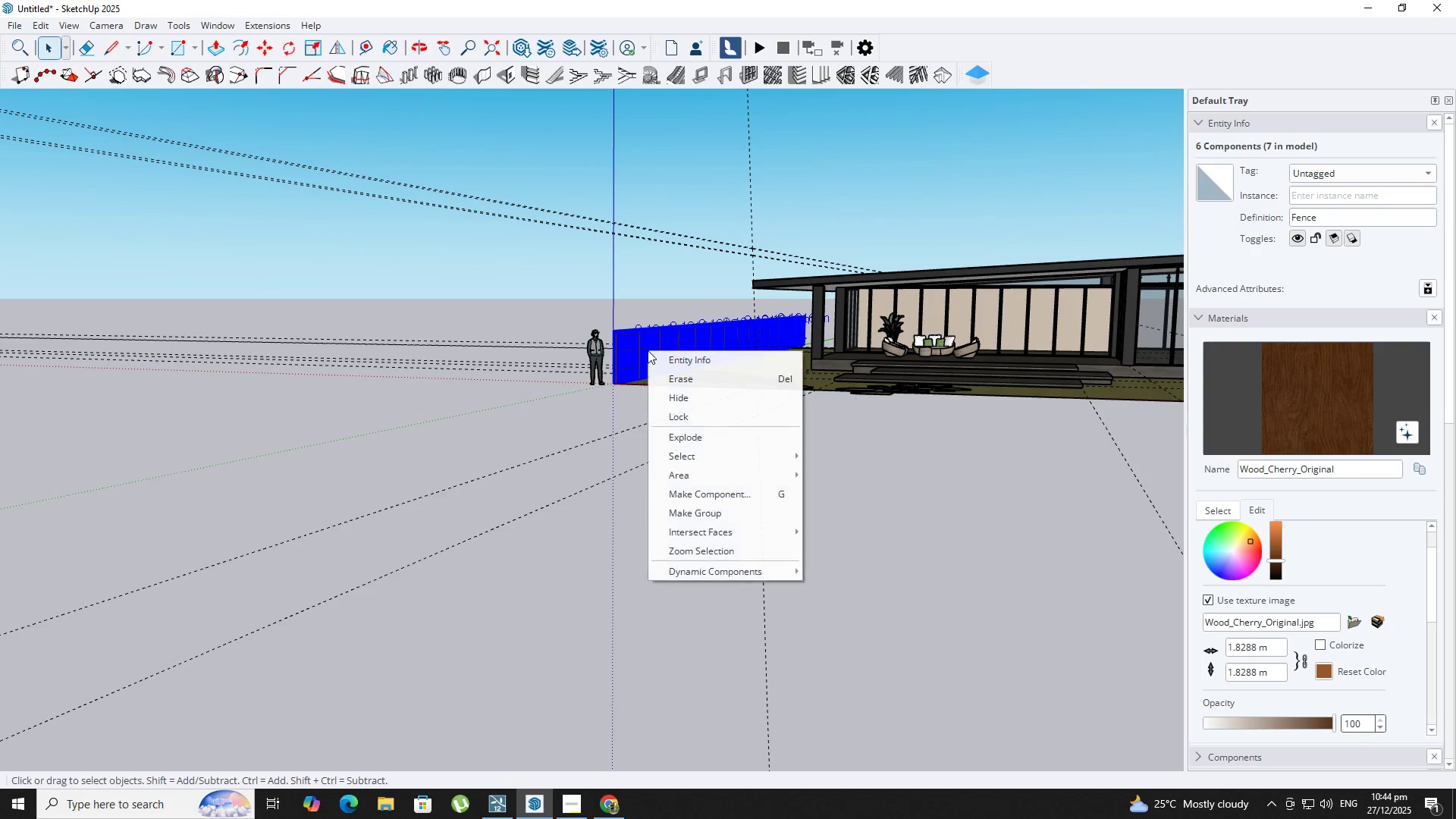 
key(Shift+ShiftLeft)
 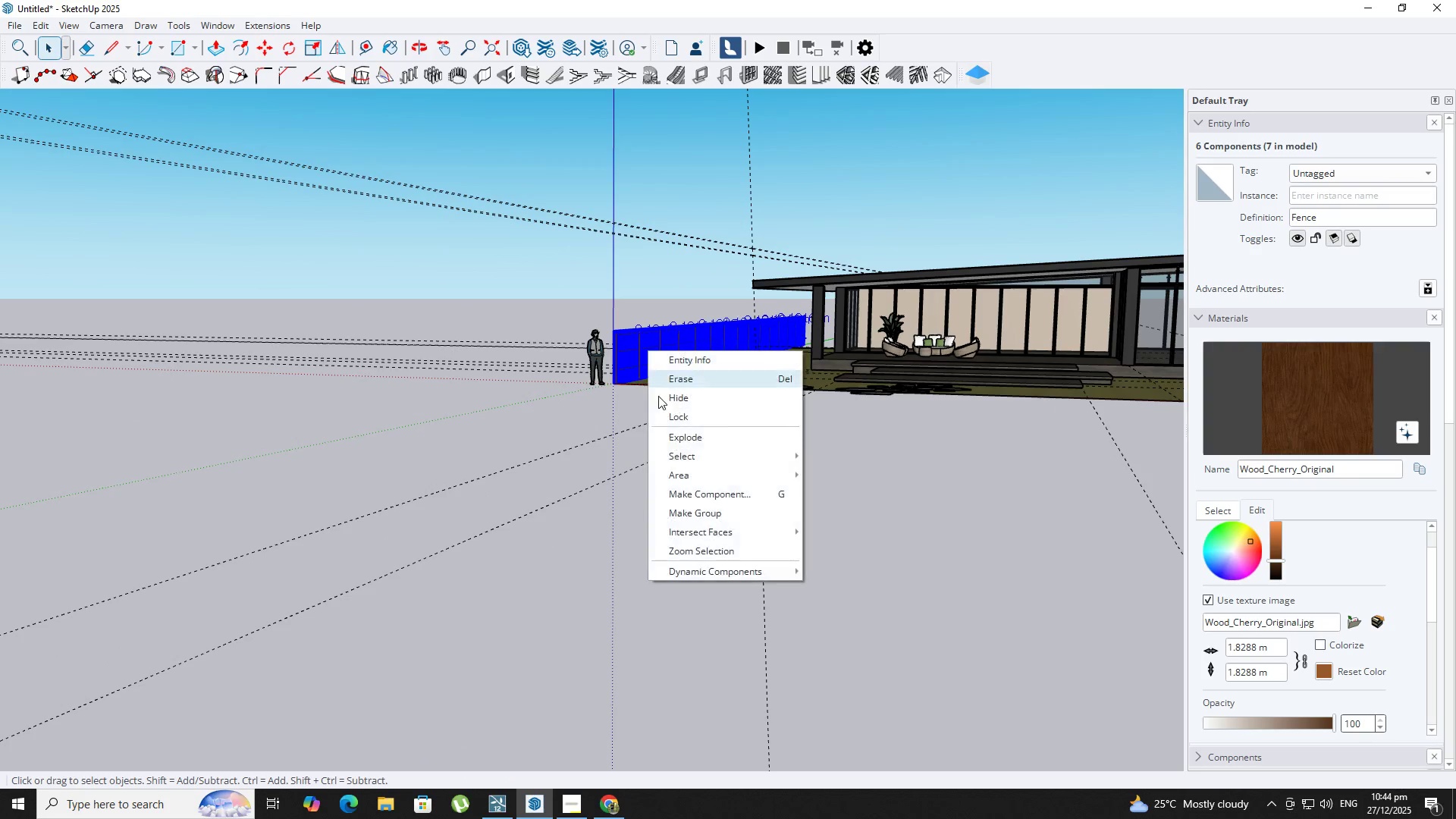 
key(Shift+ShiftLeft)
 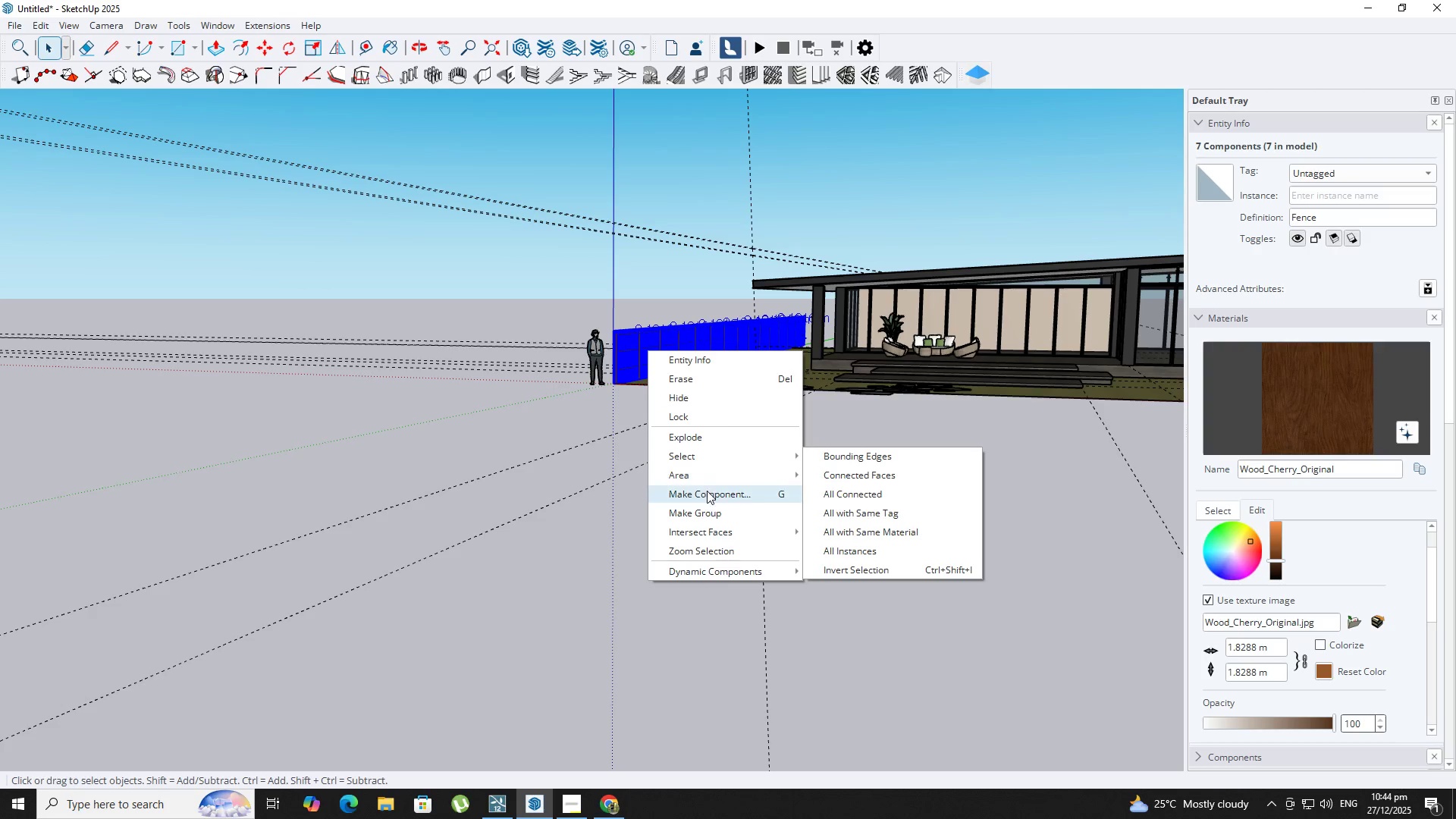 
left_click([714, 507])
 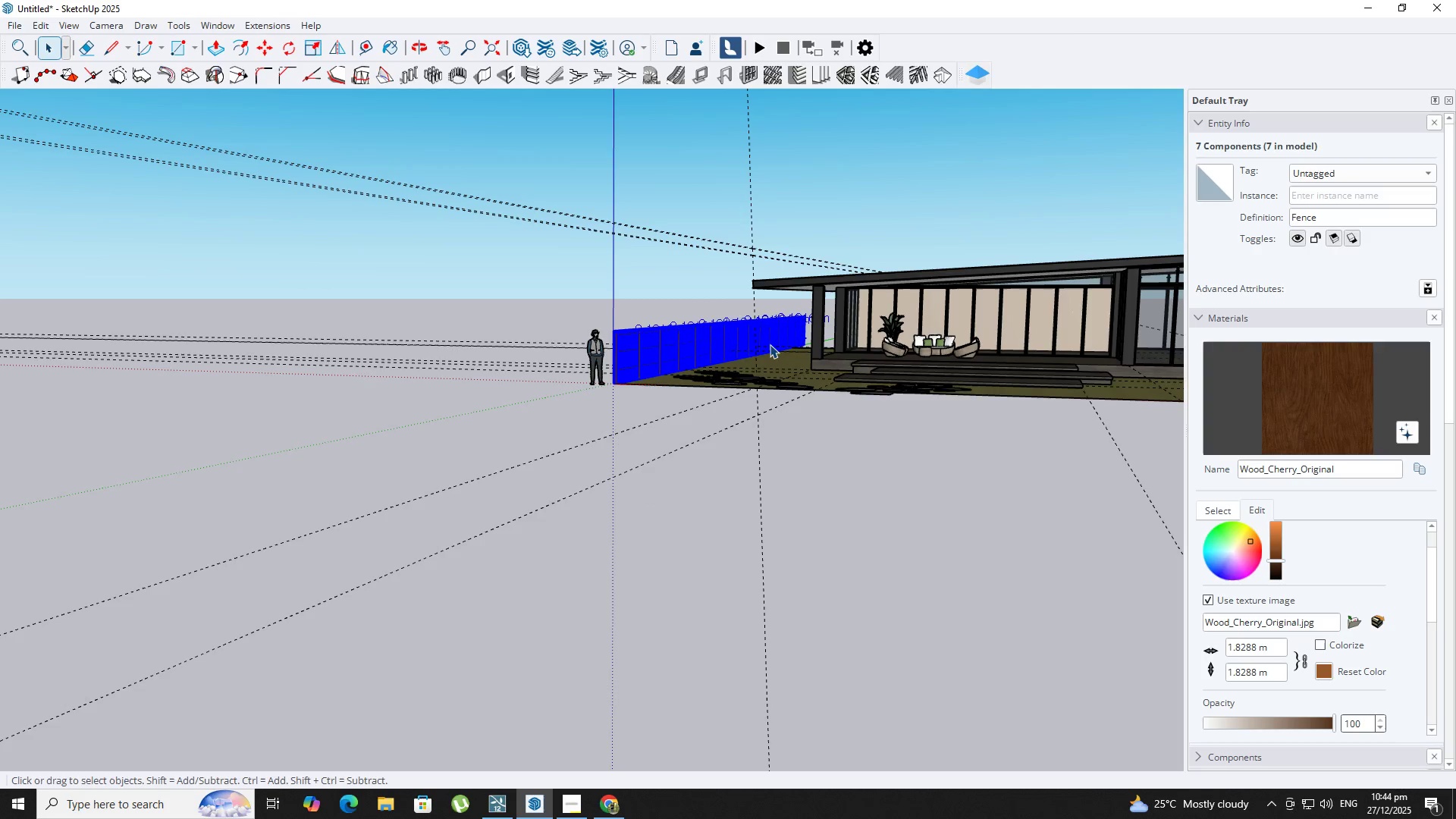 
key(S)
 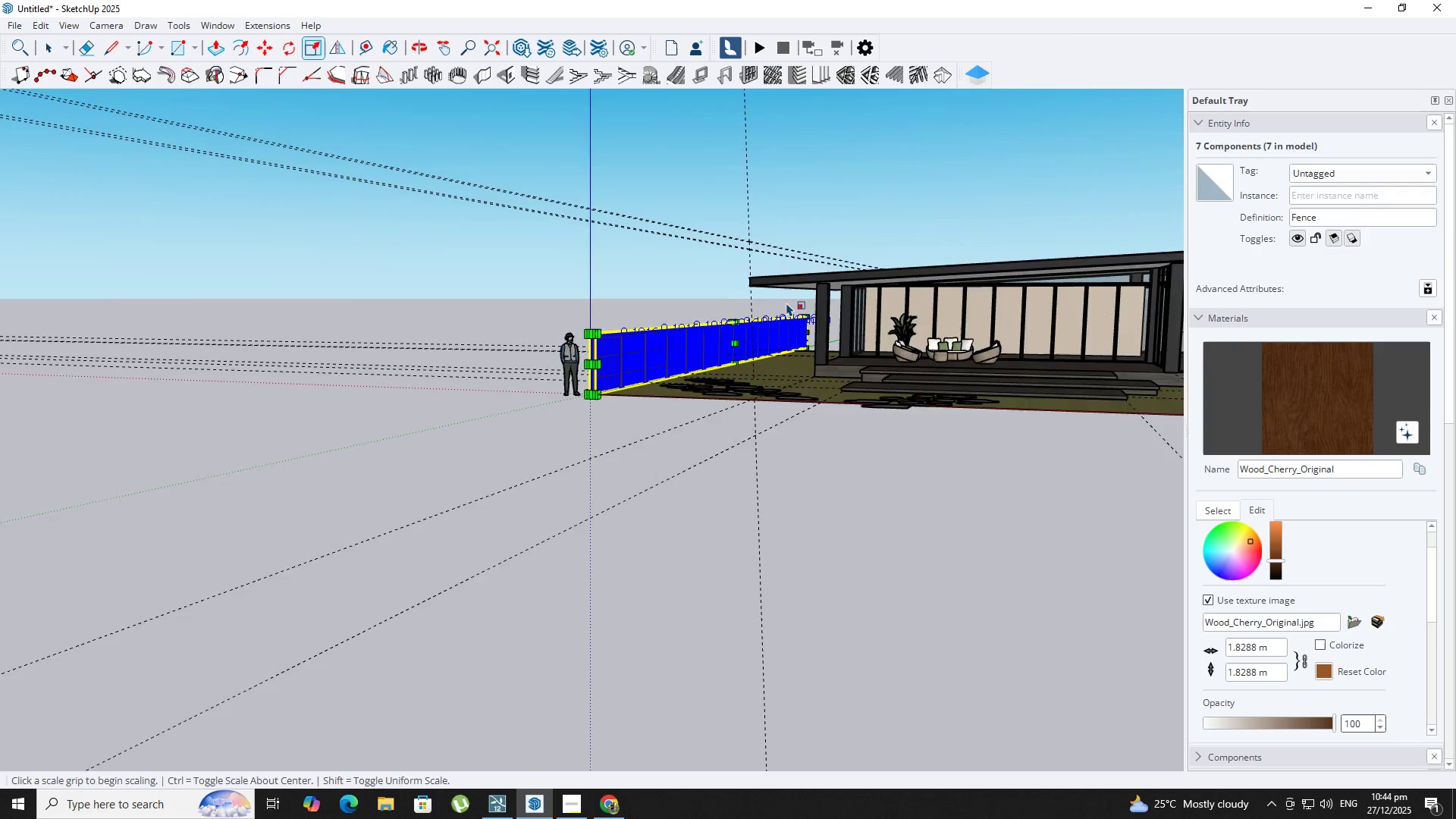 
scroll: coordinate [795, 314], scroll_direction: up, amount: 19.0
 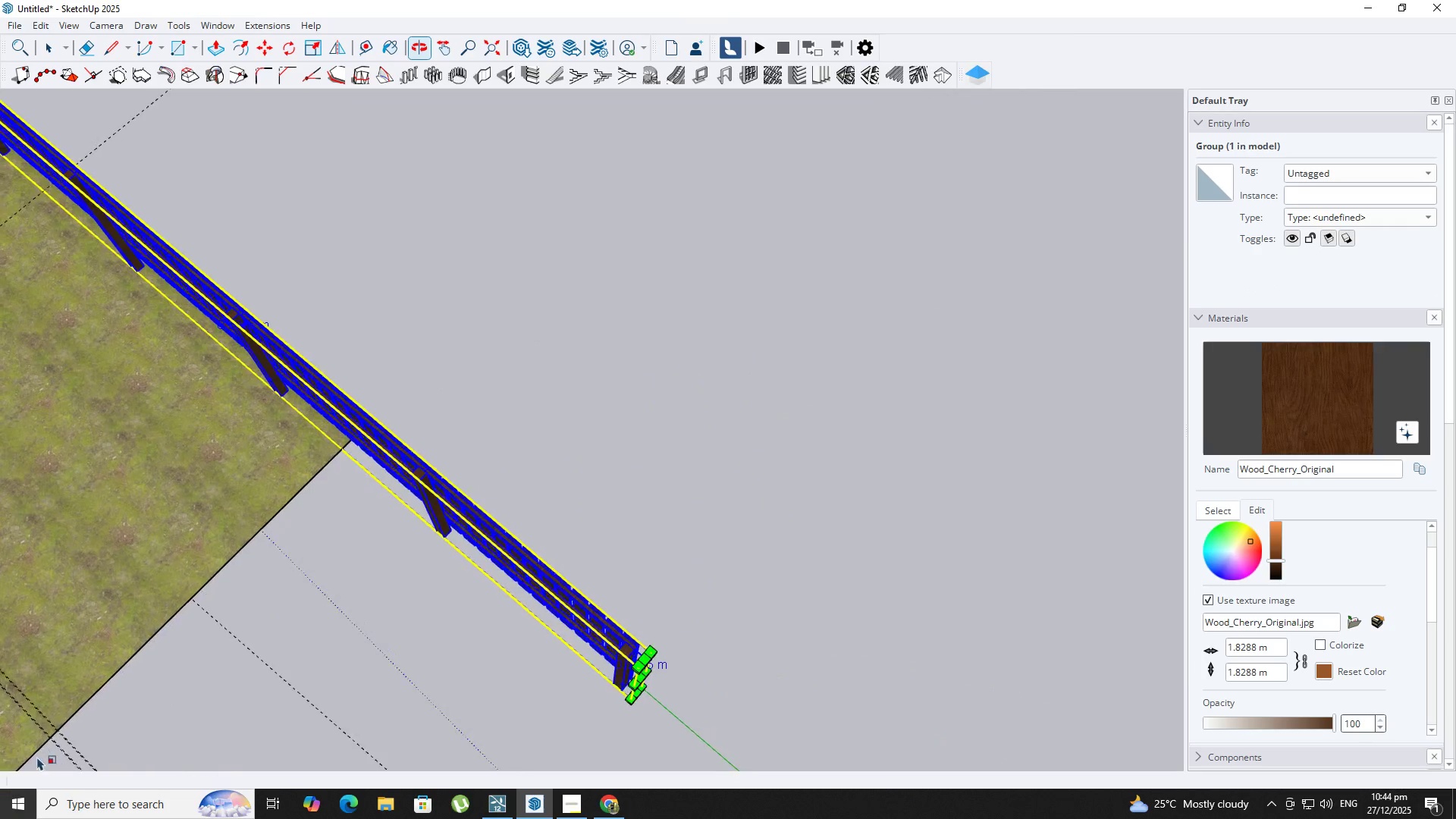 
key(Space)
 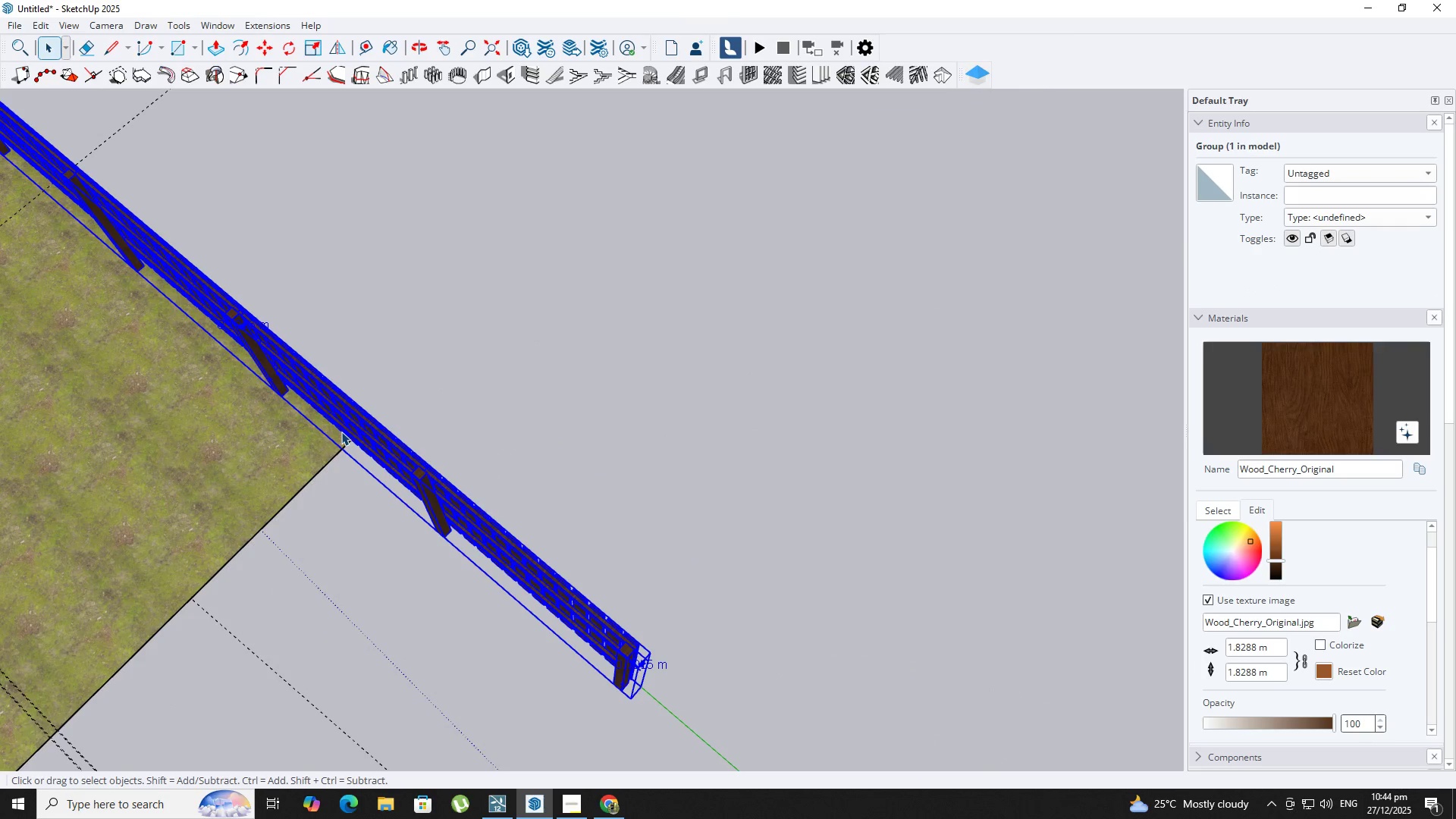 
double_click([340, 431])
 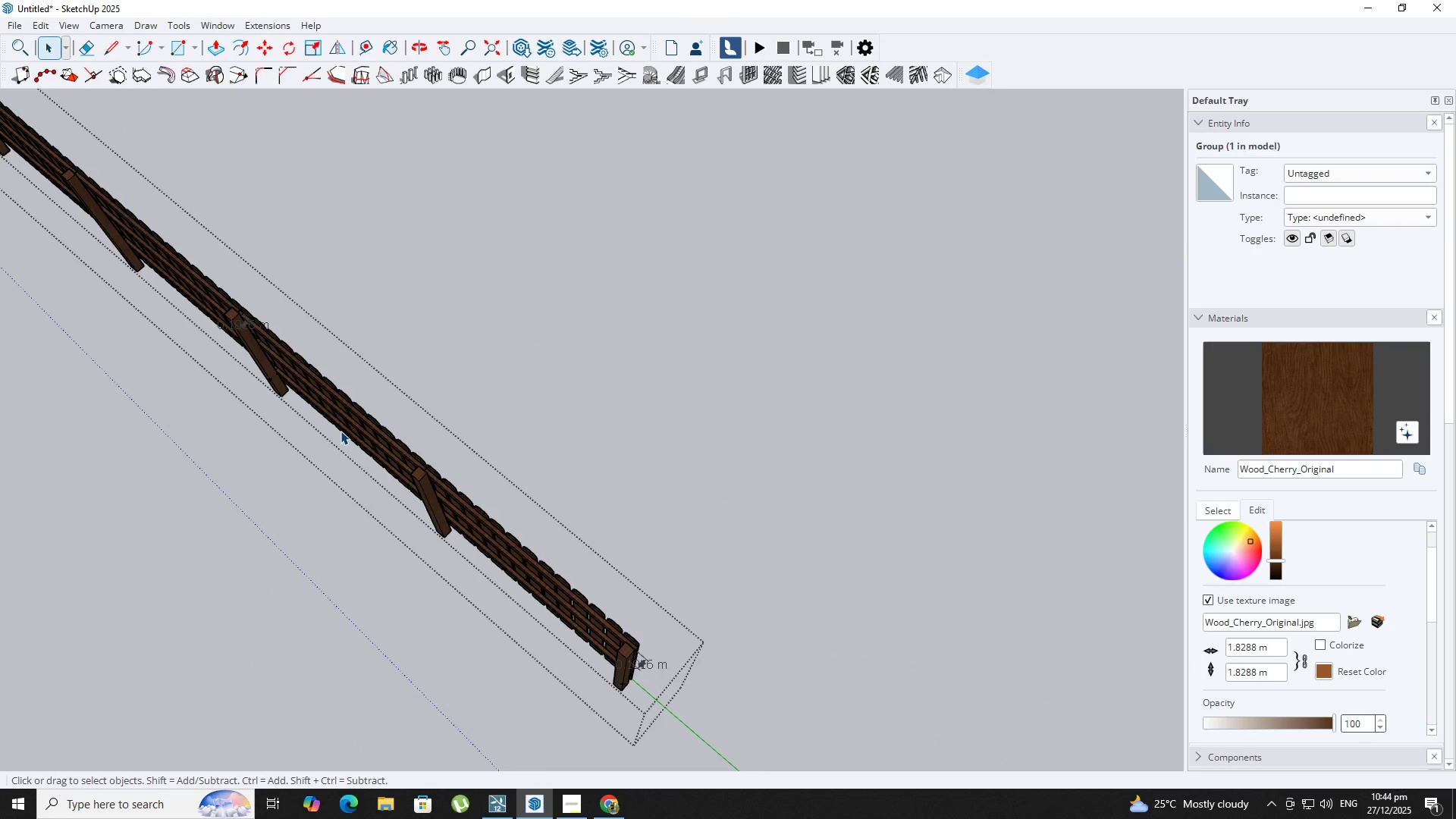 
triple_click([340, 431])
 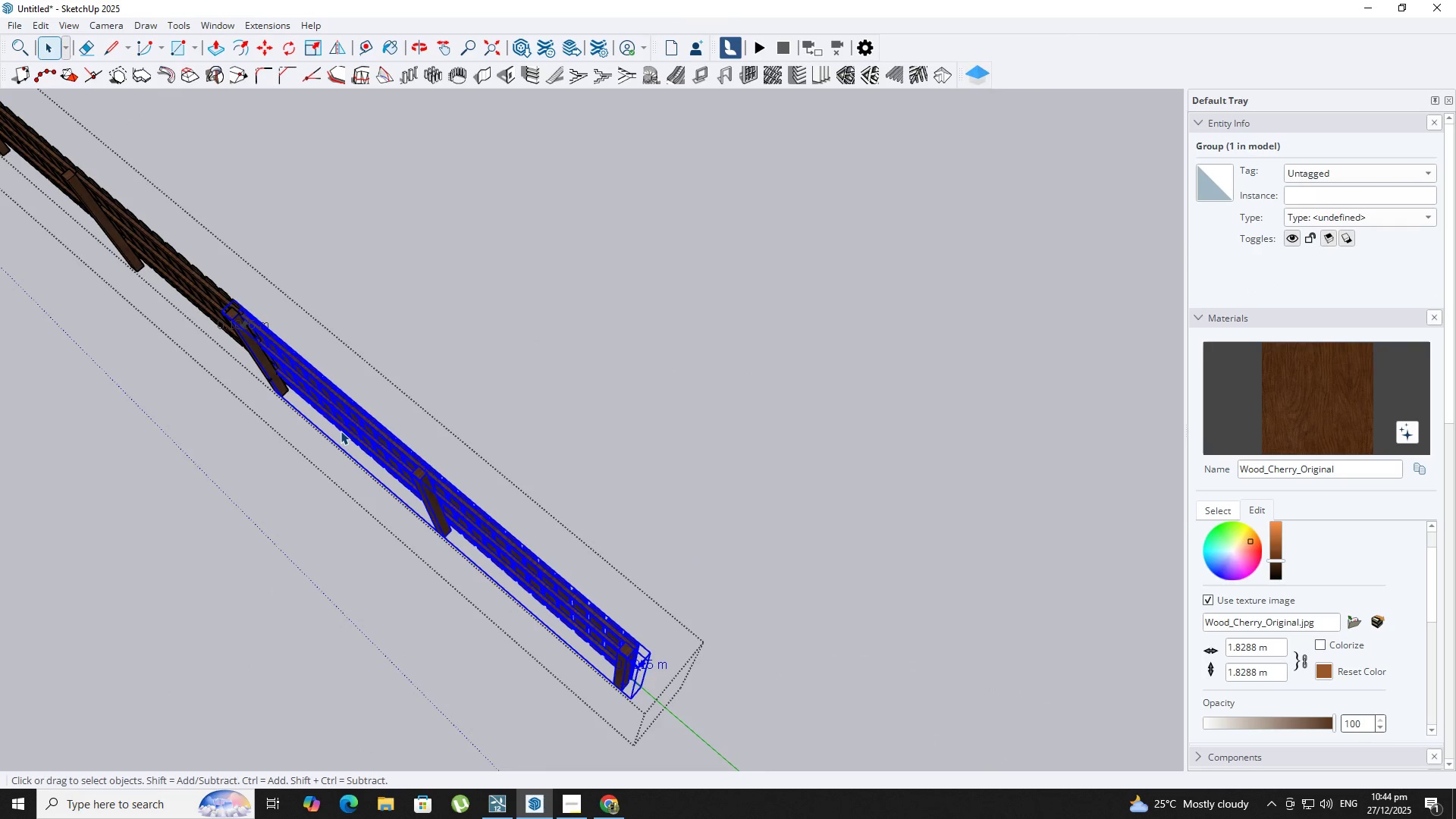 
key(Delete)
 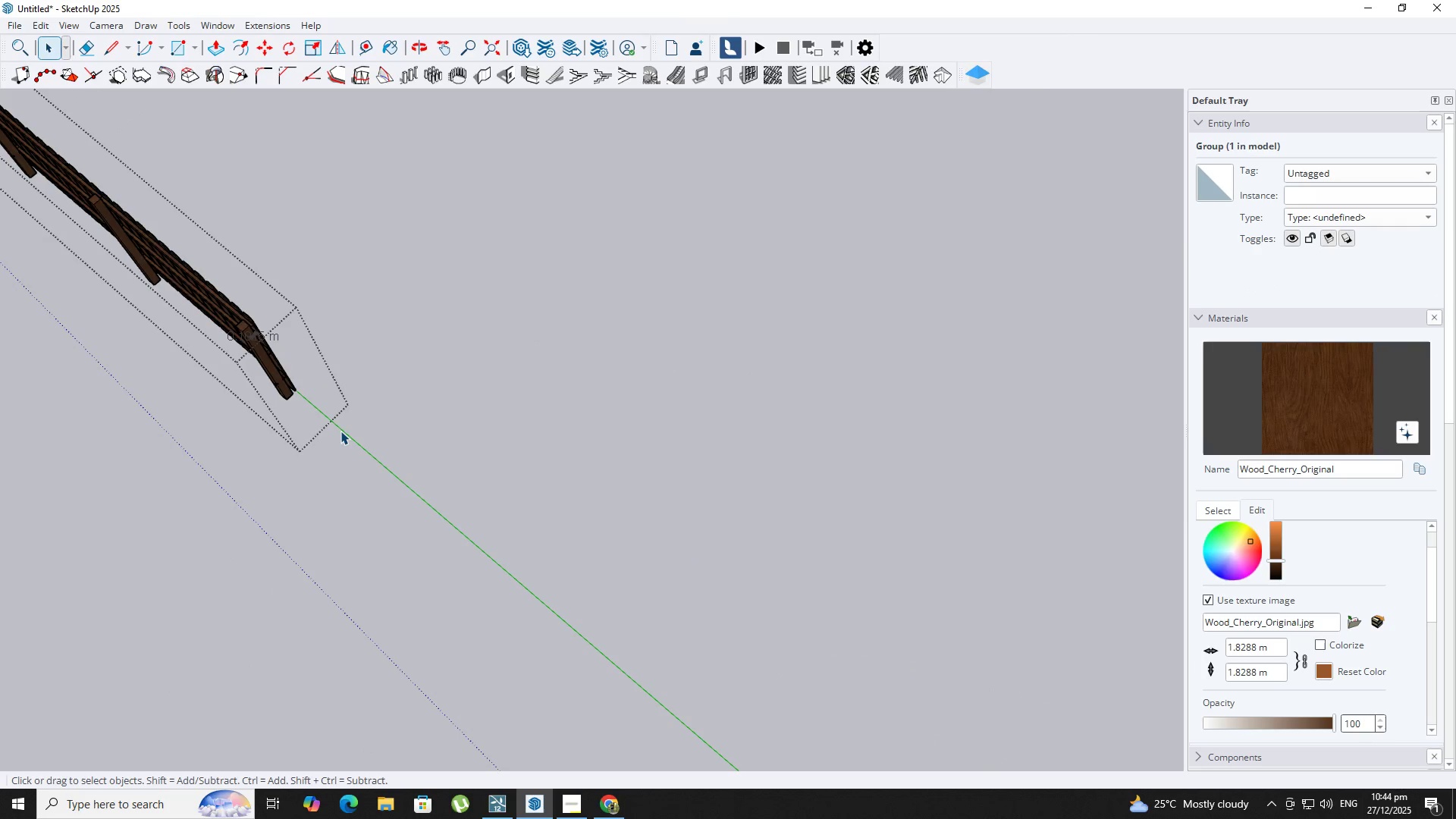 
key(Space)
 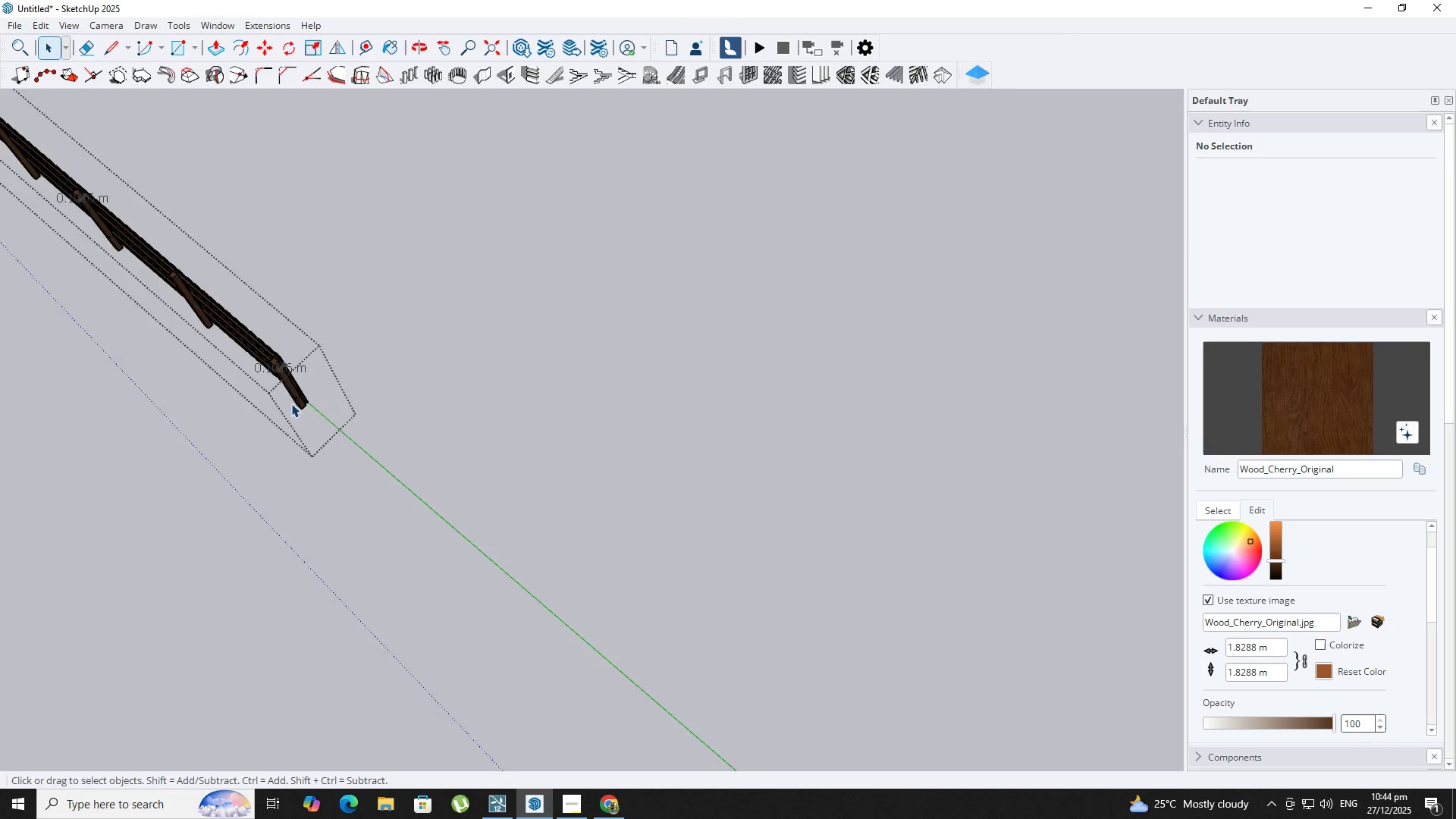 
key(Escape)
 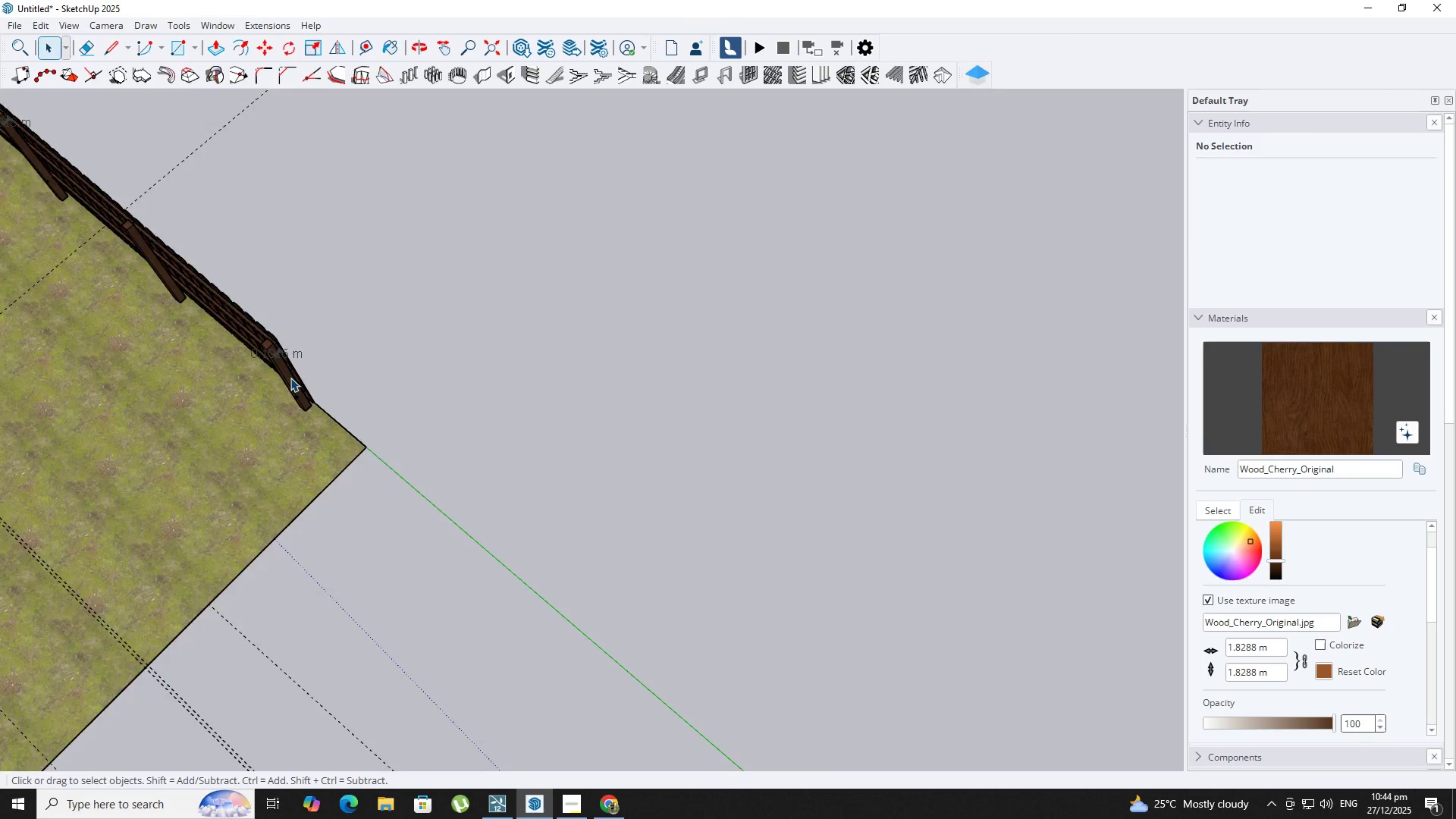 
left_click([290, 378])
 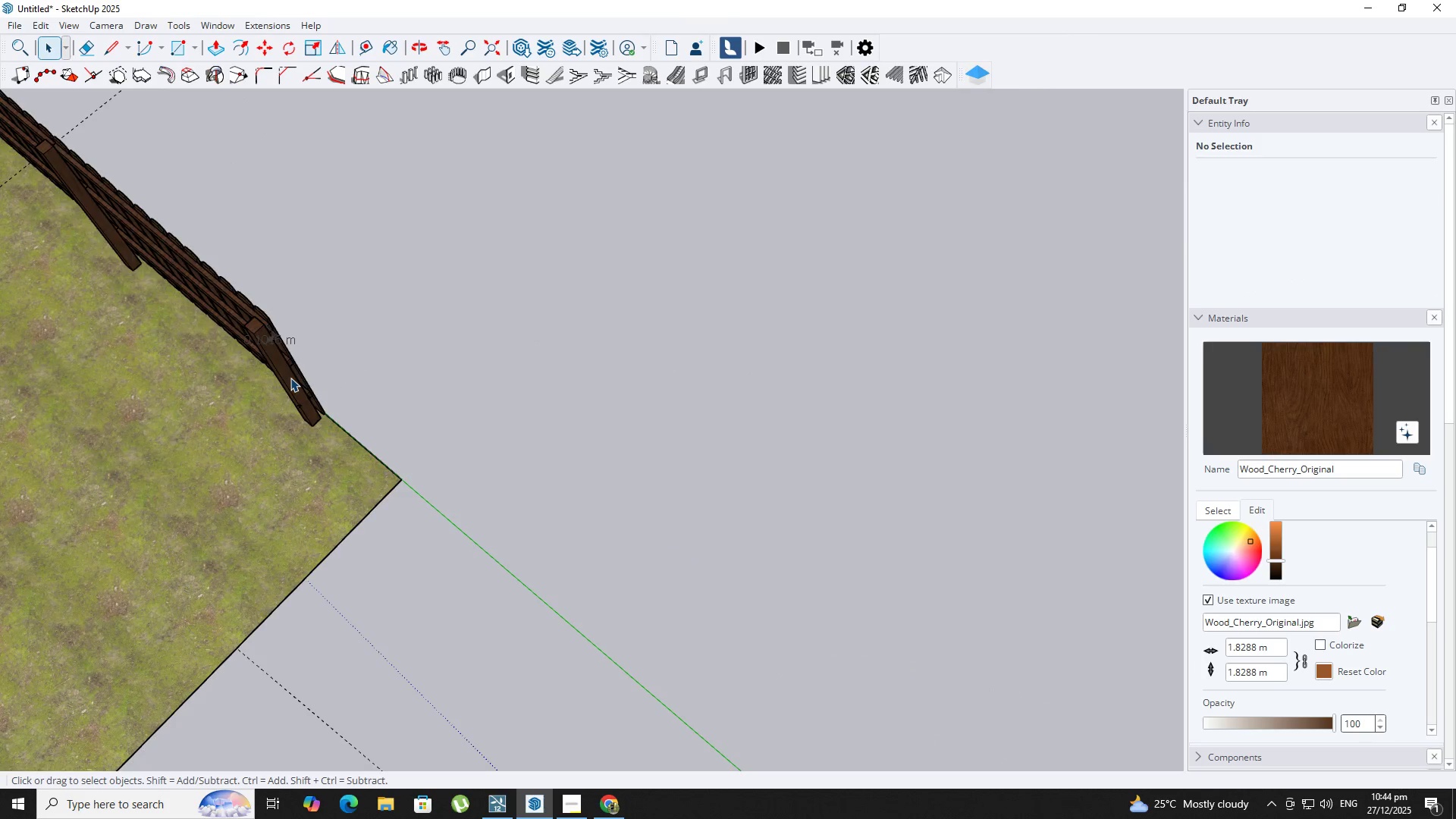 
key(S)
 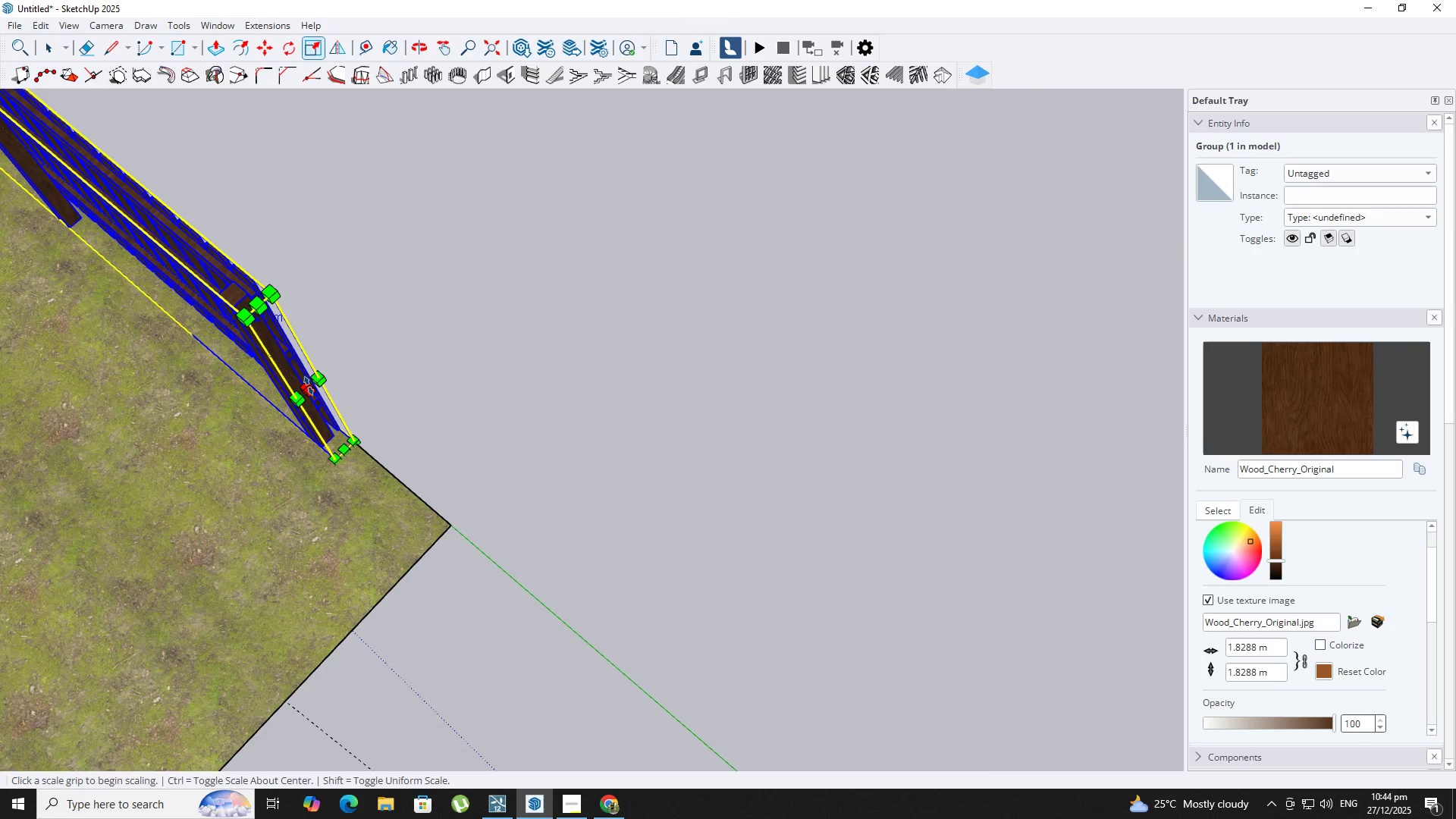 
scroll: coordinate [292, 378], scroll_direction: up, amount: 6.0
 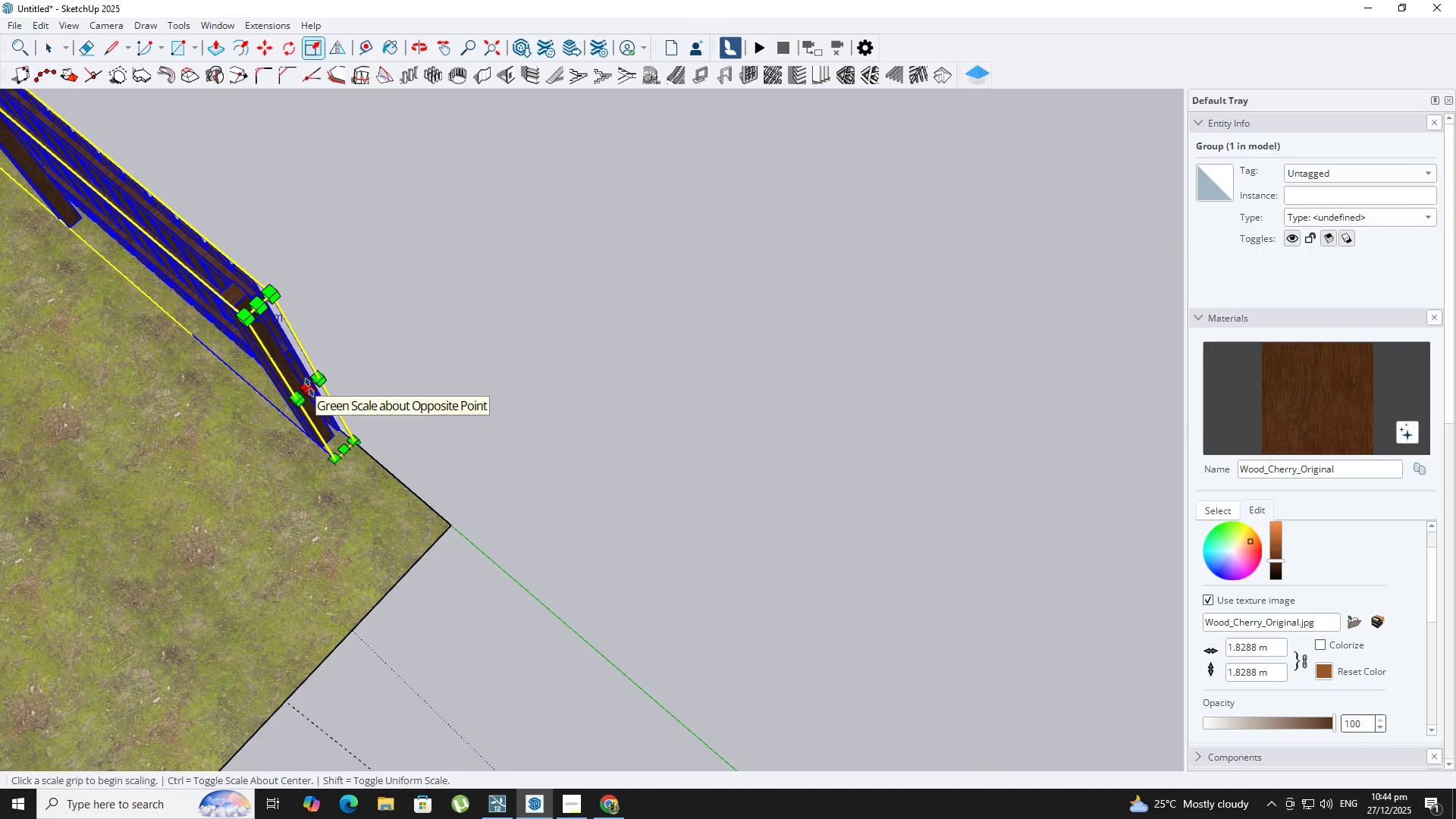 
left_click([309, 388])
 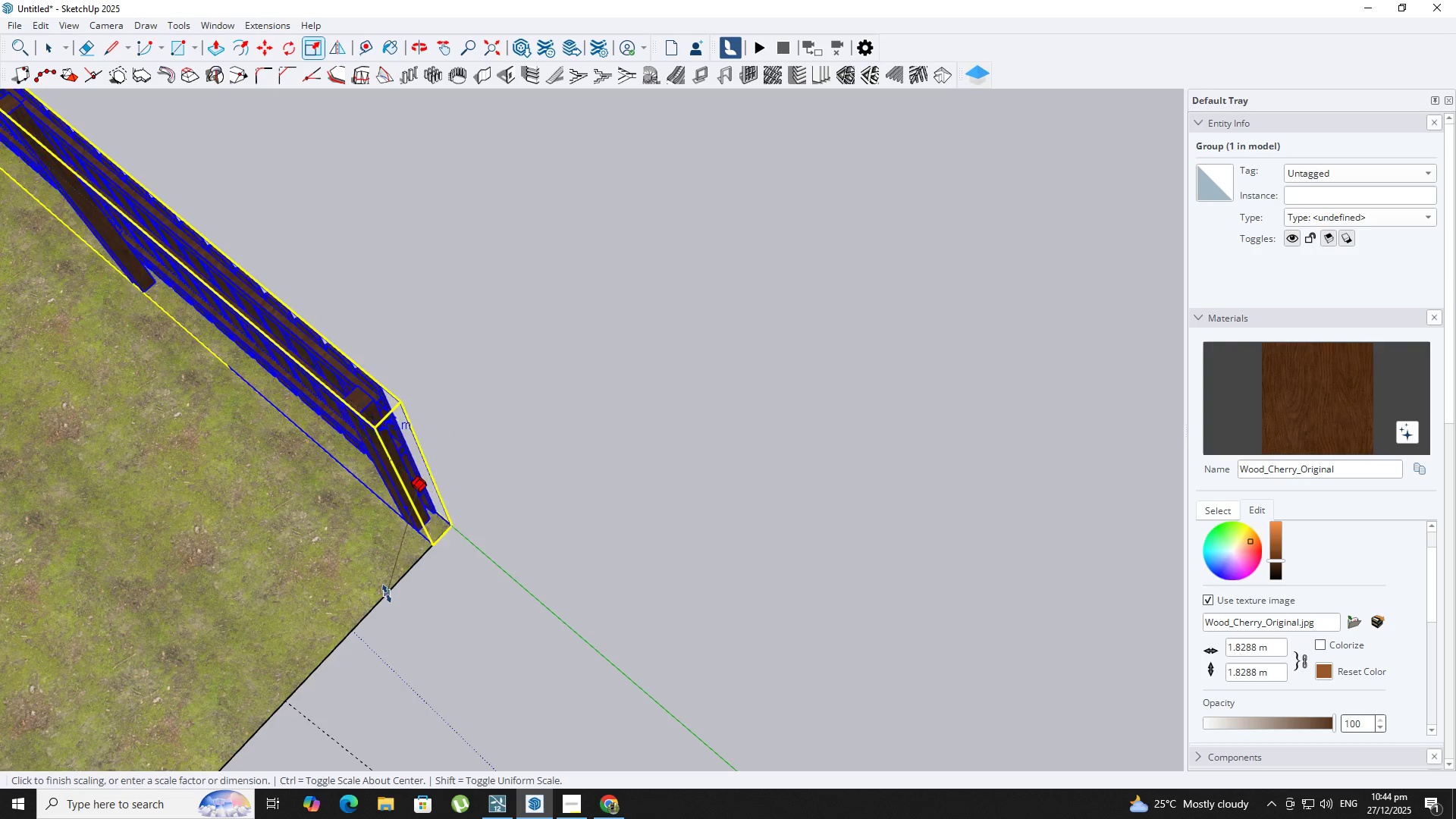 
left_click([387, 594])
 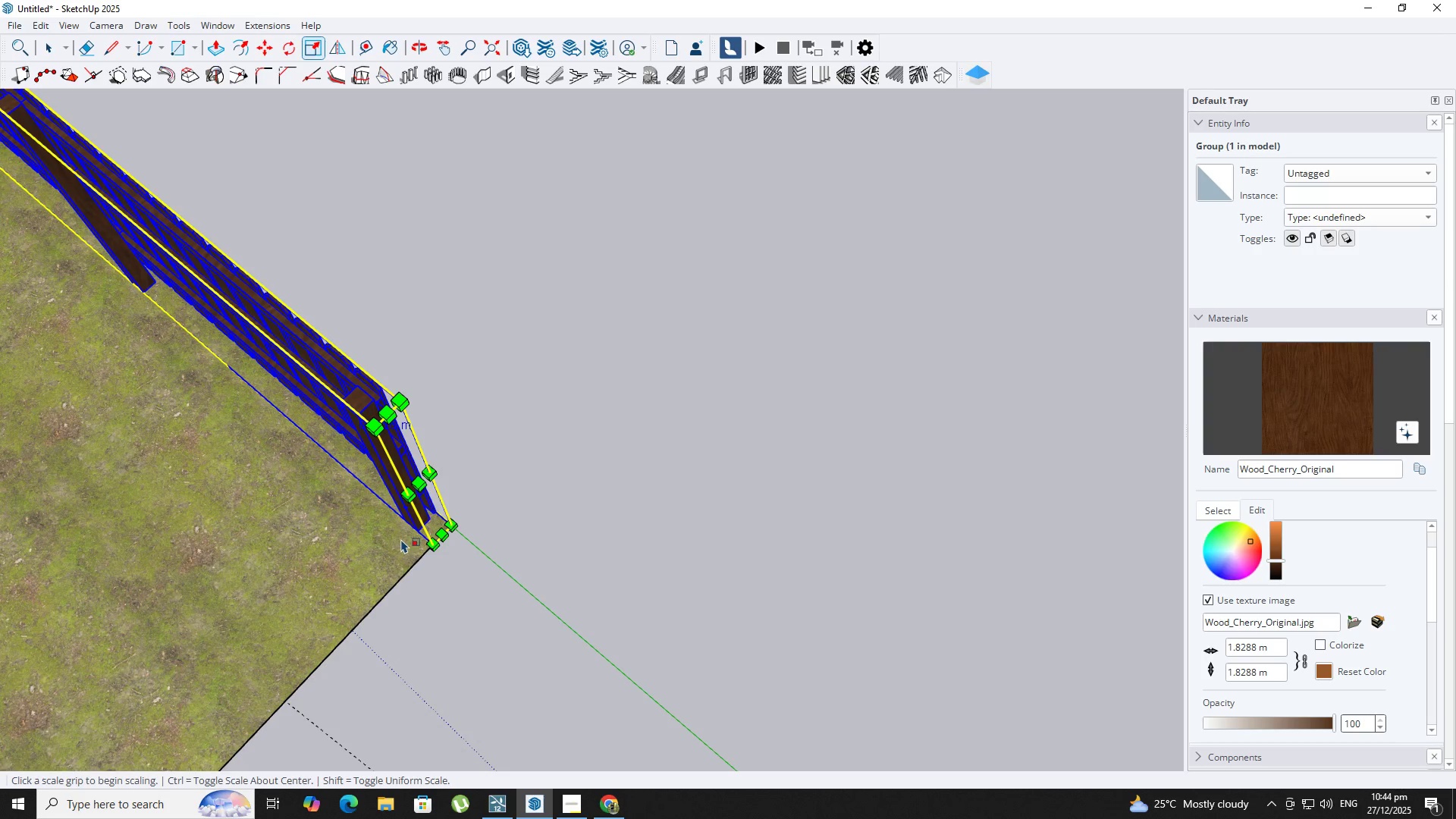 
key(Space)
 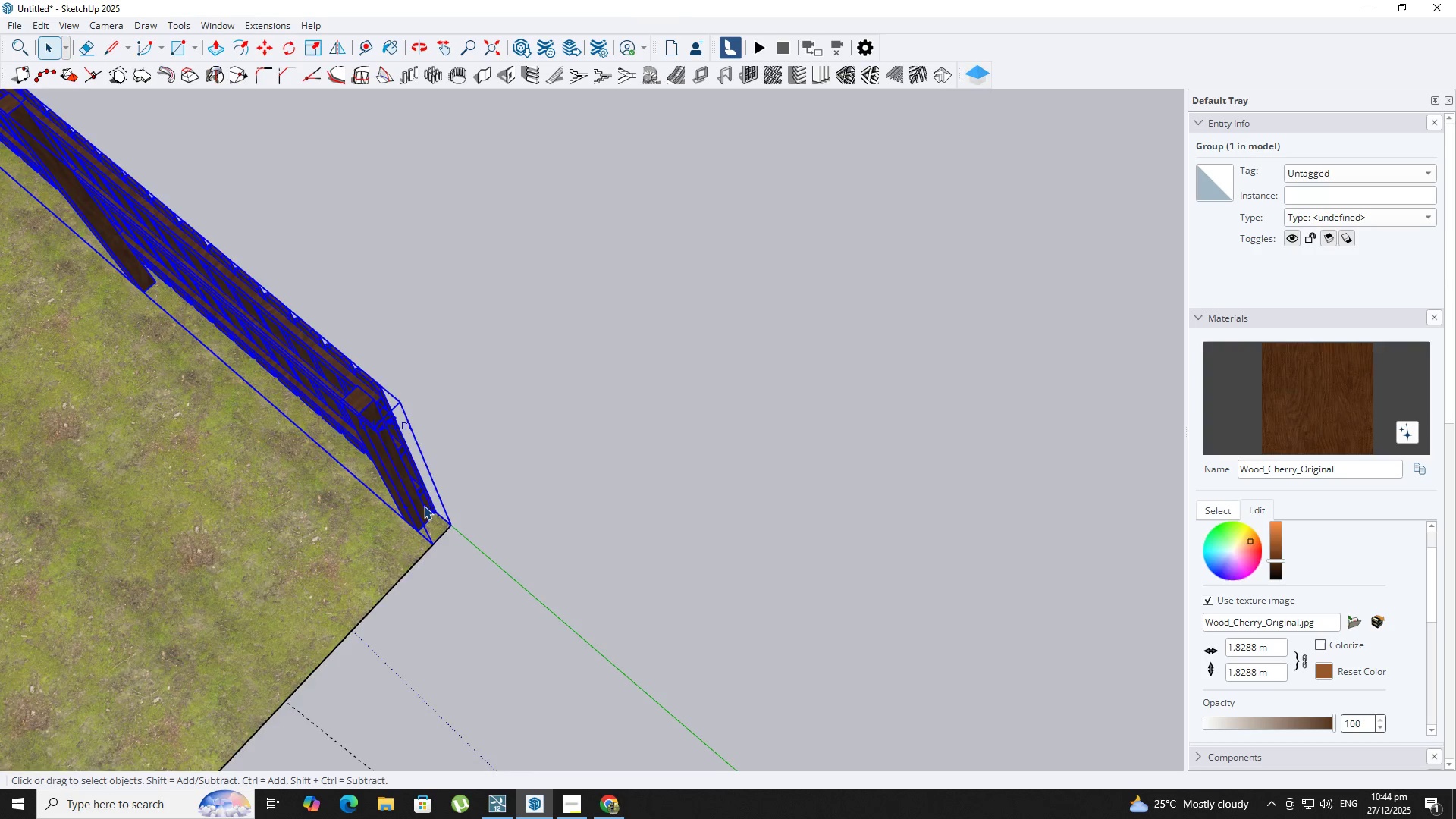 
key(S)
 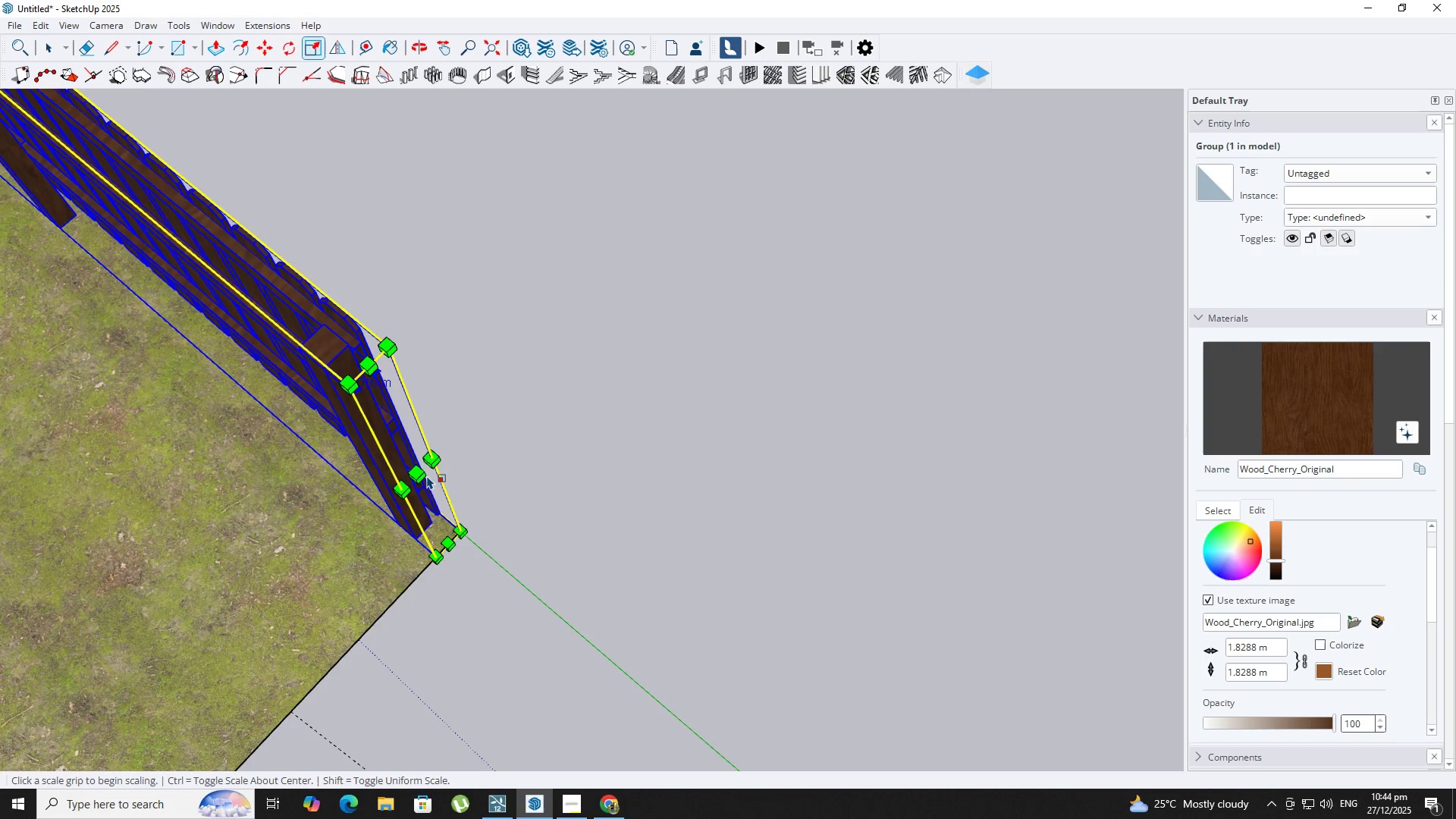 
scroll: coordinate [424, 509], scroll_direction: up, amount: 3.0
 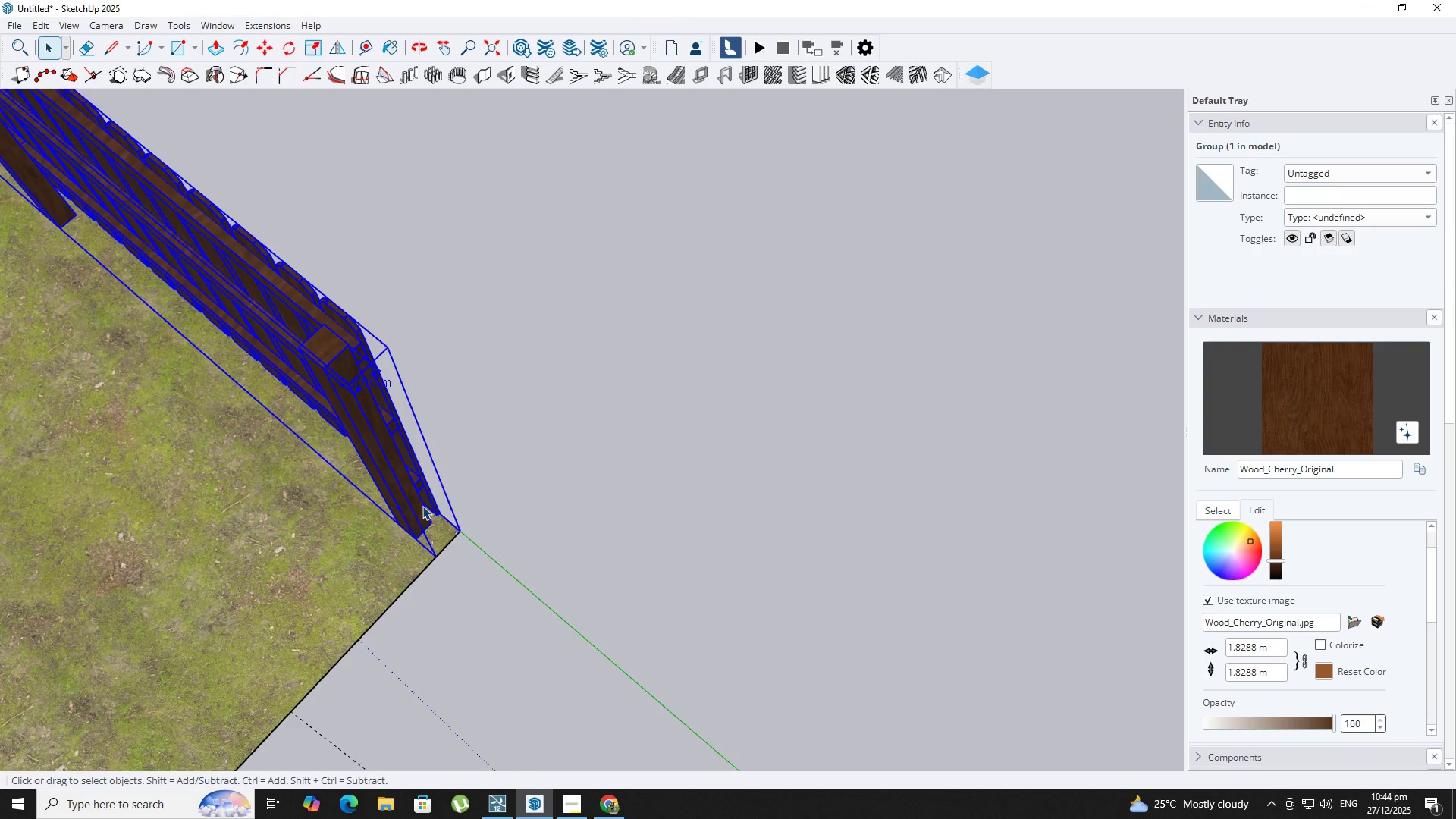 
left_click([420, 474])
 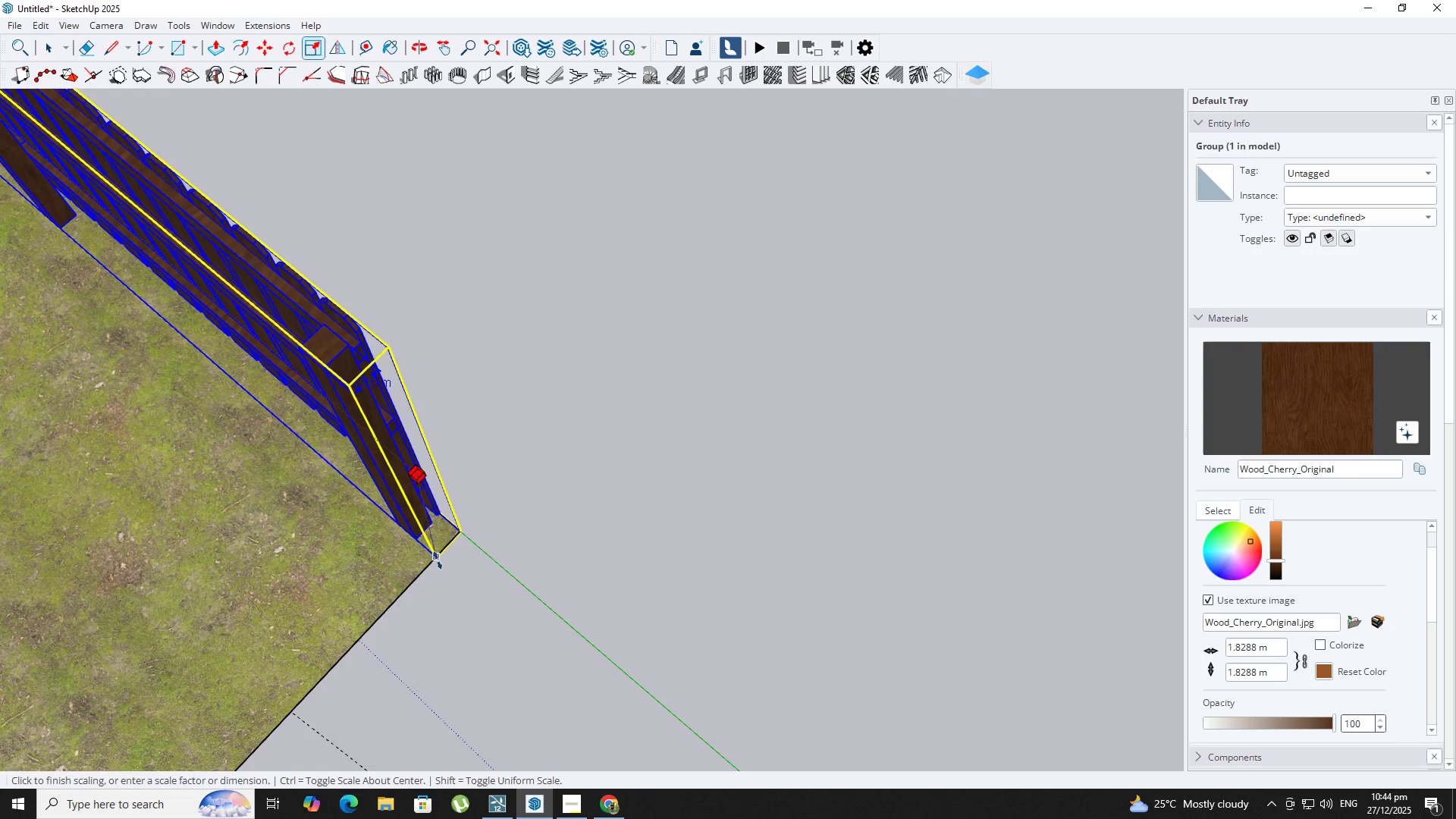 
key(Space)
 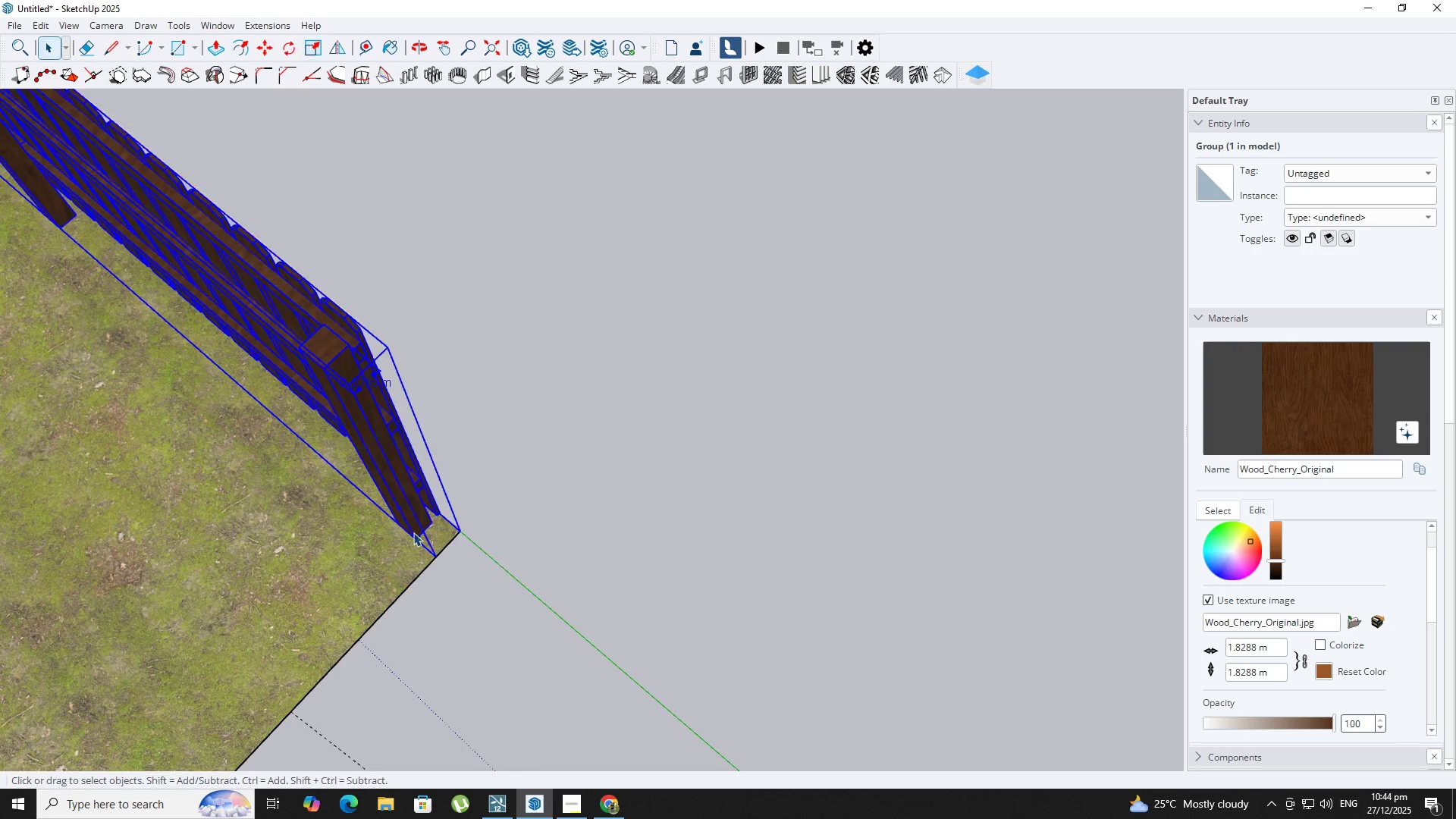 
key(M)
 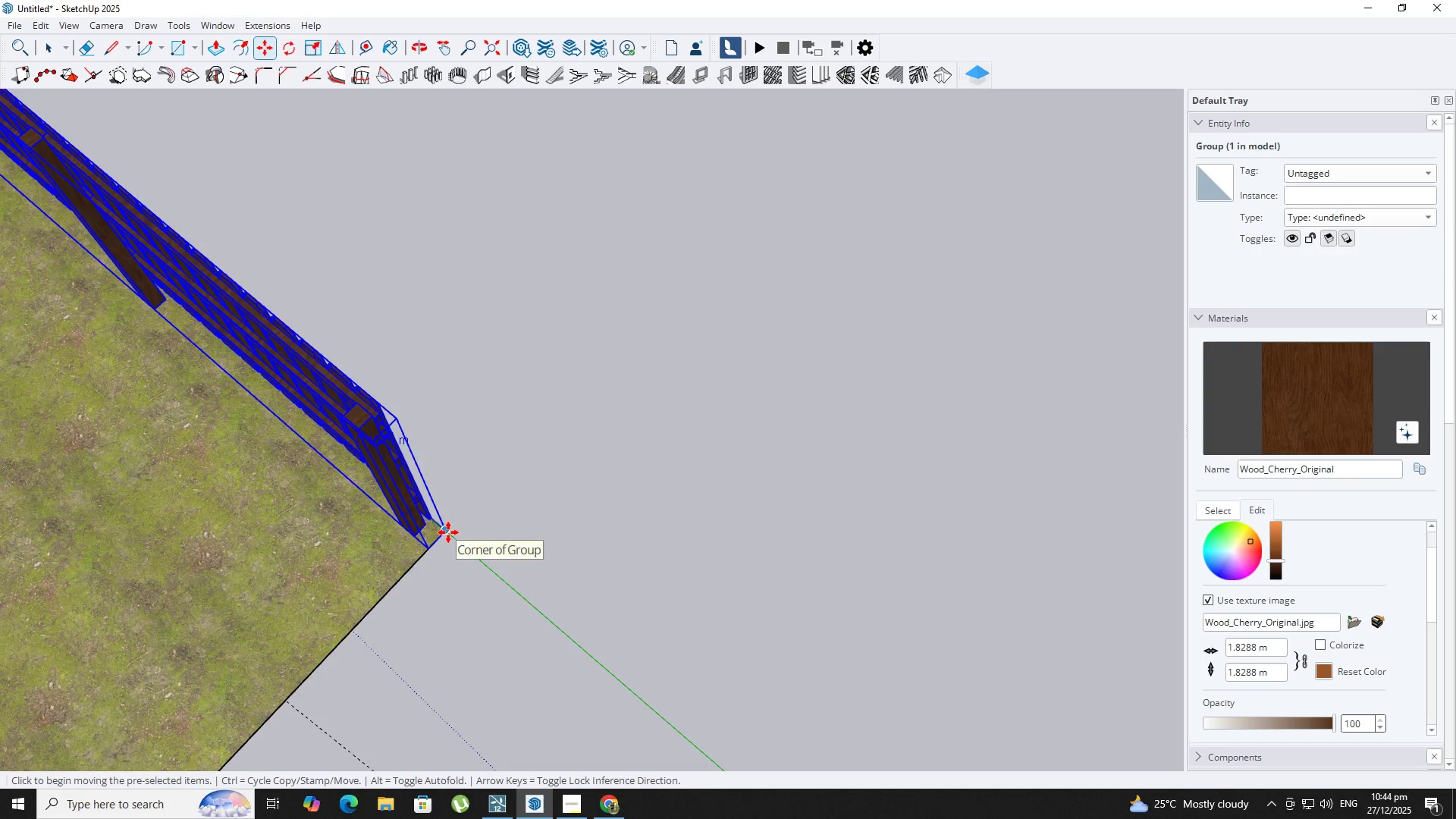 
key(Comma)
 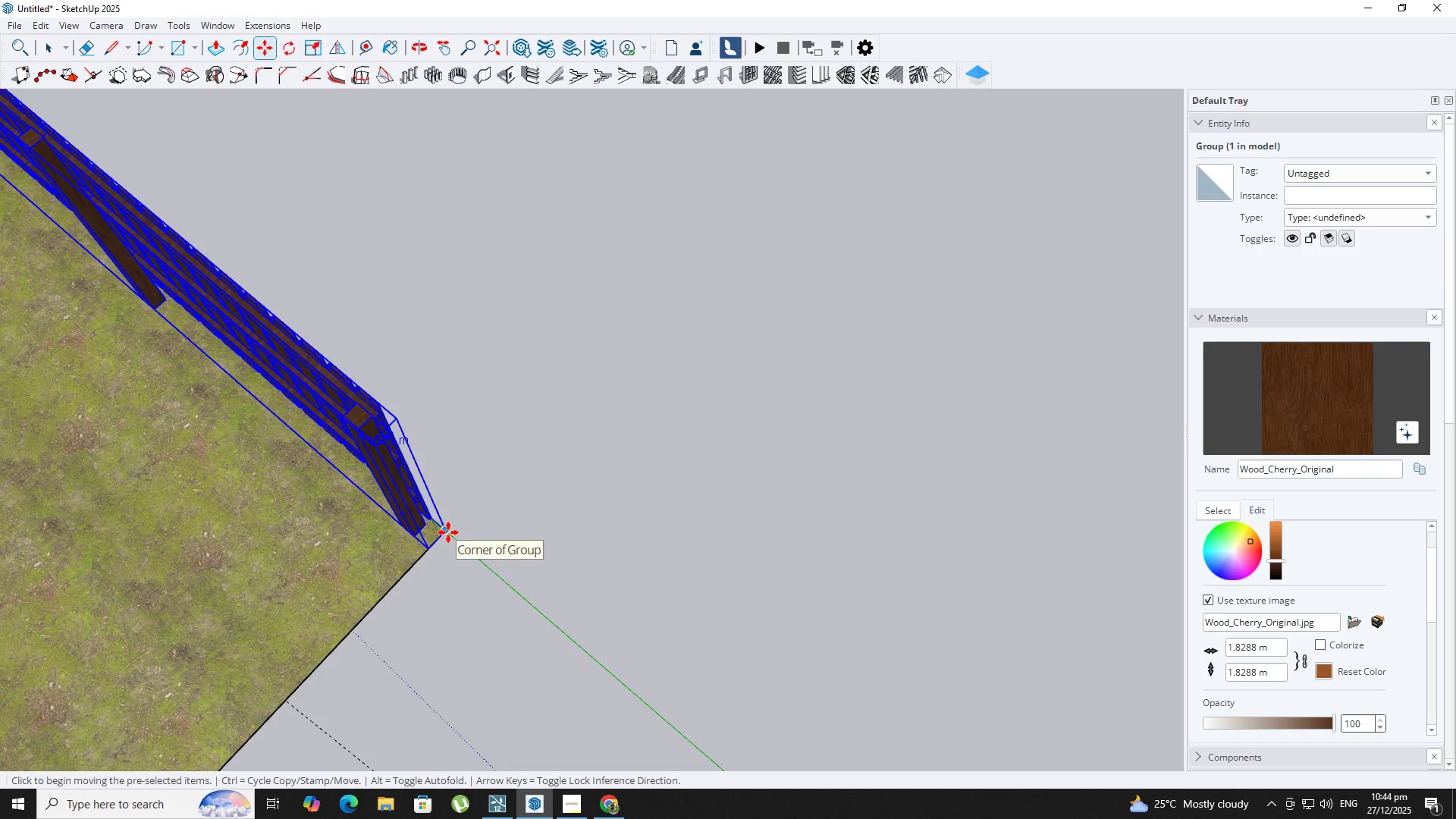 
scroll: coordinate [410, 529], scroll_direction: down, amount: 4.0
 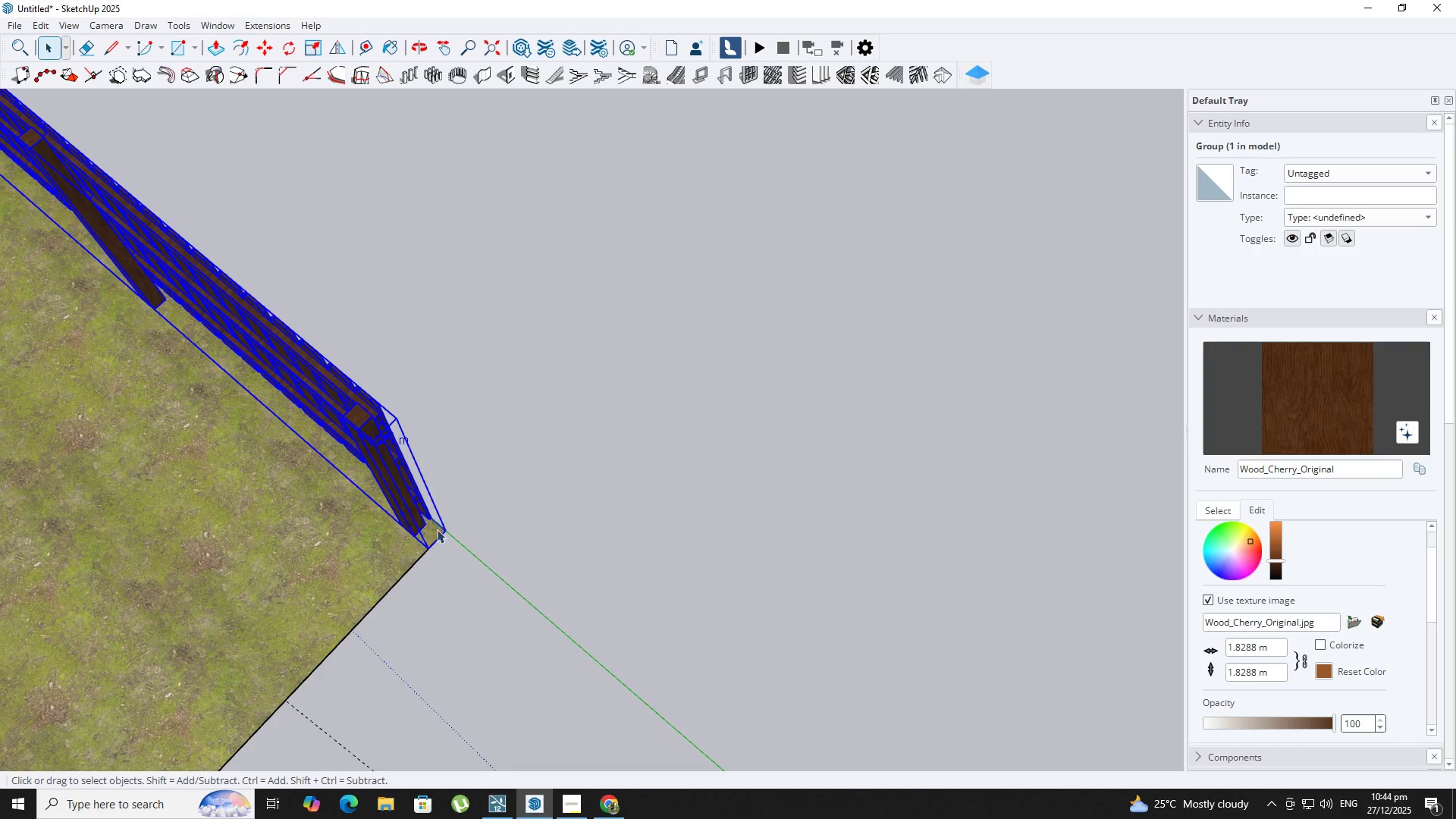 
key(Control+ControlLeft)
 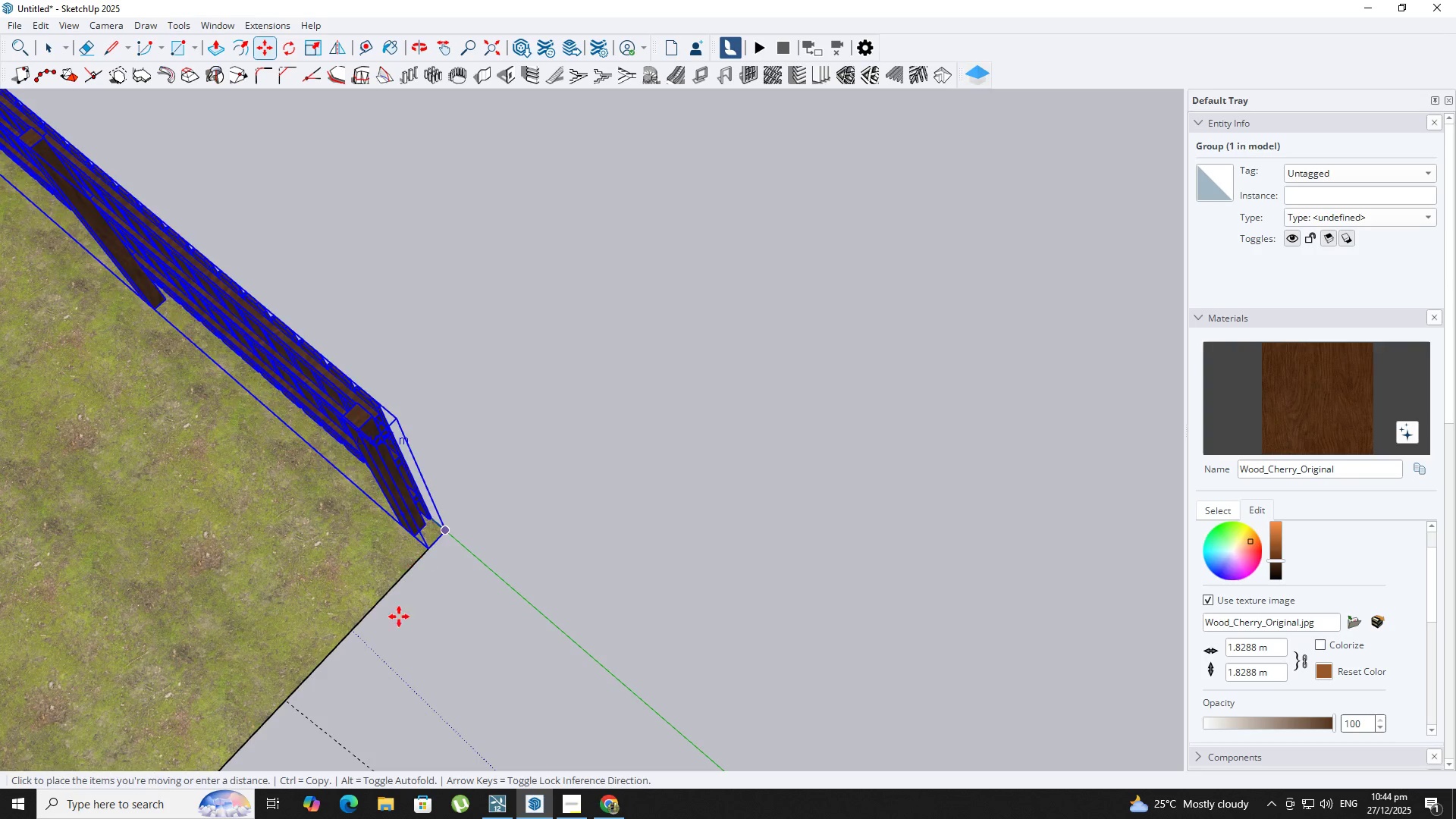 
hold_key(key=ShiftLeft, duration=0.48)
hold_key(key=ShiftLeft, duration=0.34)
hold_key(key=ShiftLeft, duration=0.36)
scroll: coordinate [445, 196], scroll_direction: down, amount: 27.0
 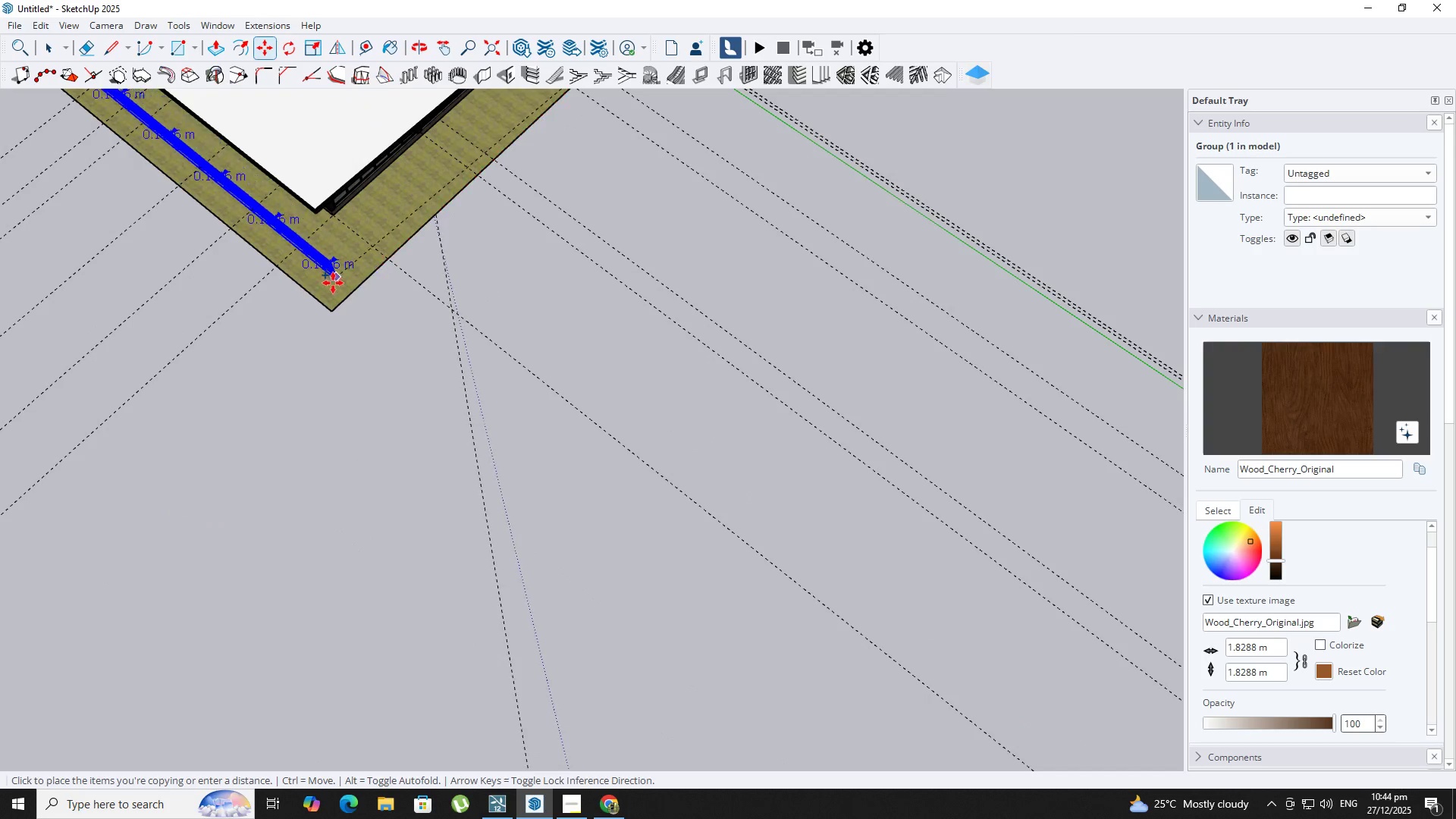 
key(ArrowLeft)
 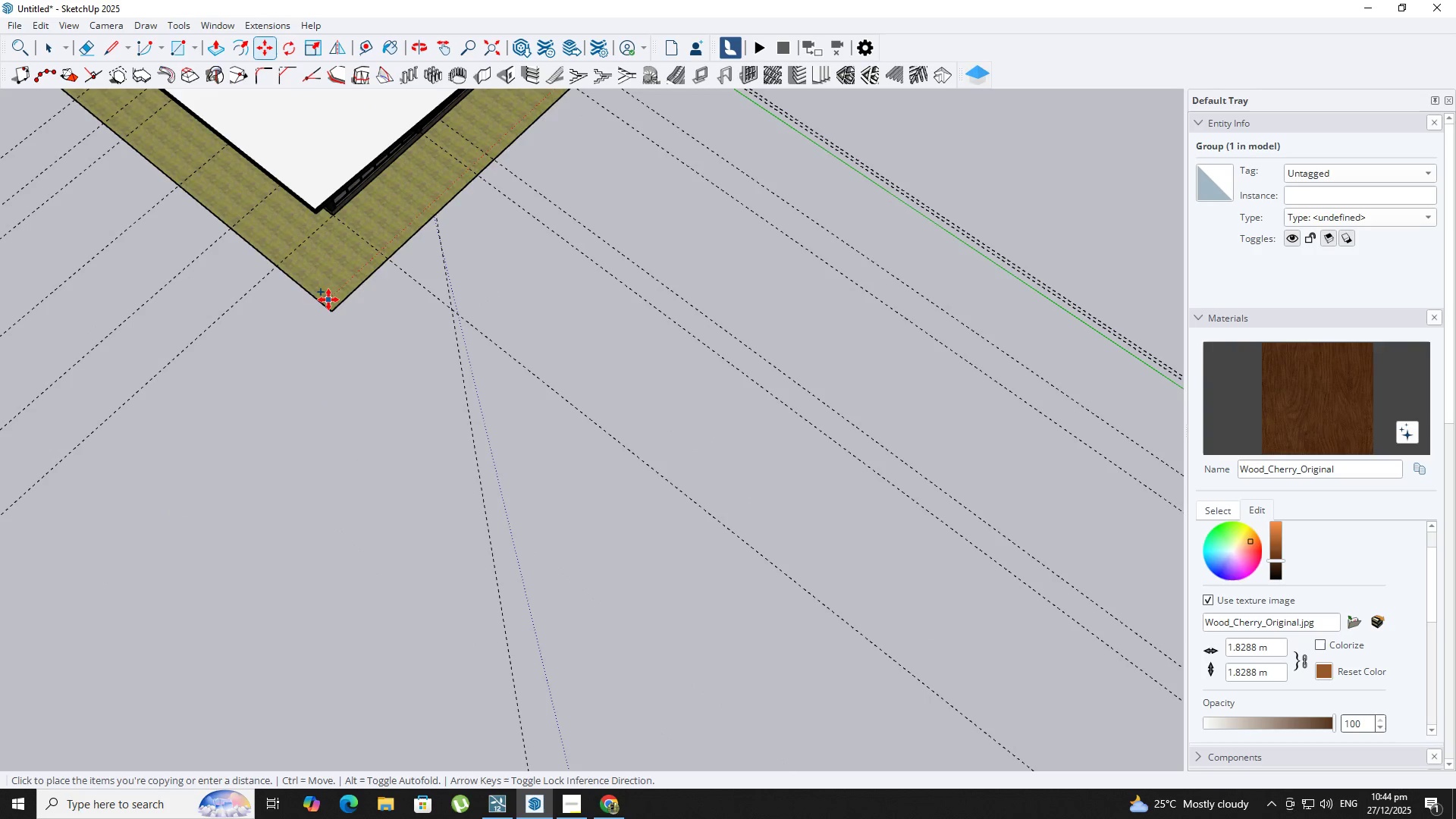 
key(ArrowRight)
 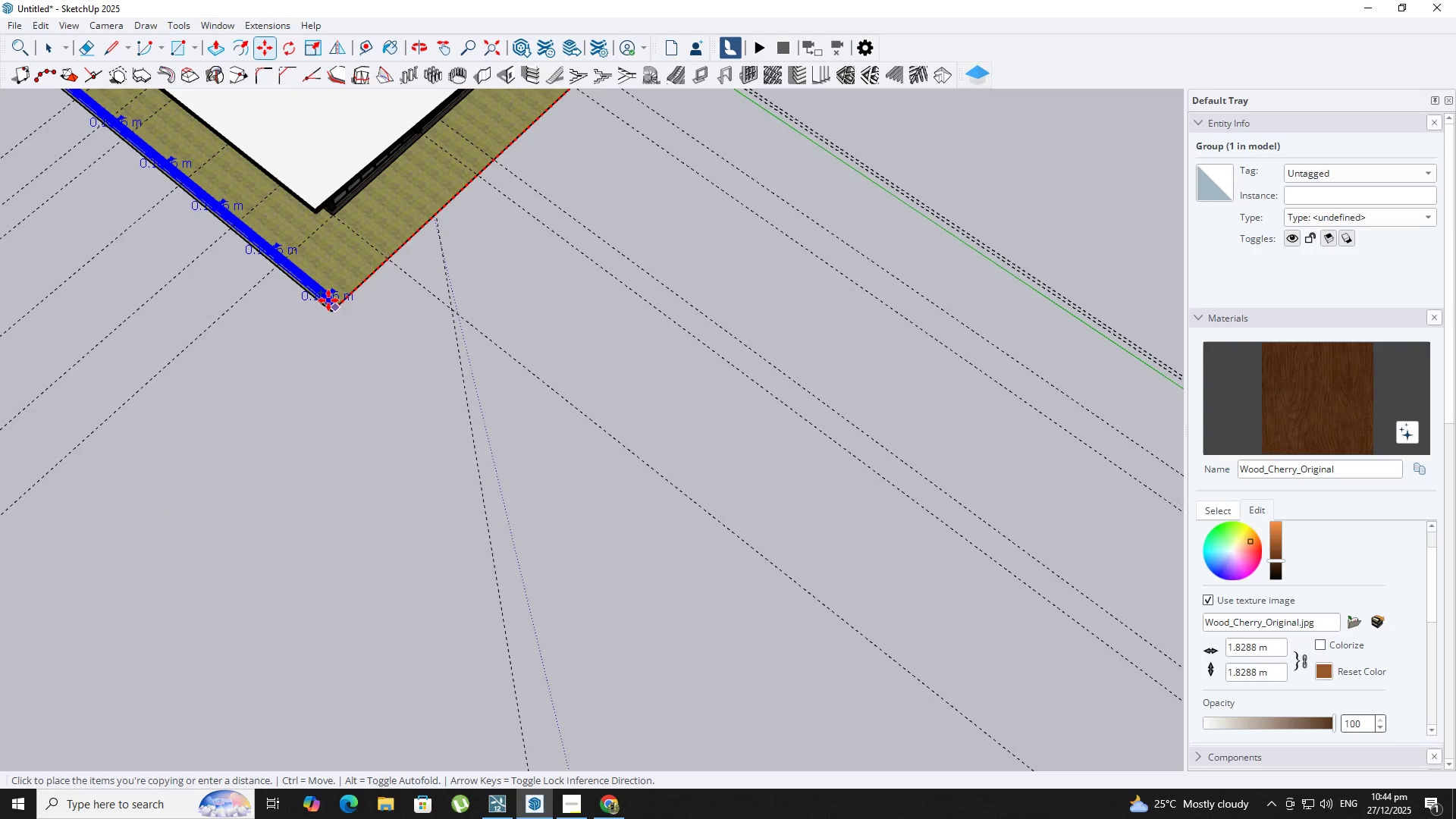 
left_click([328, 300])
 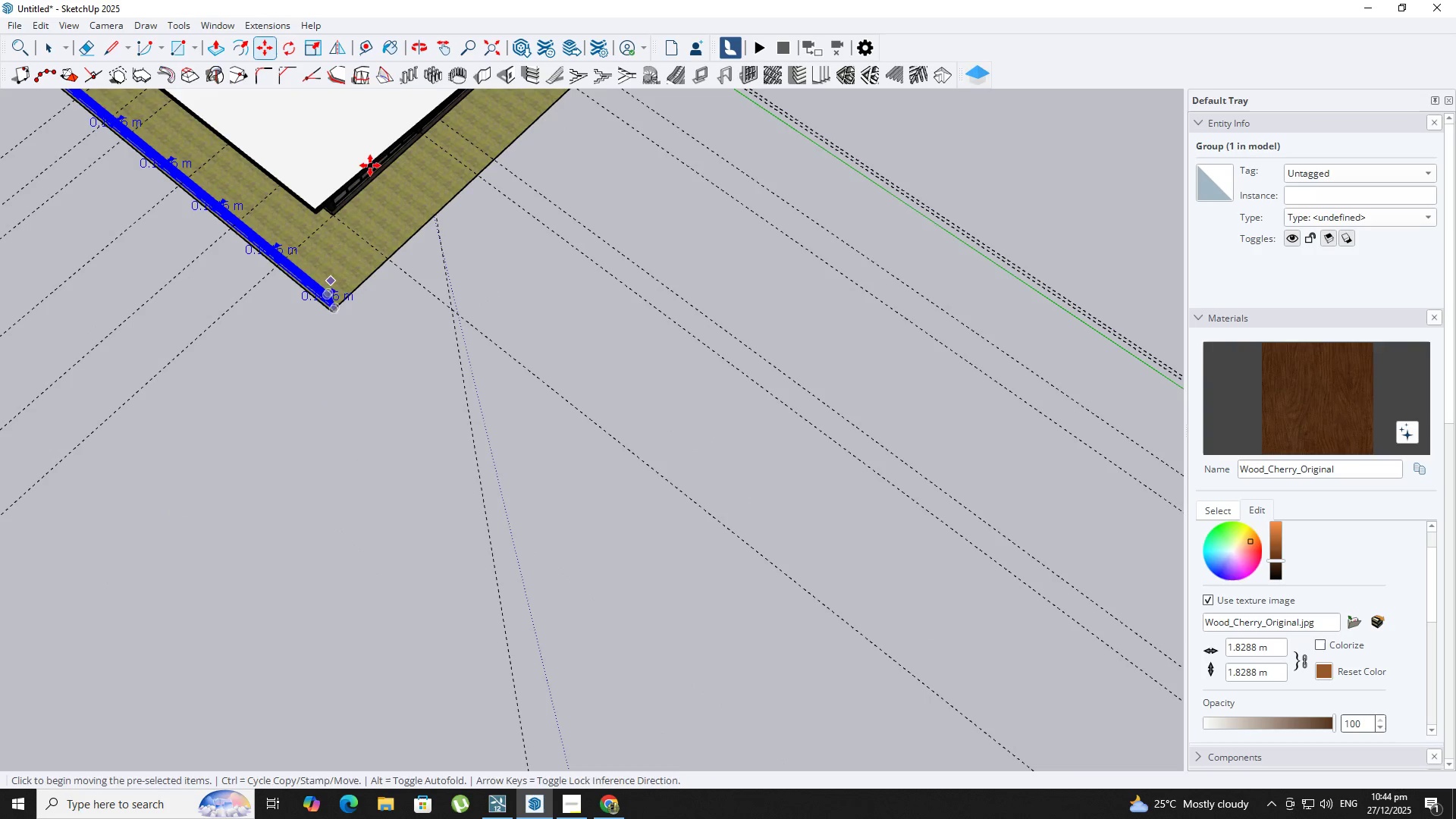 
key(Space)
 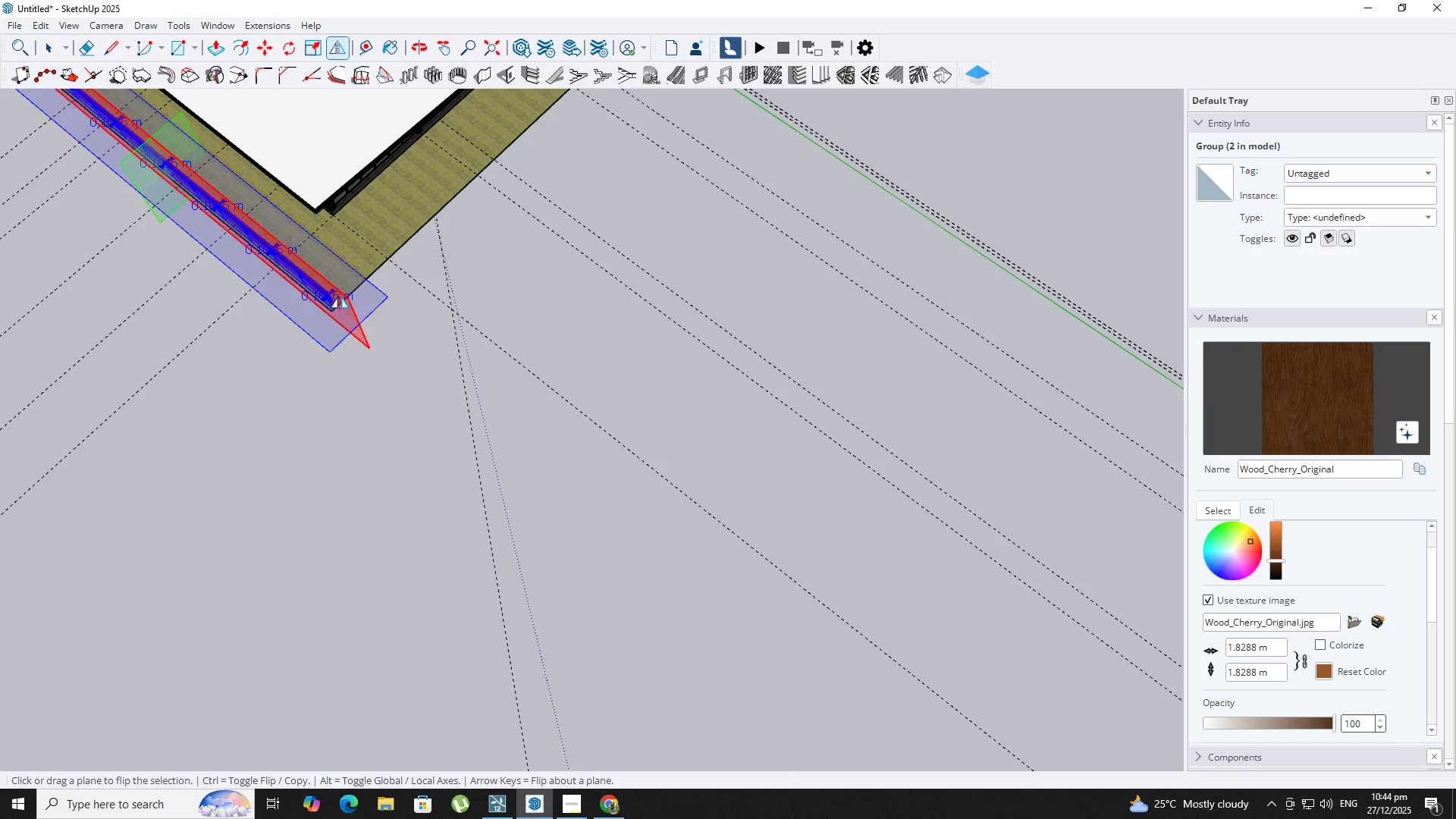 
left_click([340, 296])
 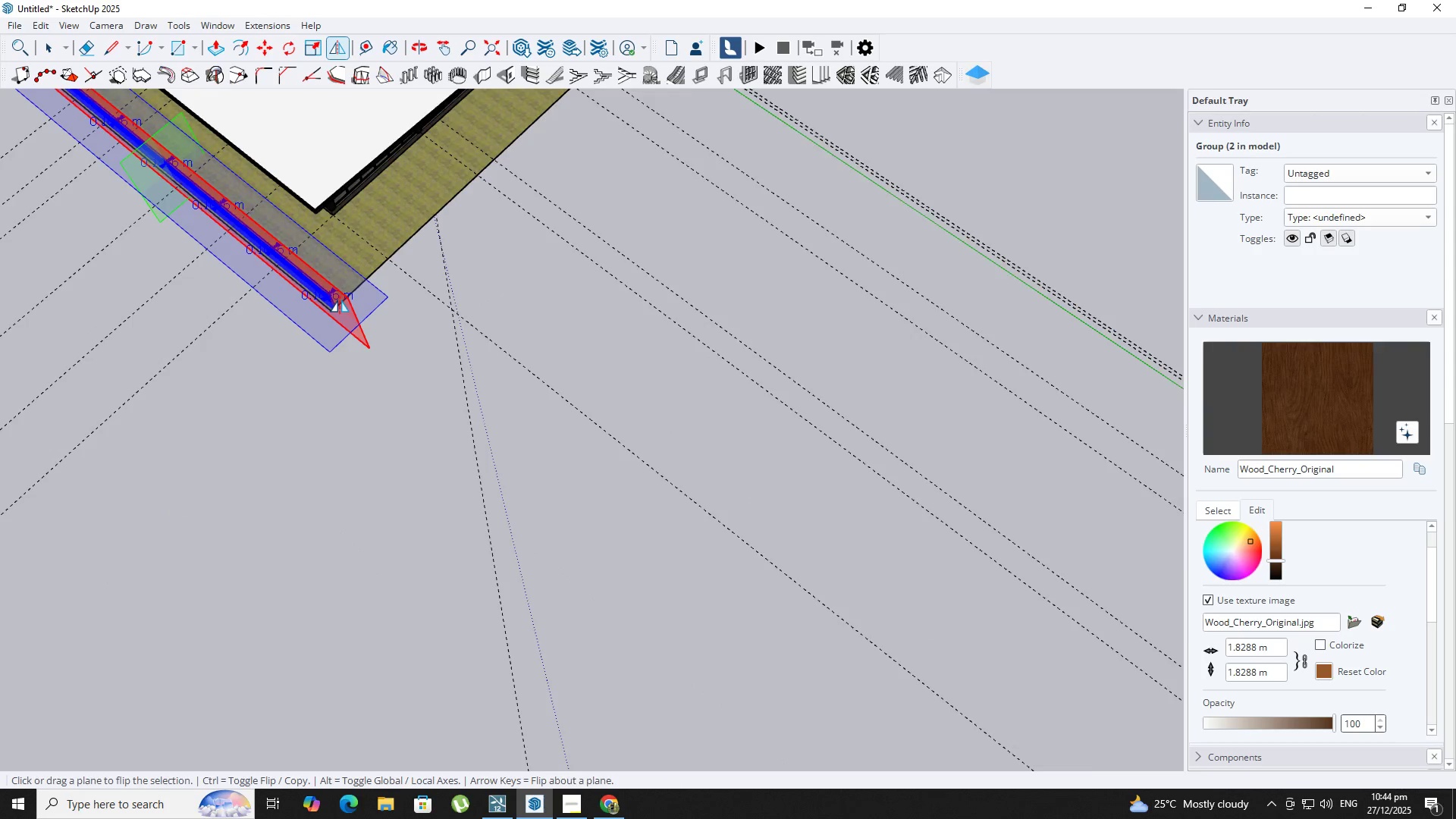 
key(M)
 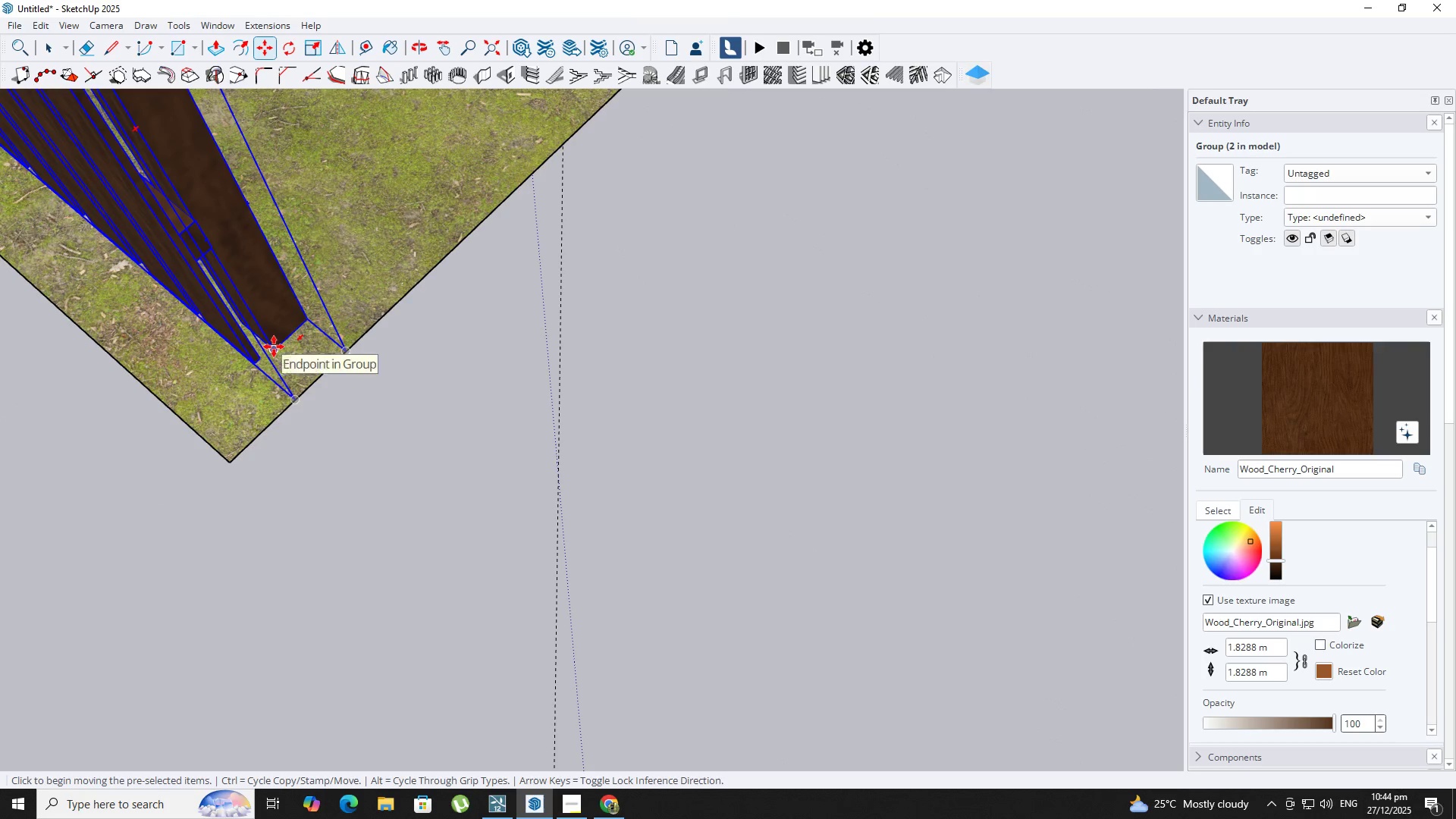 
scroll: coordinate [304, 369], scroll_direction: up, amount: 33.0
 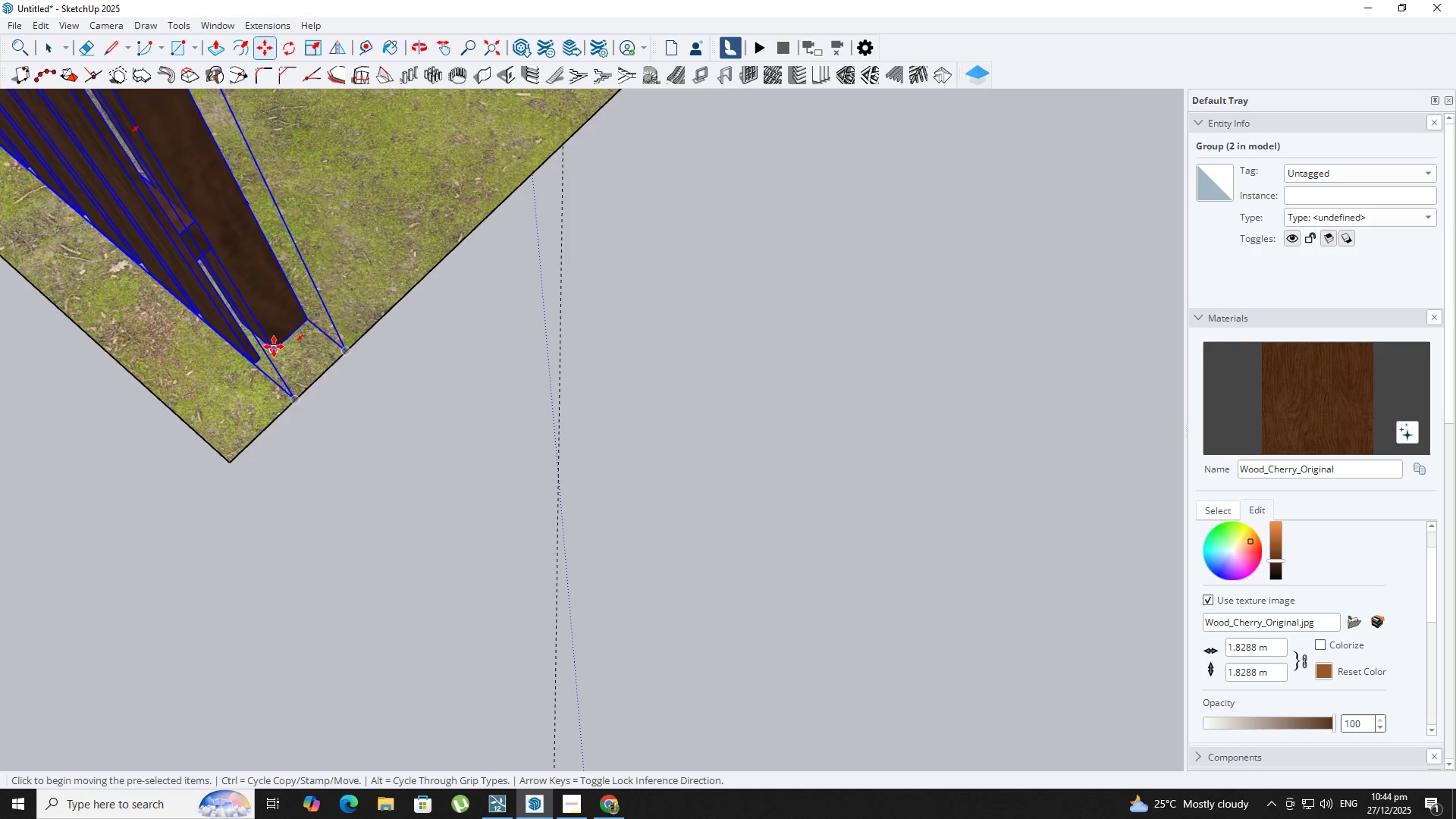 
left_click([257, 366])
 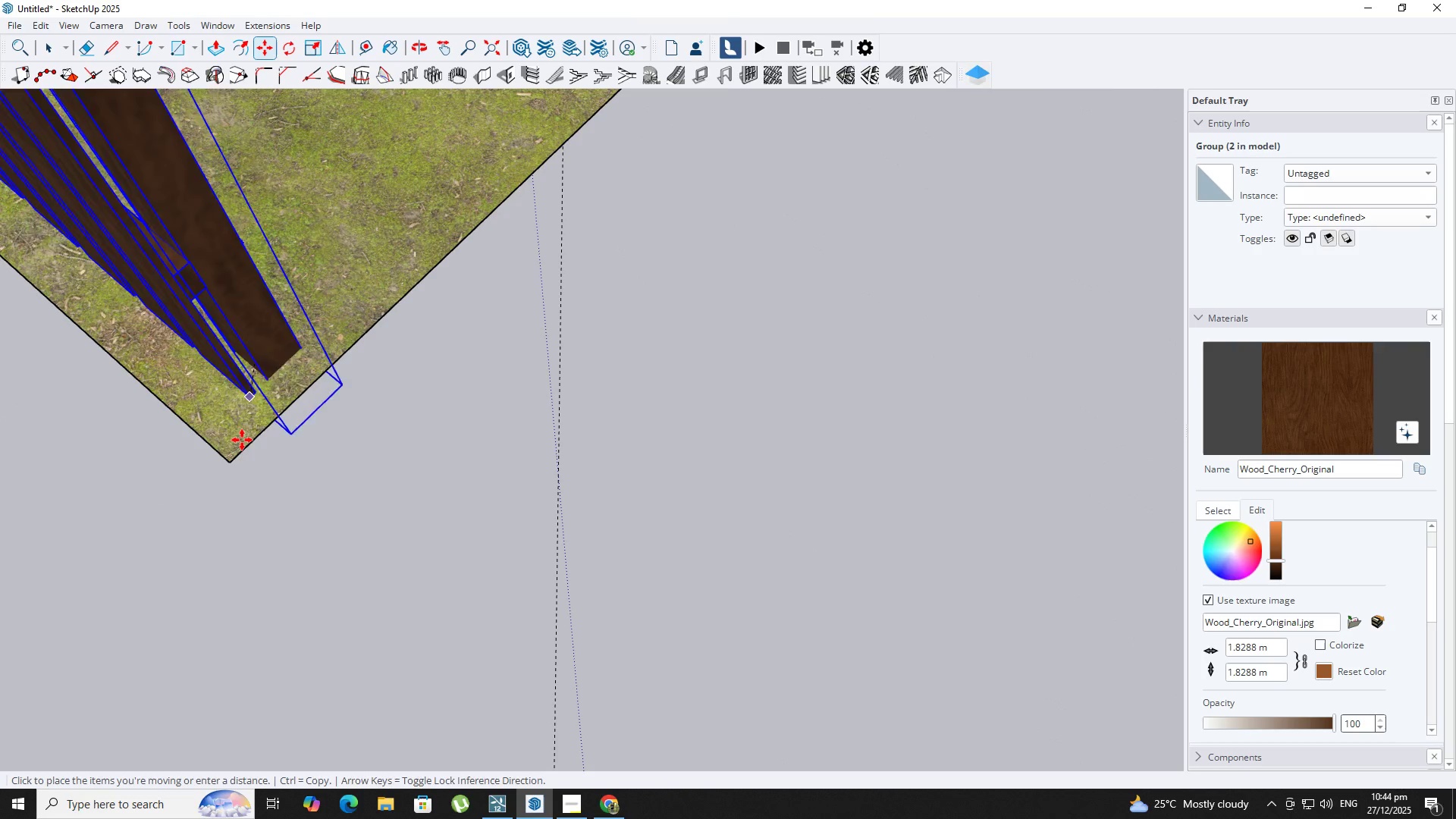 
key(ArrowLeft)
 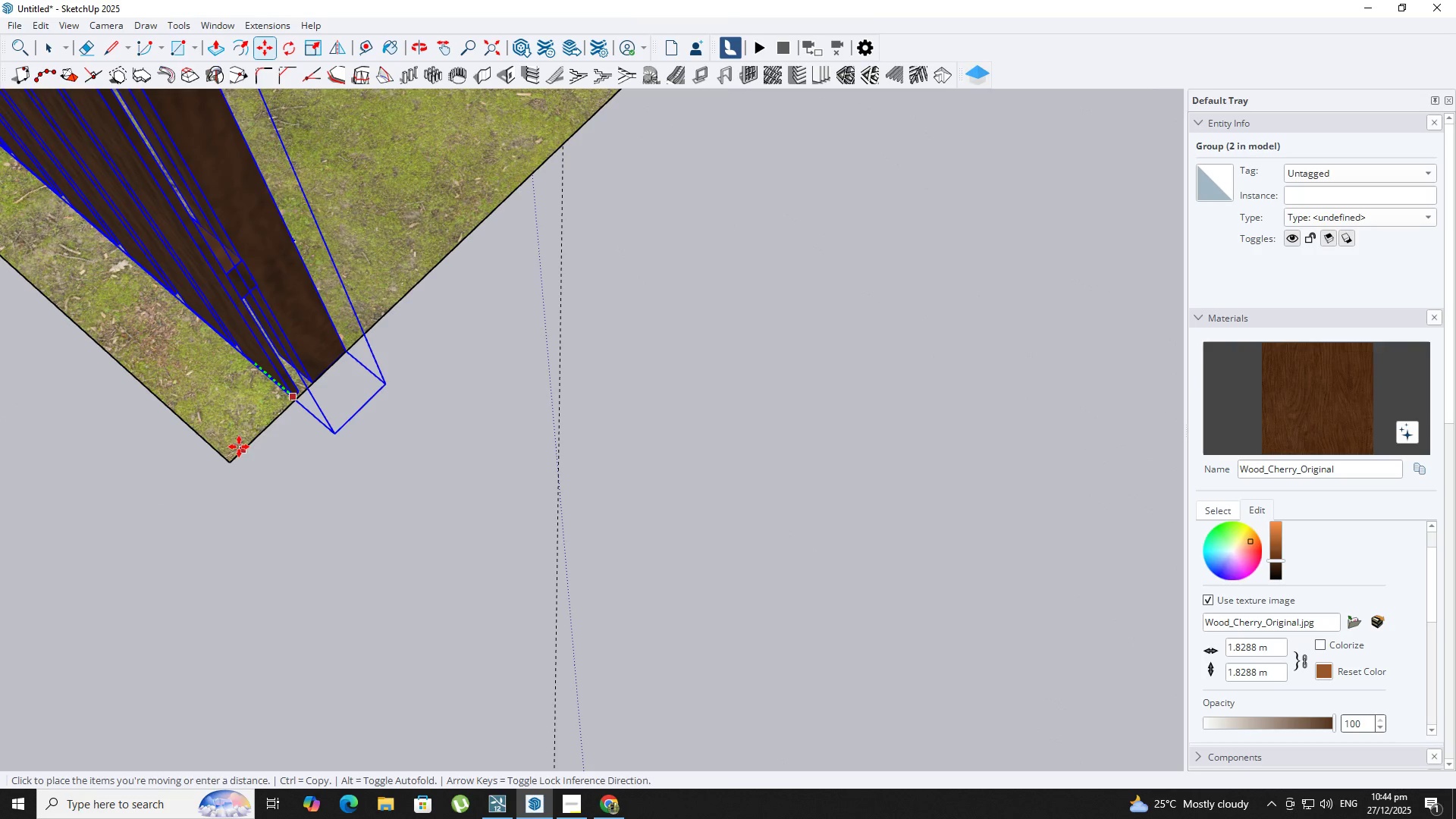 
key(ArrowRight)
 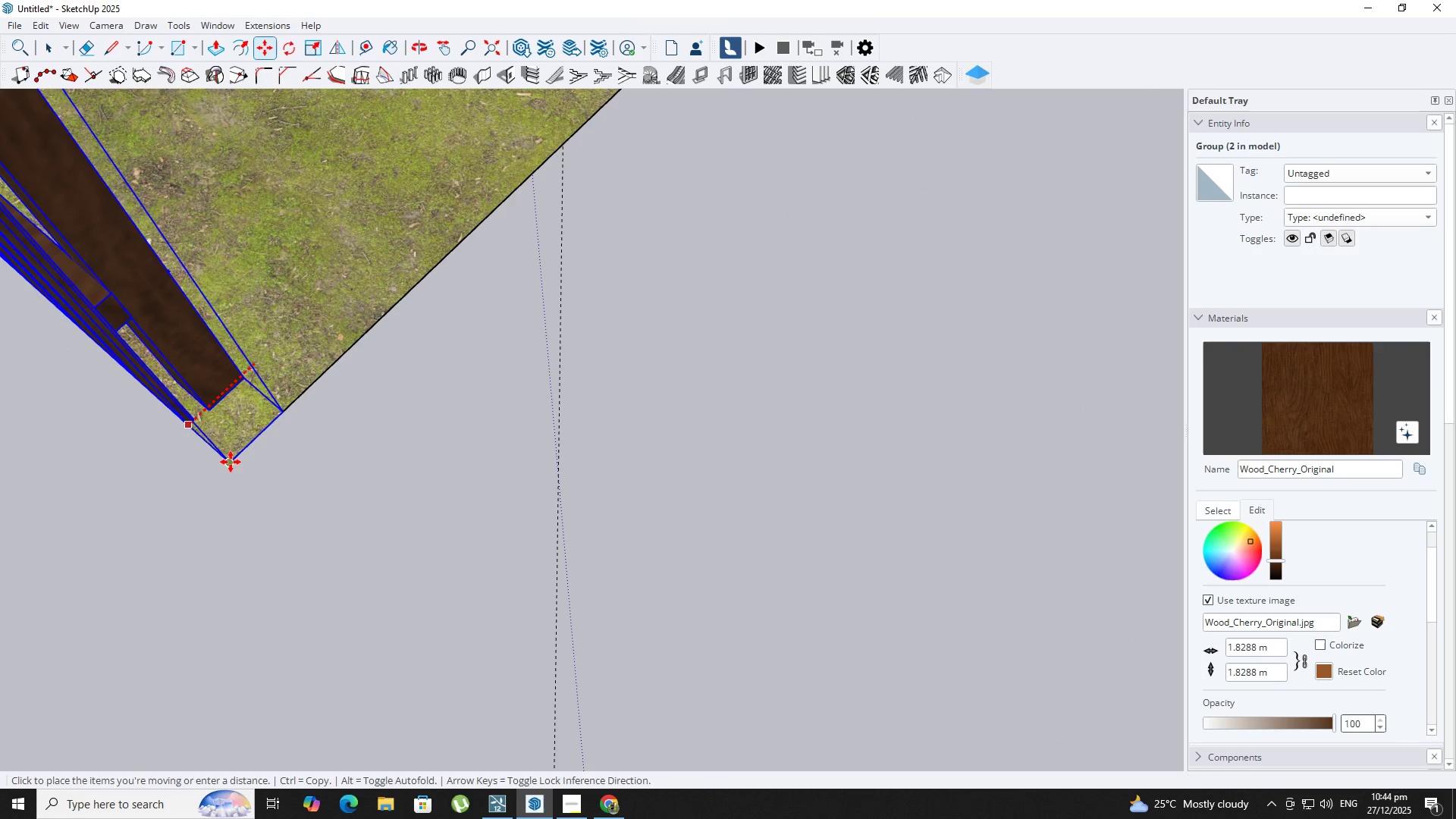 
left_click([230, 462])
 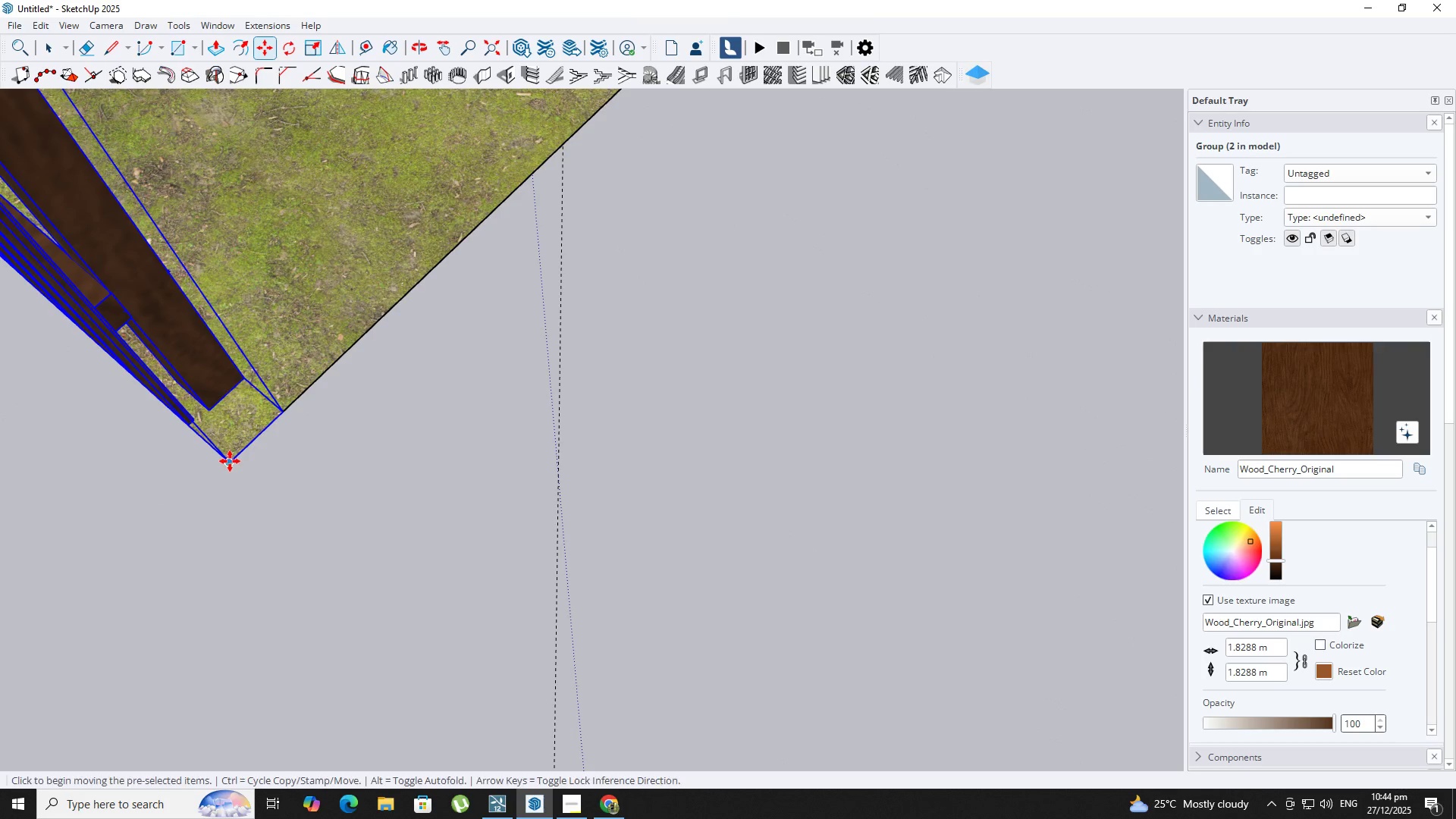 
key(Space)
 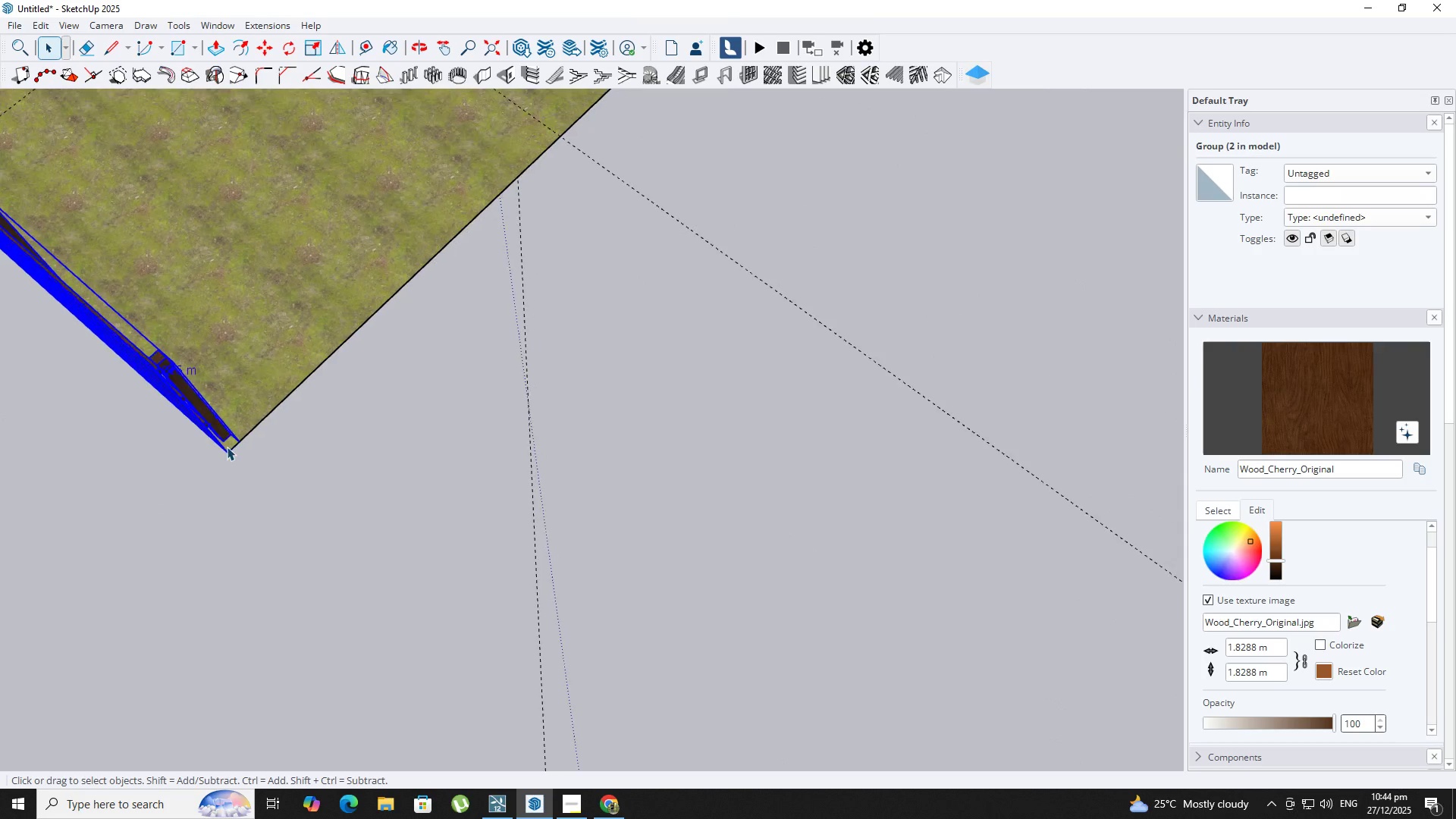 
key(M)
 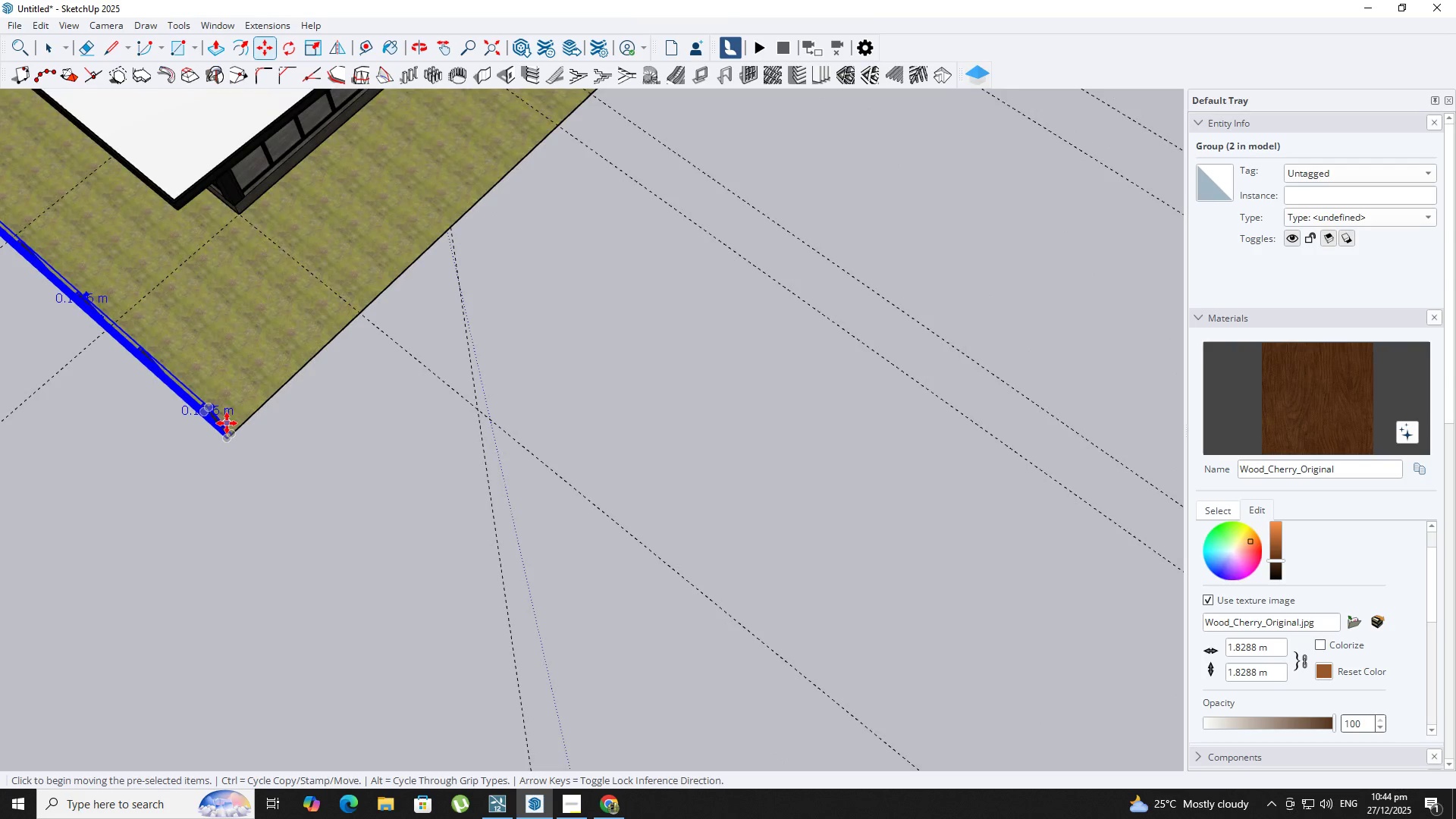 
key(Control+ControlLeft)
 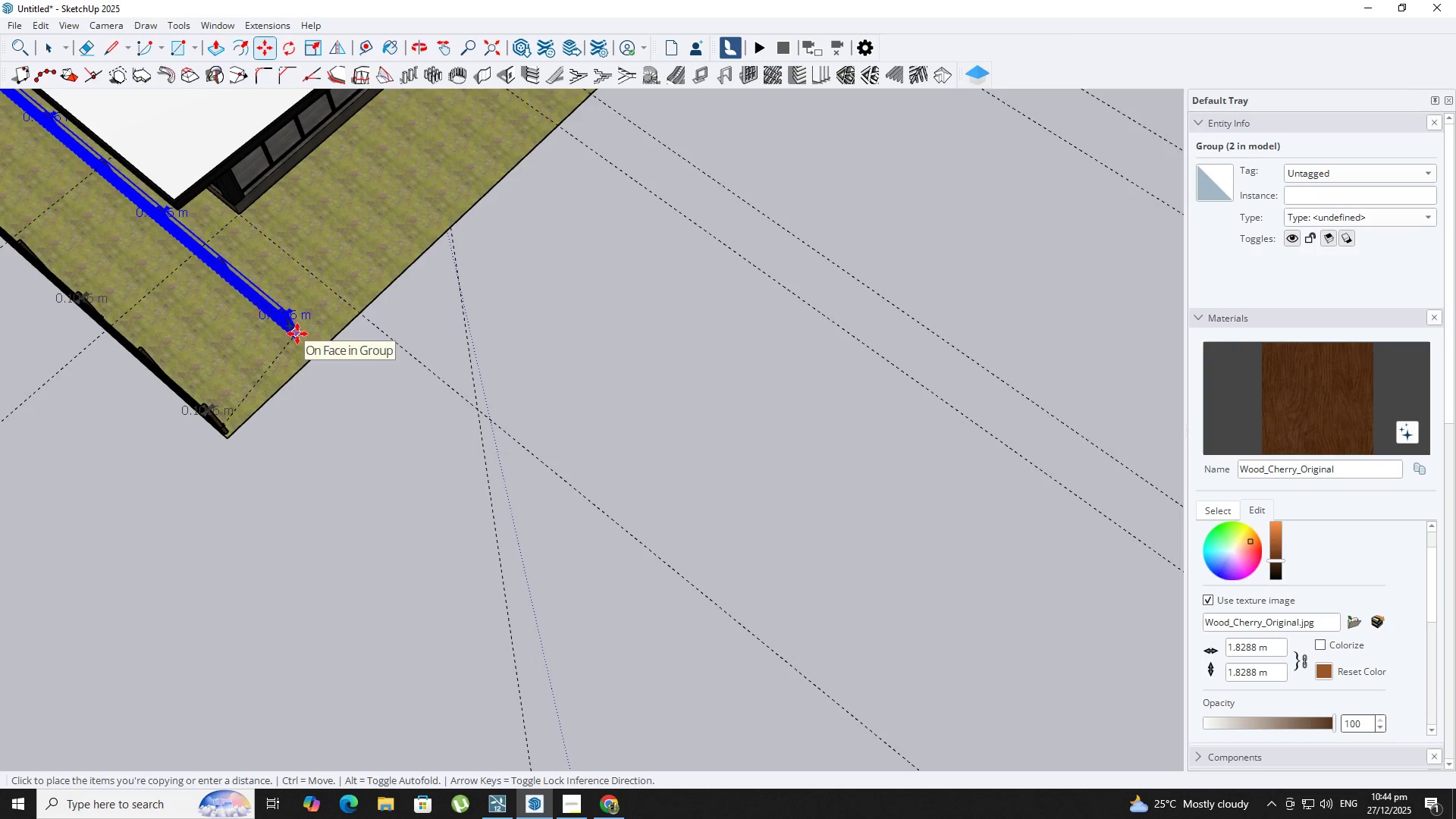 
scroll: coordinate [227, 423], scroll_direction: down, amount: 28.0
 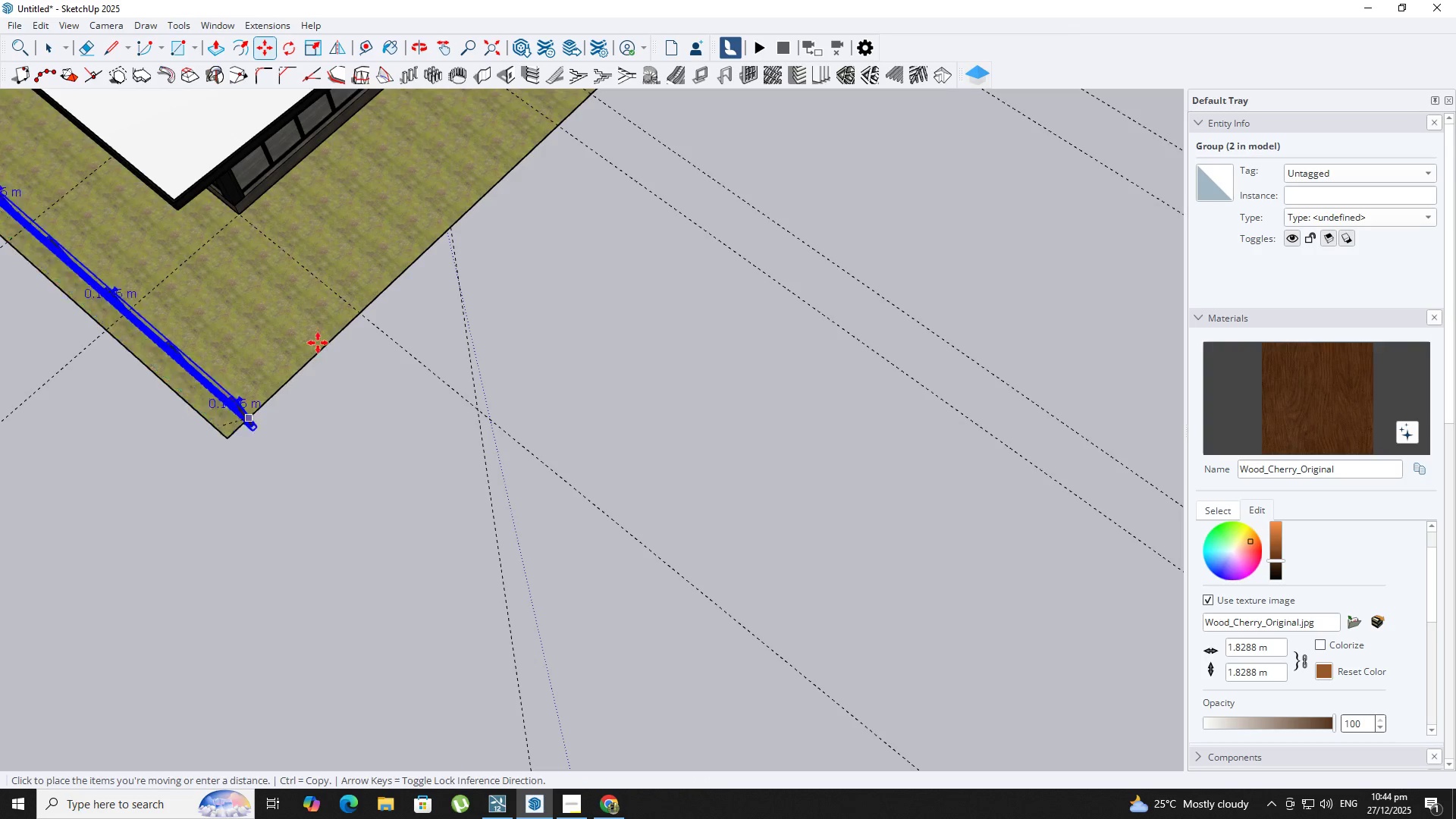 
left_click([310, 342])
 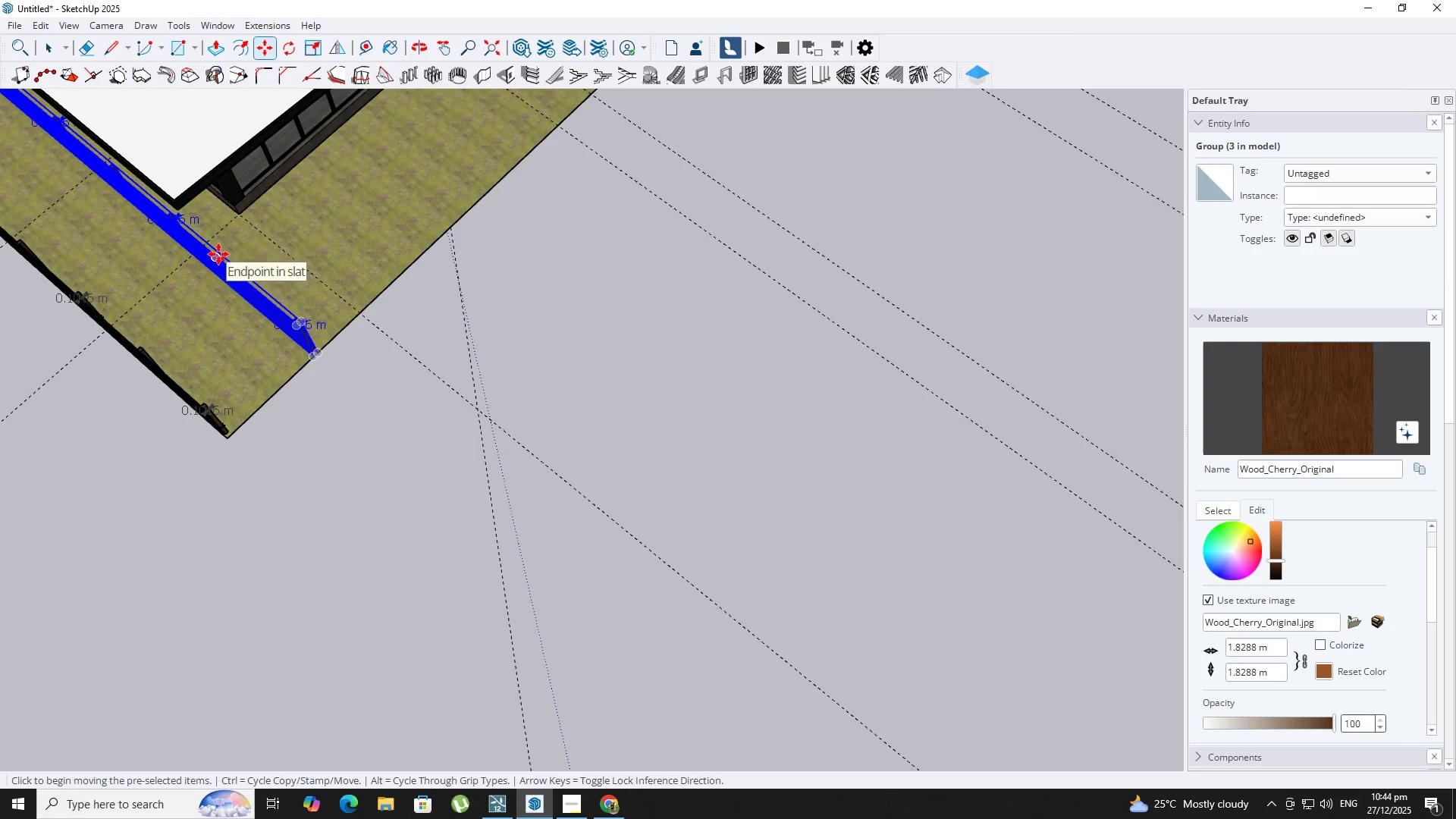 
left_click([222, 257])
 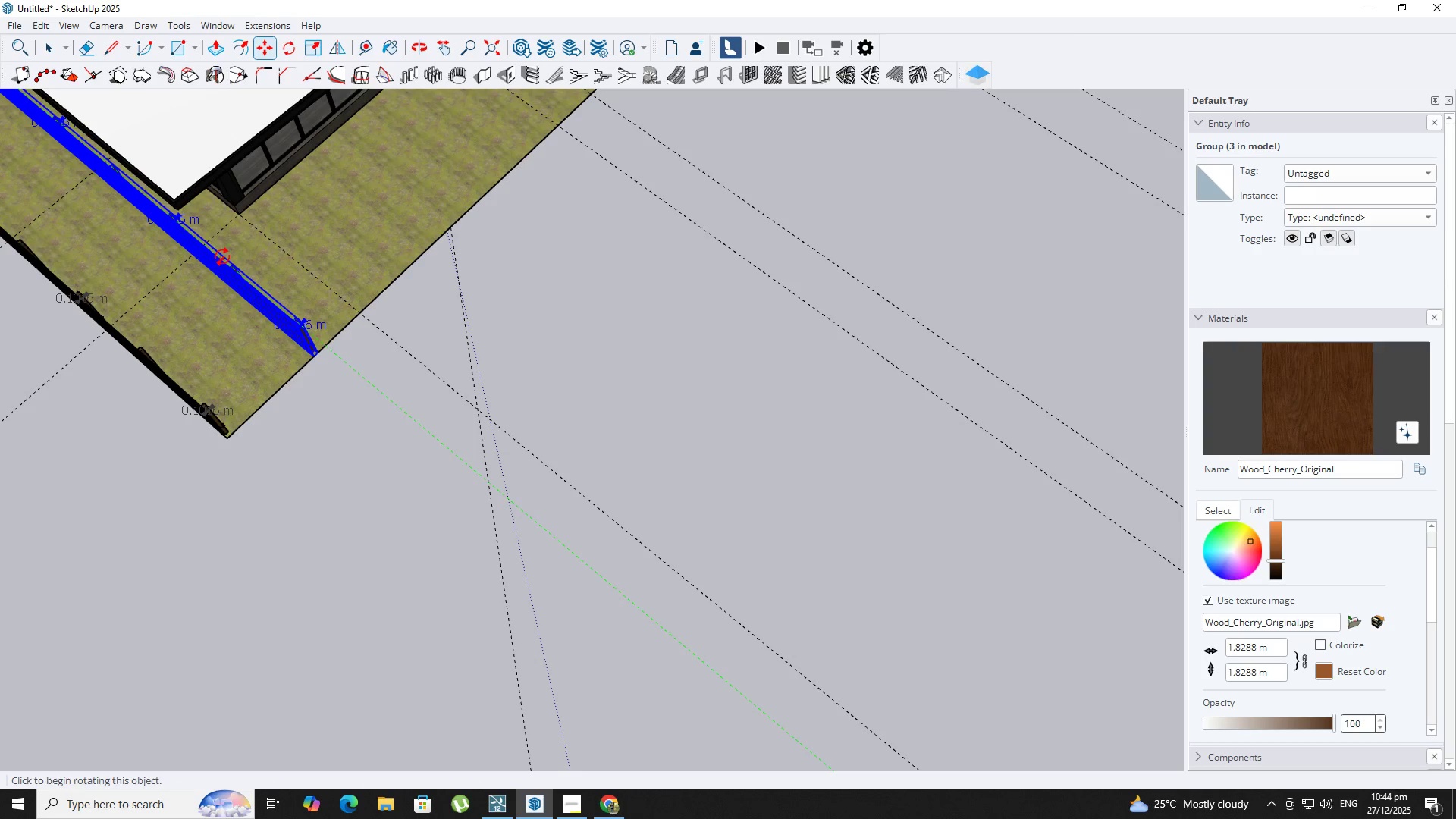 
hold_key(key=ShiftLeft, duration=0.62)
 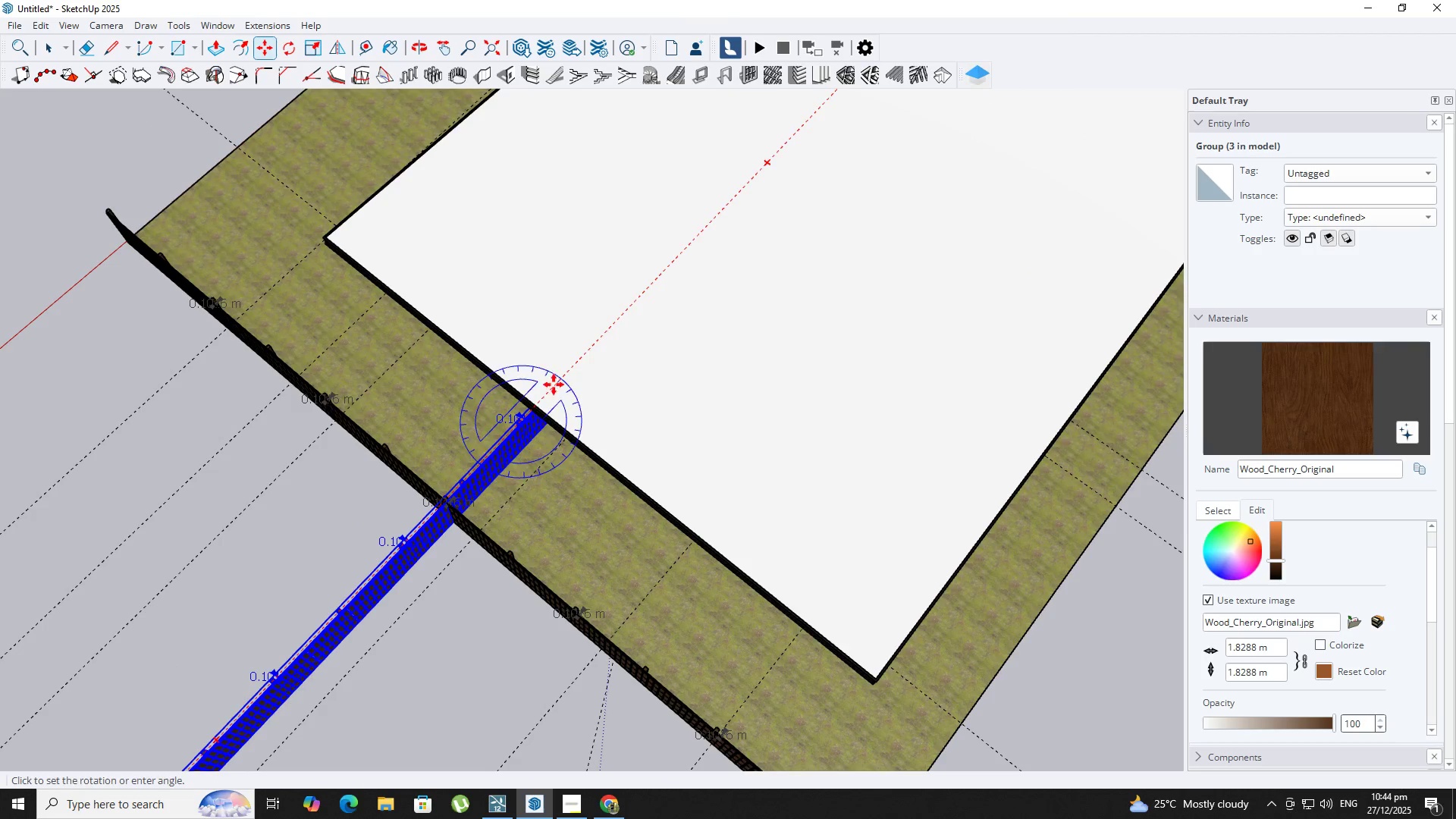 
hold_key(key=ShiftLeft, duration=0.48)
scroll: coordinate [553, 400], scroll_direction: down, amount: 3.0
 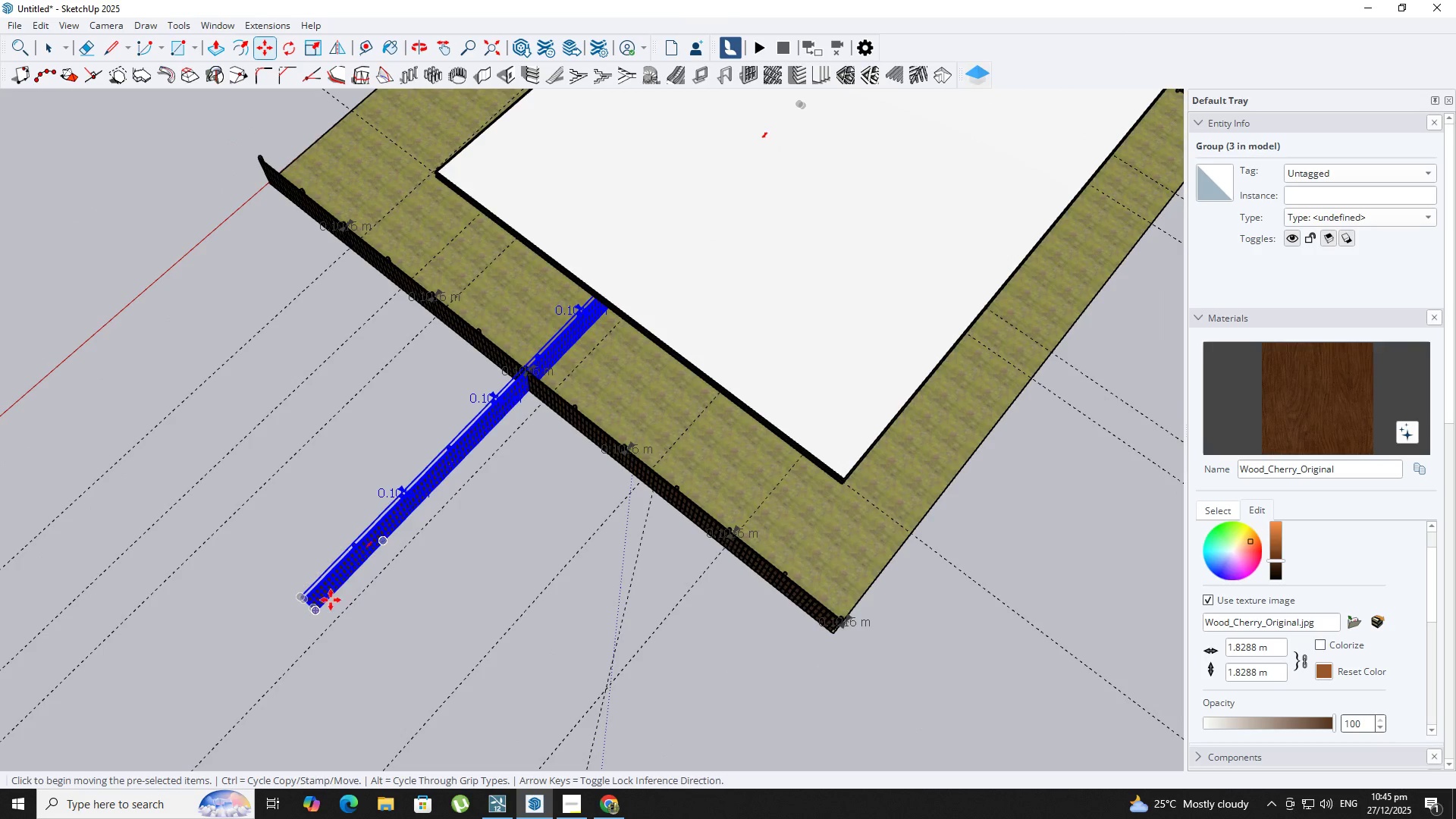 
key(Comma)
 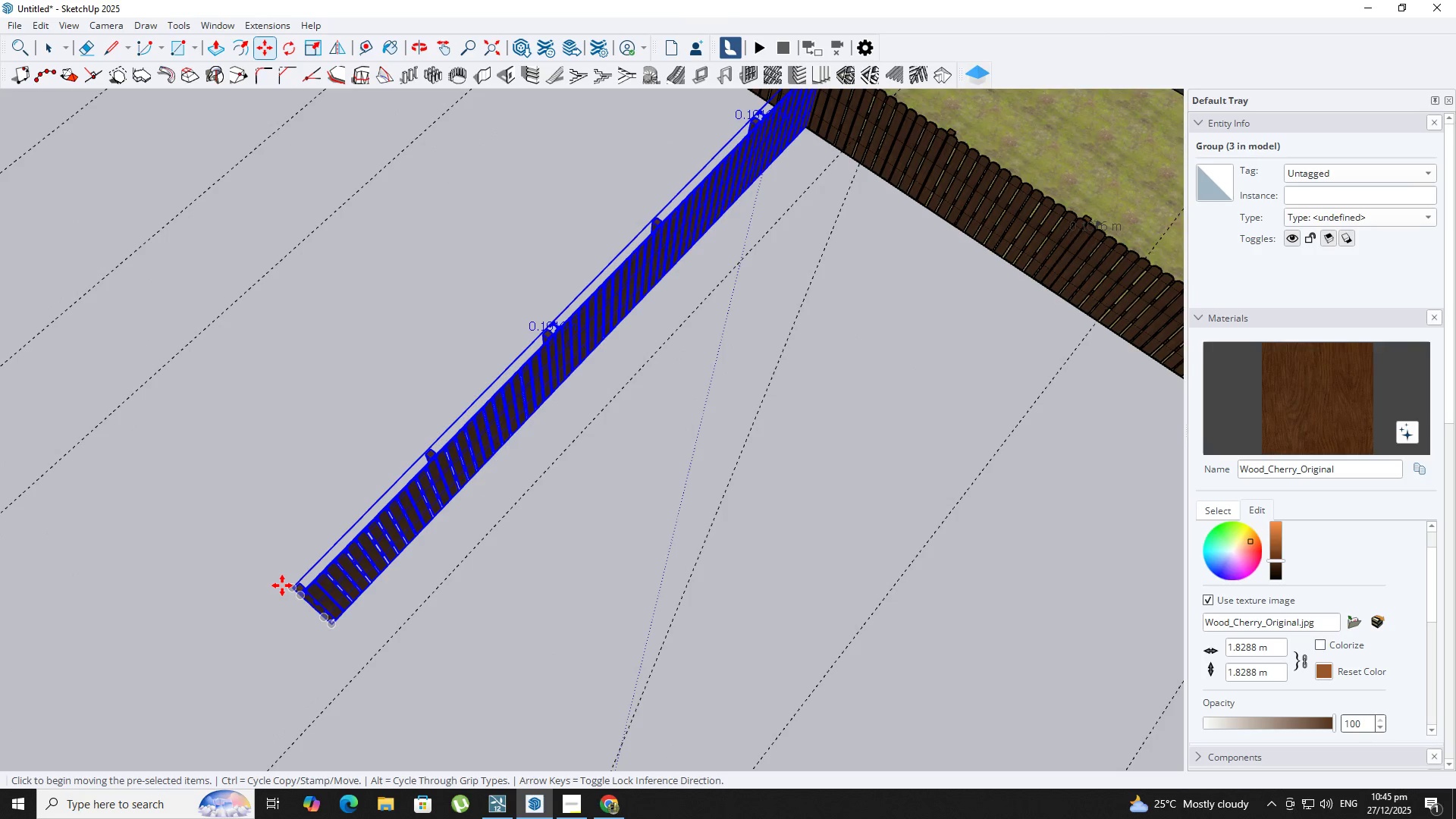 
scroll: coordinate [298, 600], scroll_direction: up, amount: 10.0
 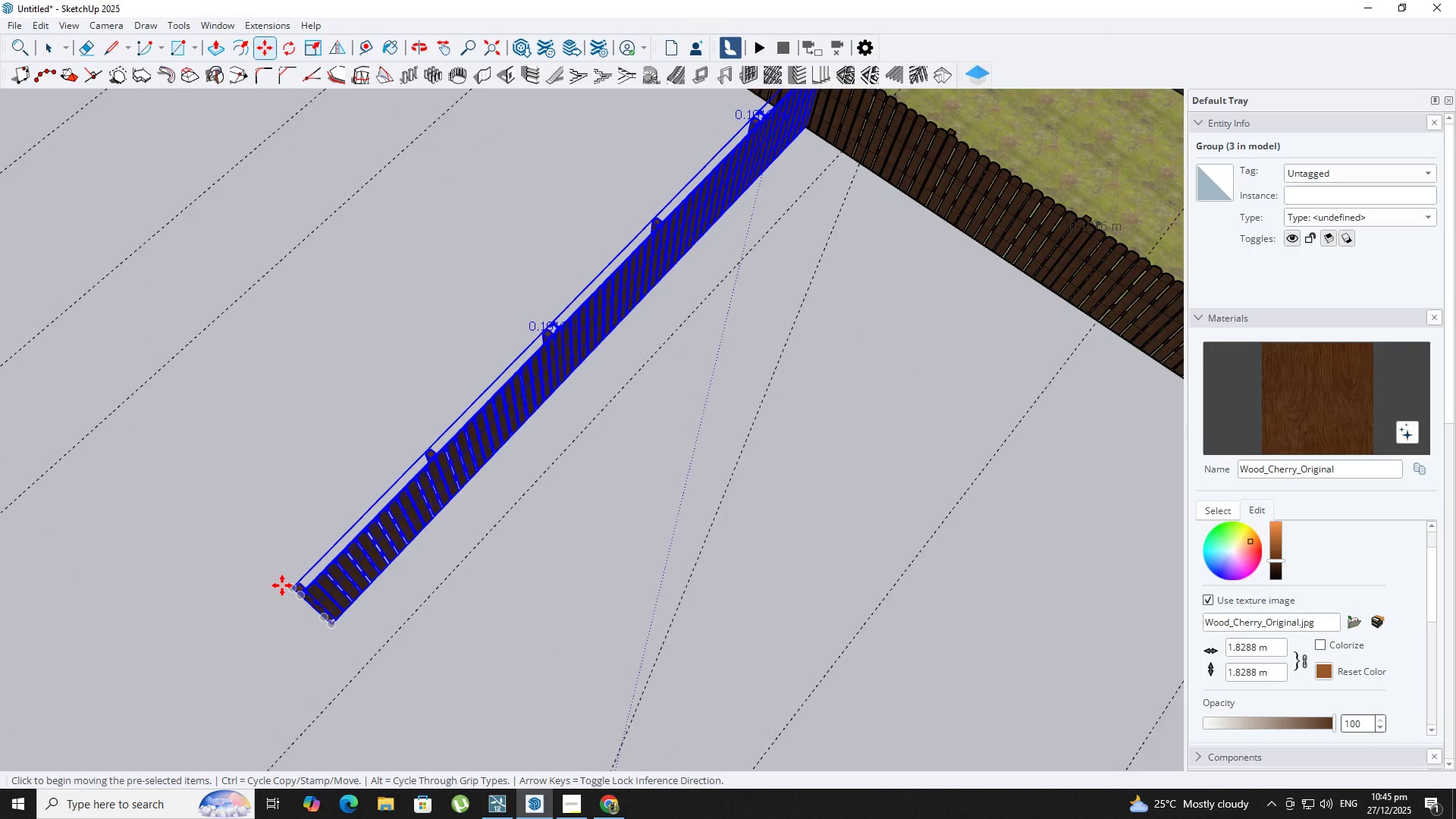 
left_click([284, 586])
 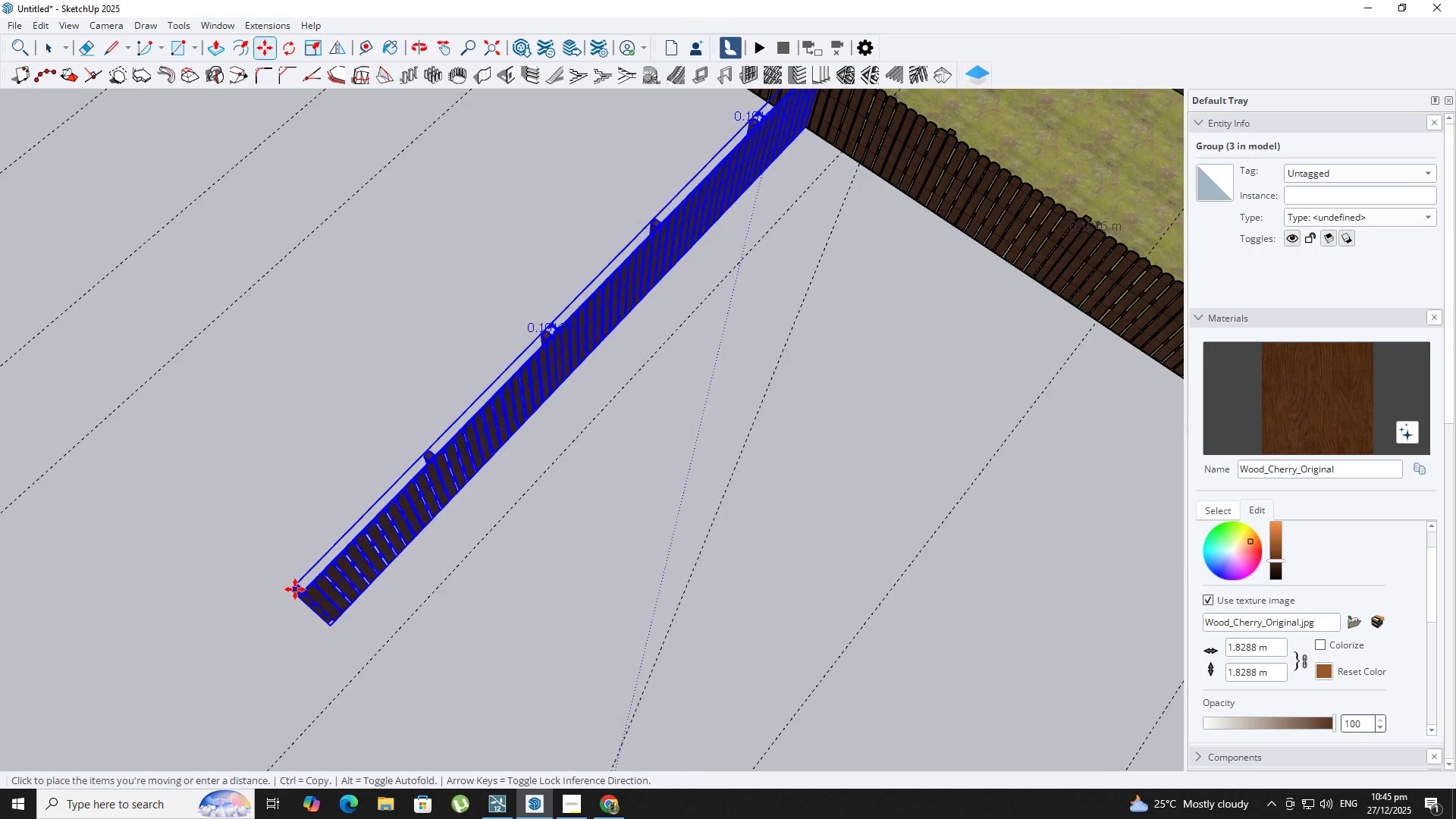 
hold_key(key=ShiftLeft, duration=0.56)
scroll: coordinate [17, 425], scroll_direction: down, amount: 5.0
 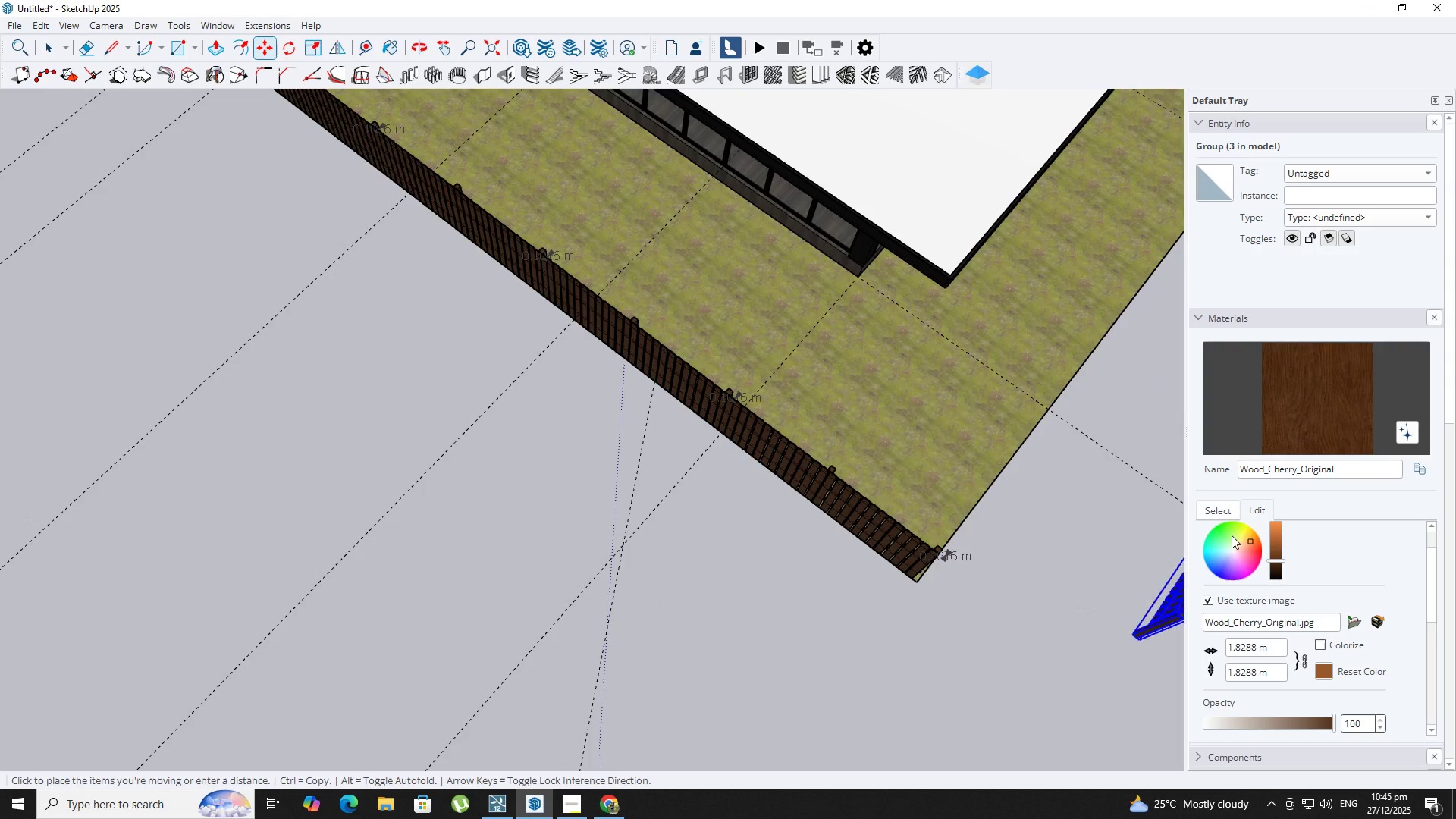 
scroll: coordinate [730, 330], scroll_direction: up, amount: 24.0
 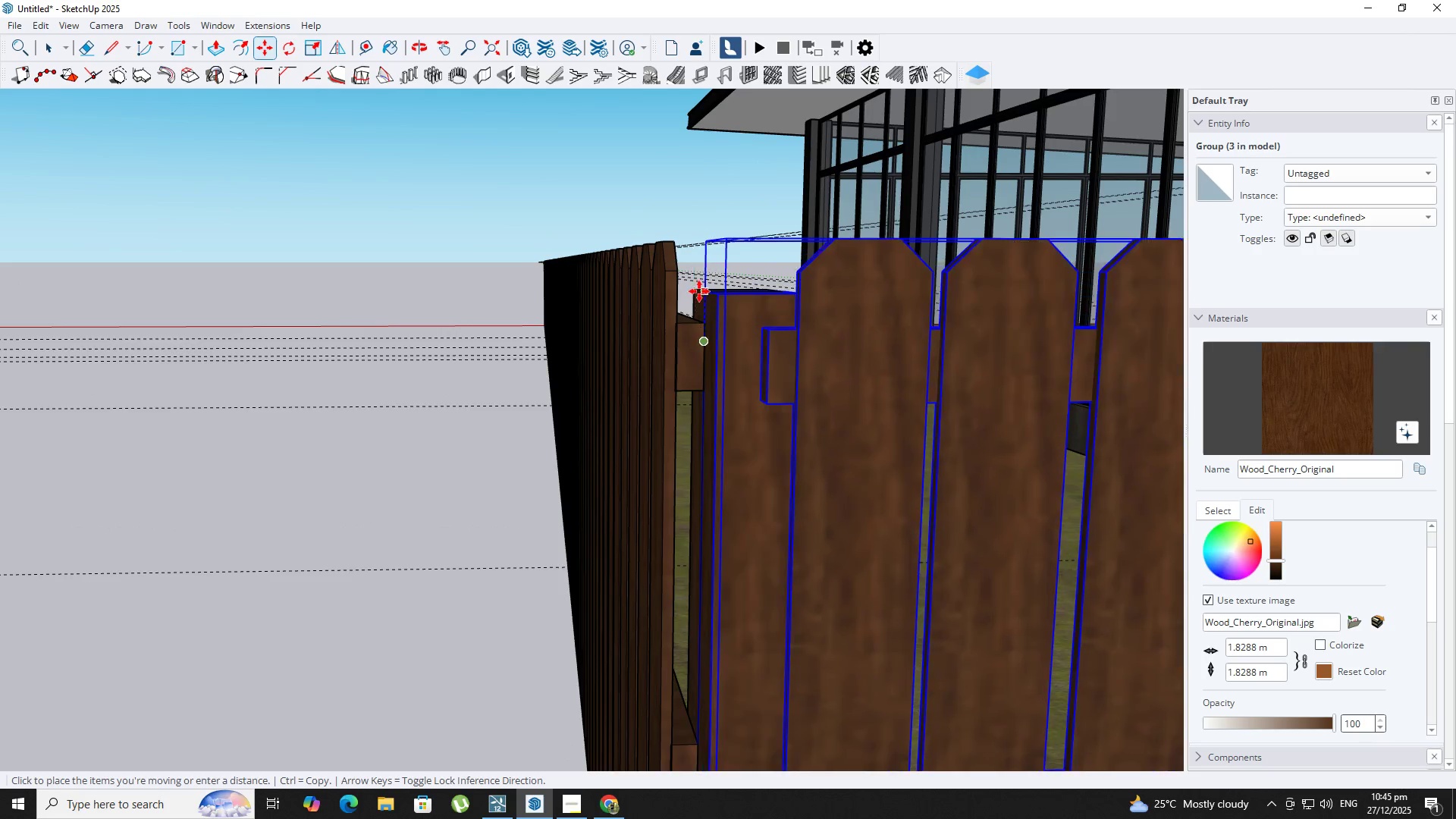 
left_click([701, 289])
 